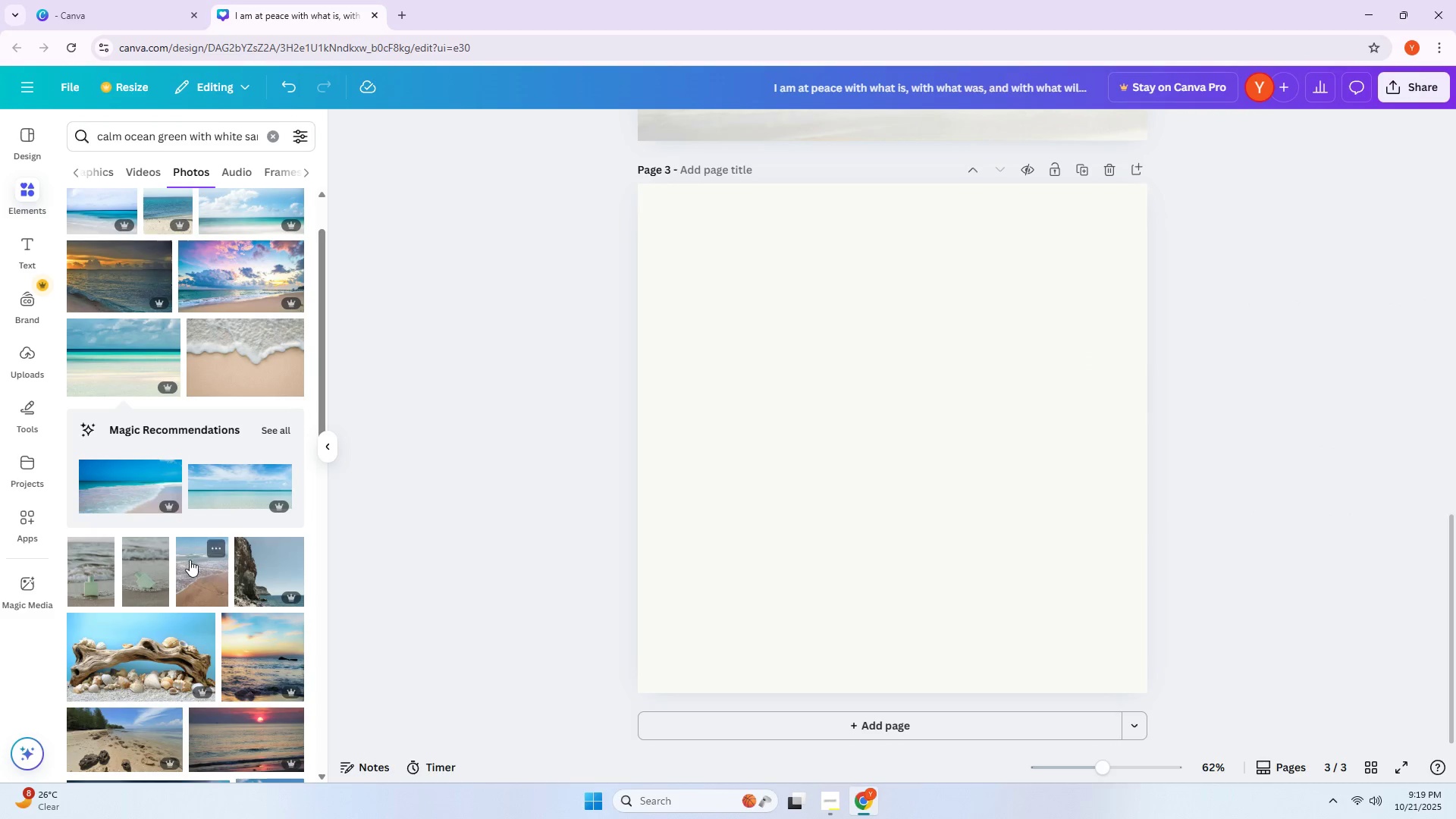 
left_click([192, 562])
 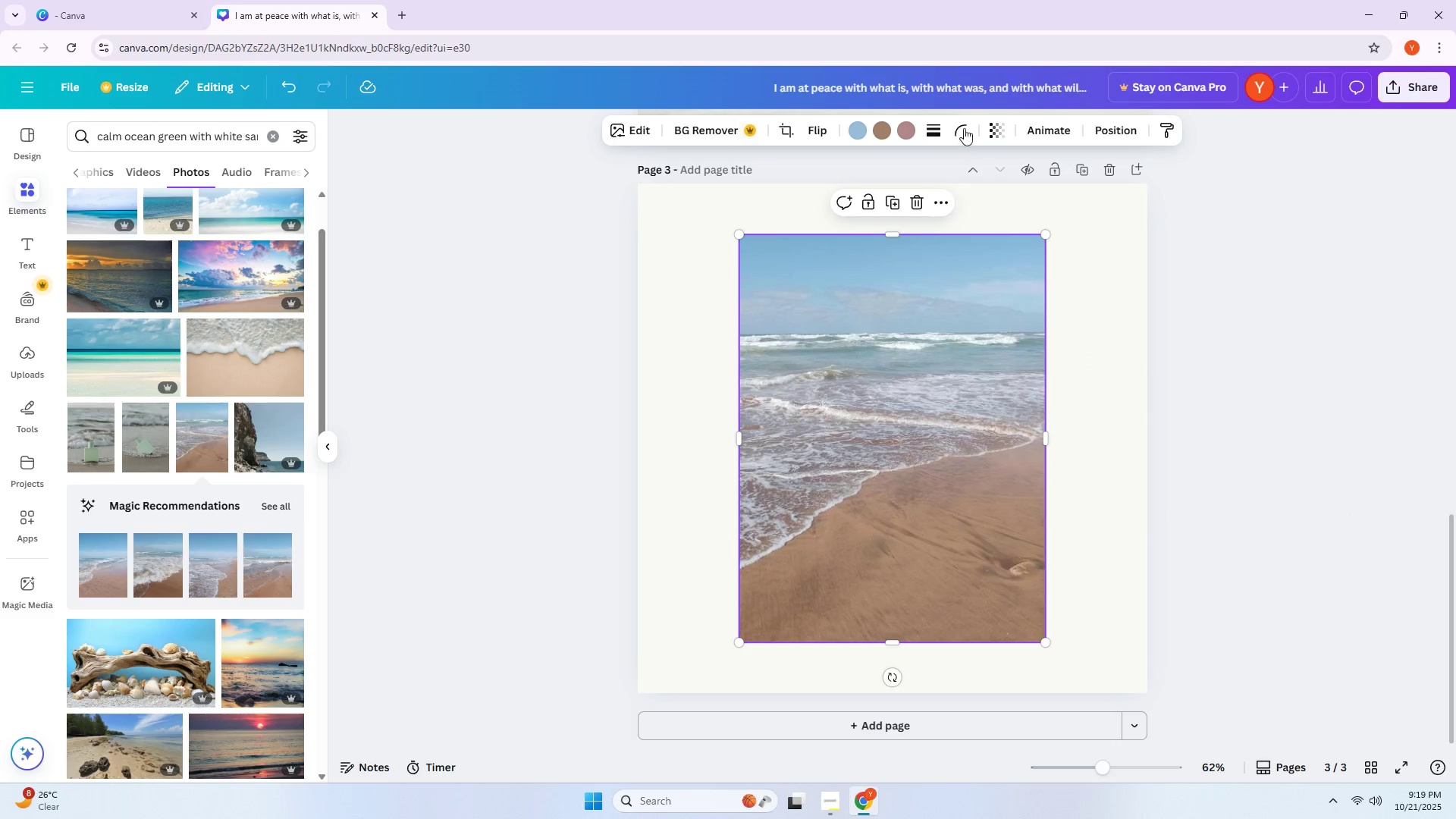 
left_click([861, 134])
 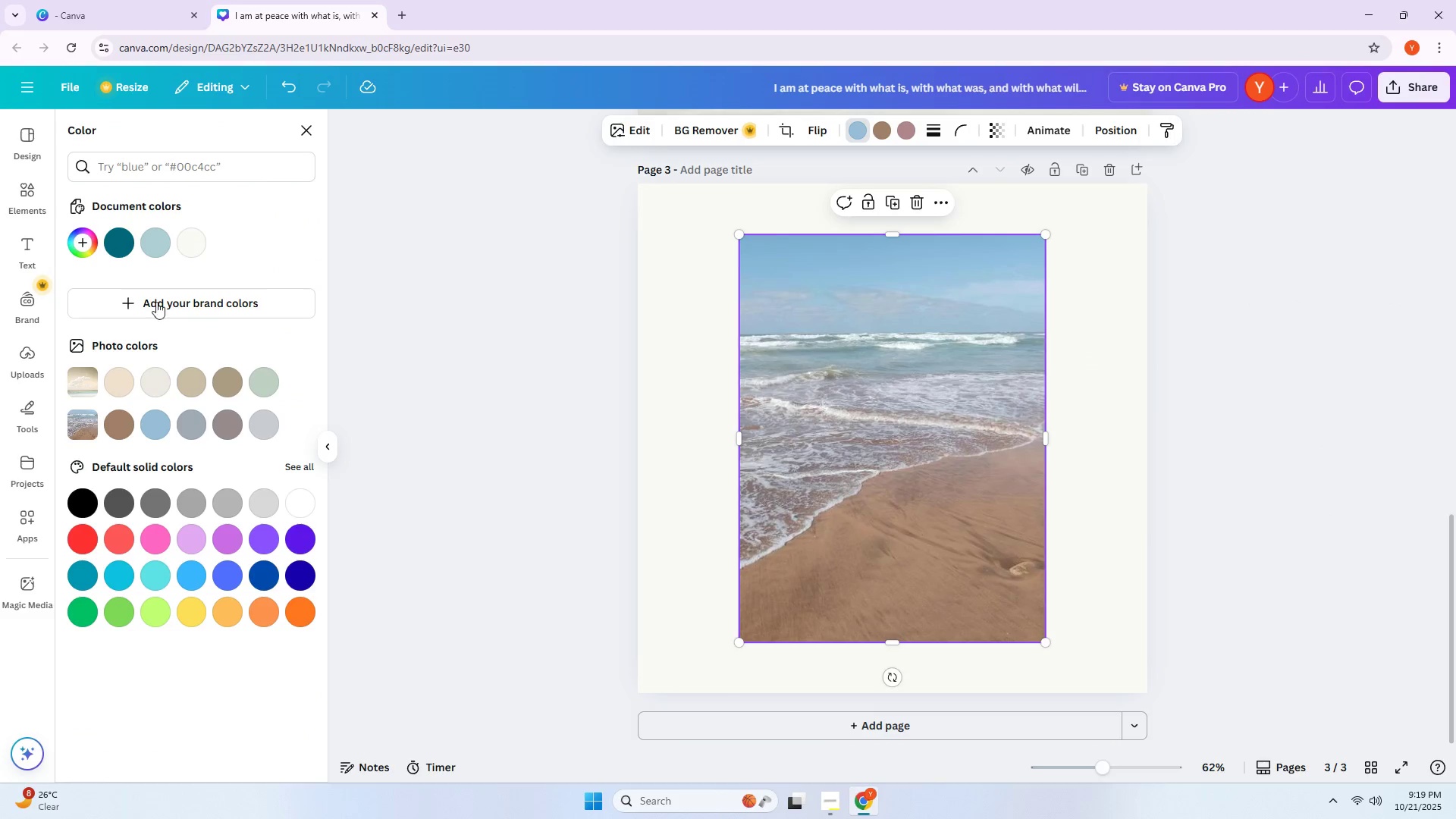 
double_click([153, 251])
 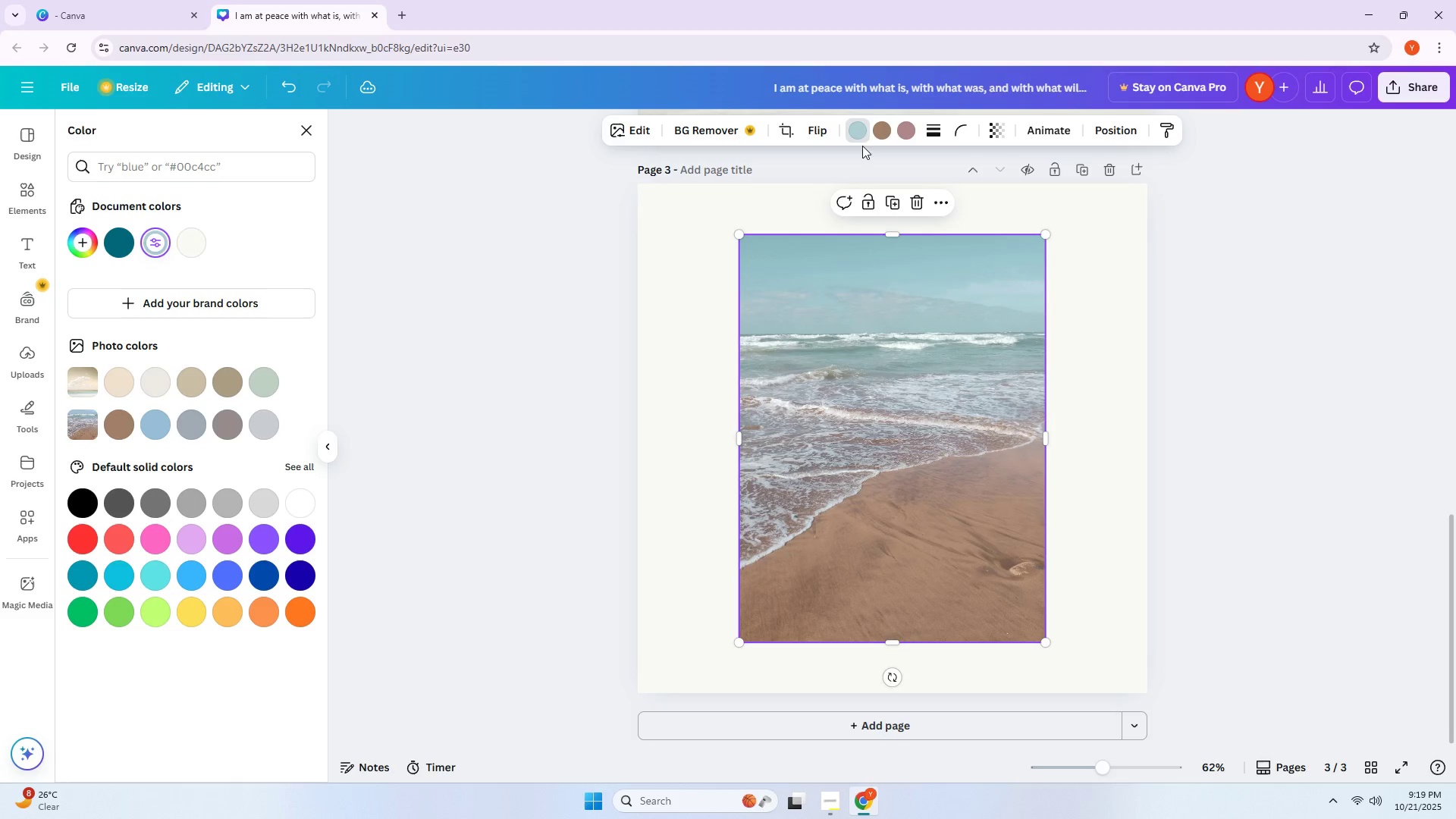 
left_click([880, 128])
 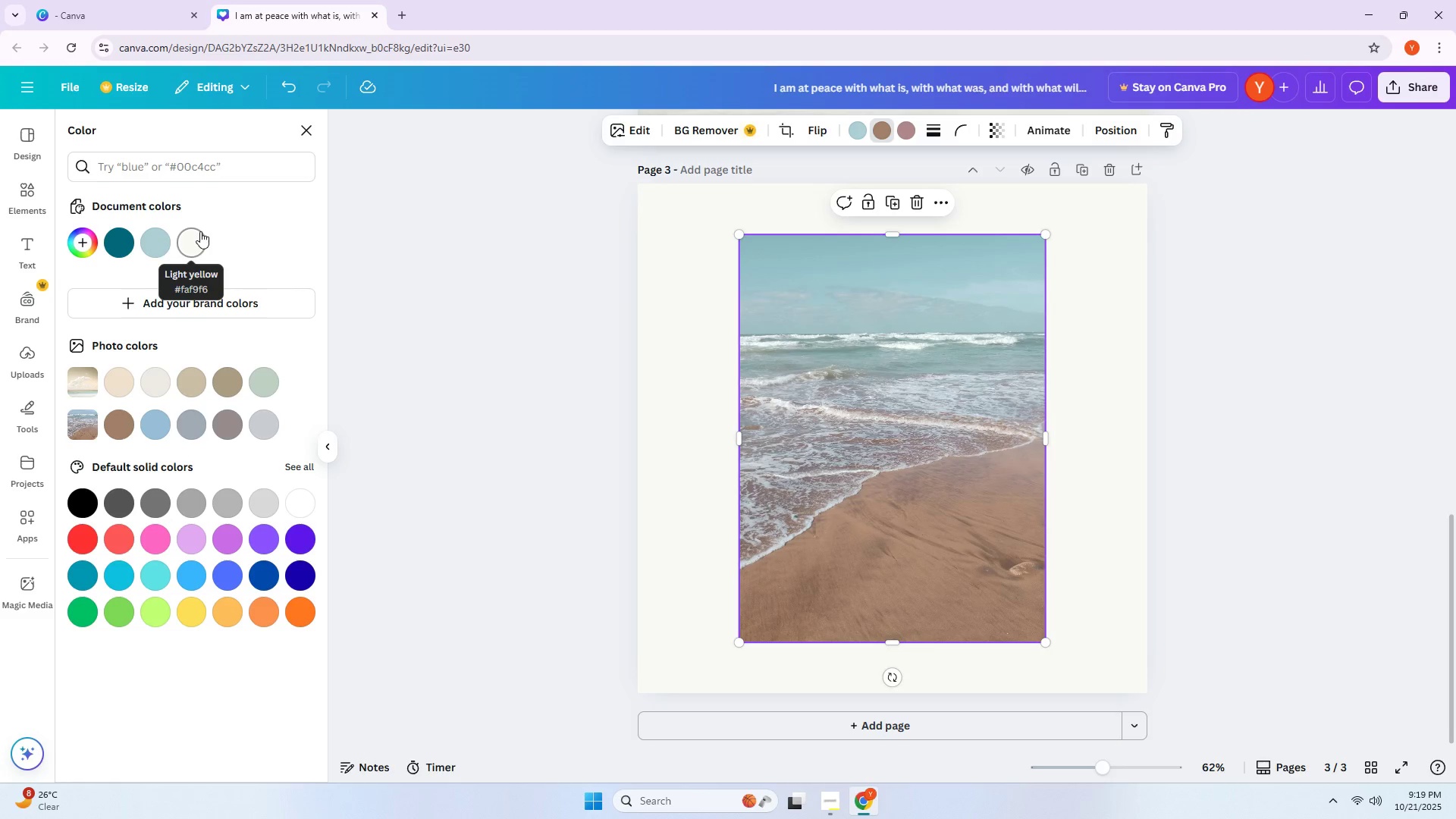 
wait(9.64)
 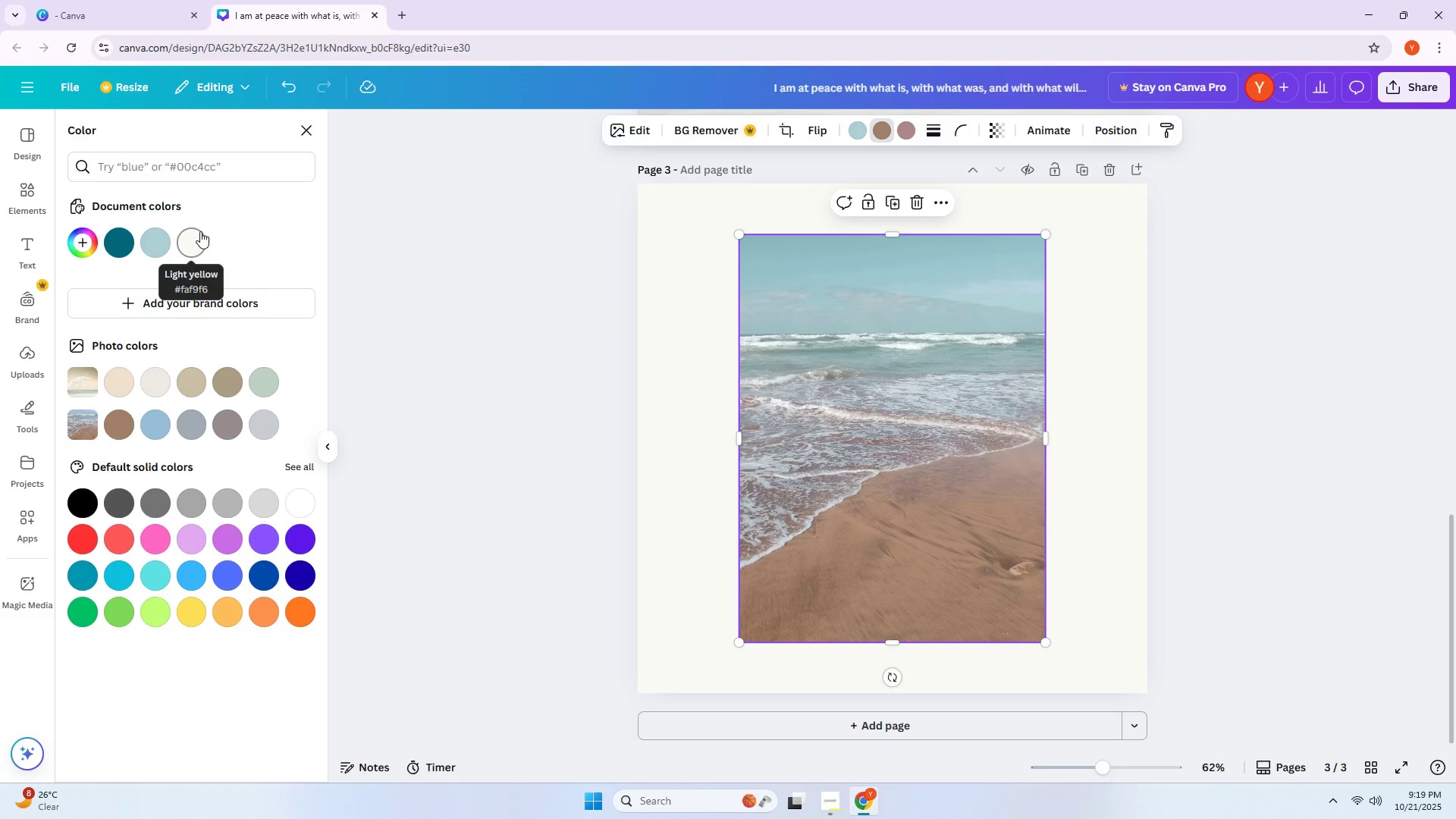 
left_click([196, 171])
 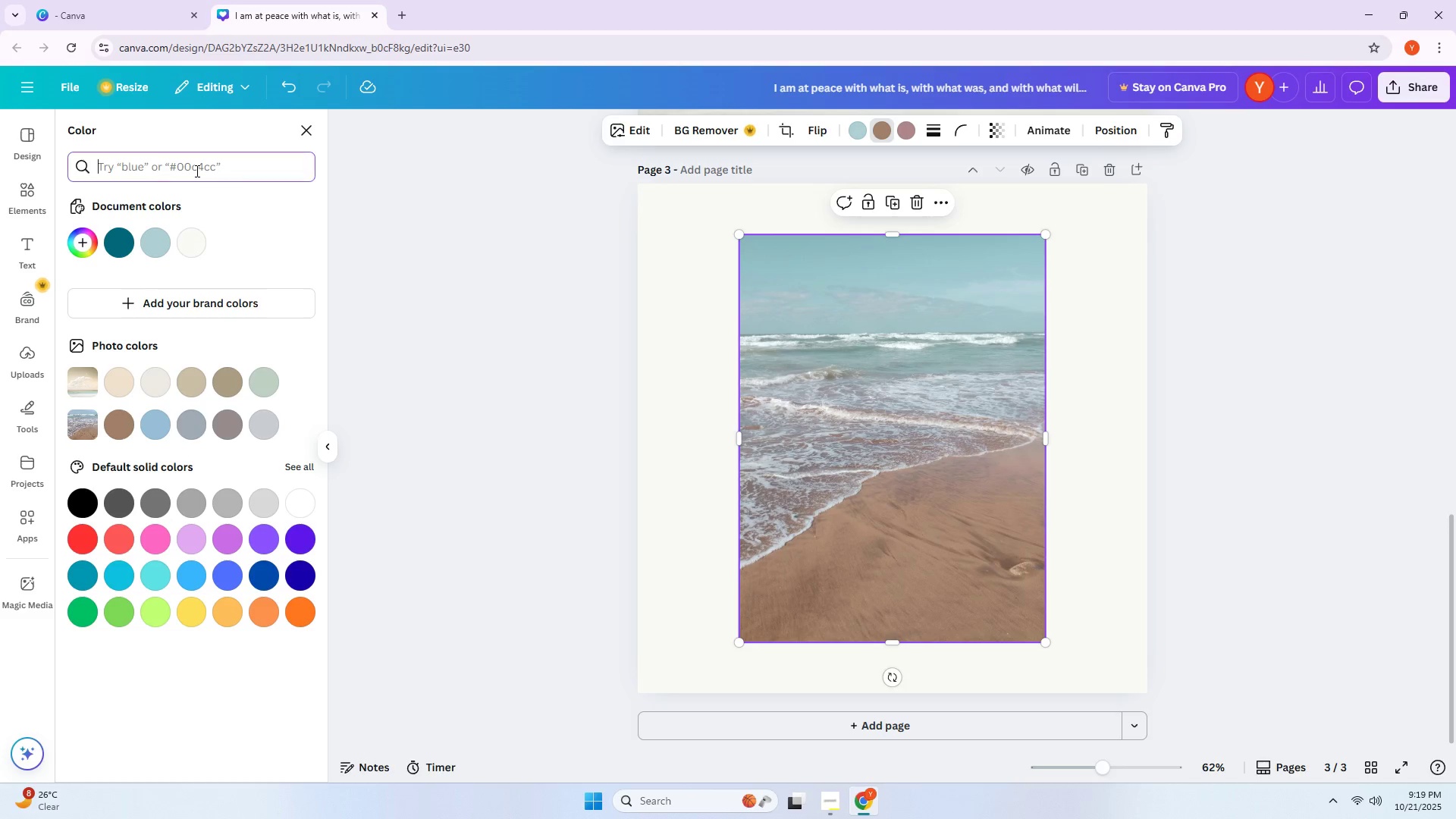 
type(#d7a93)
 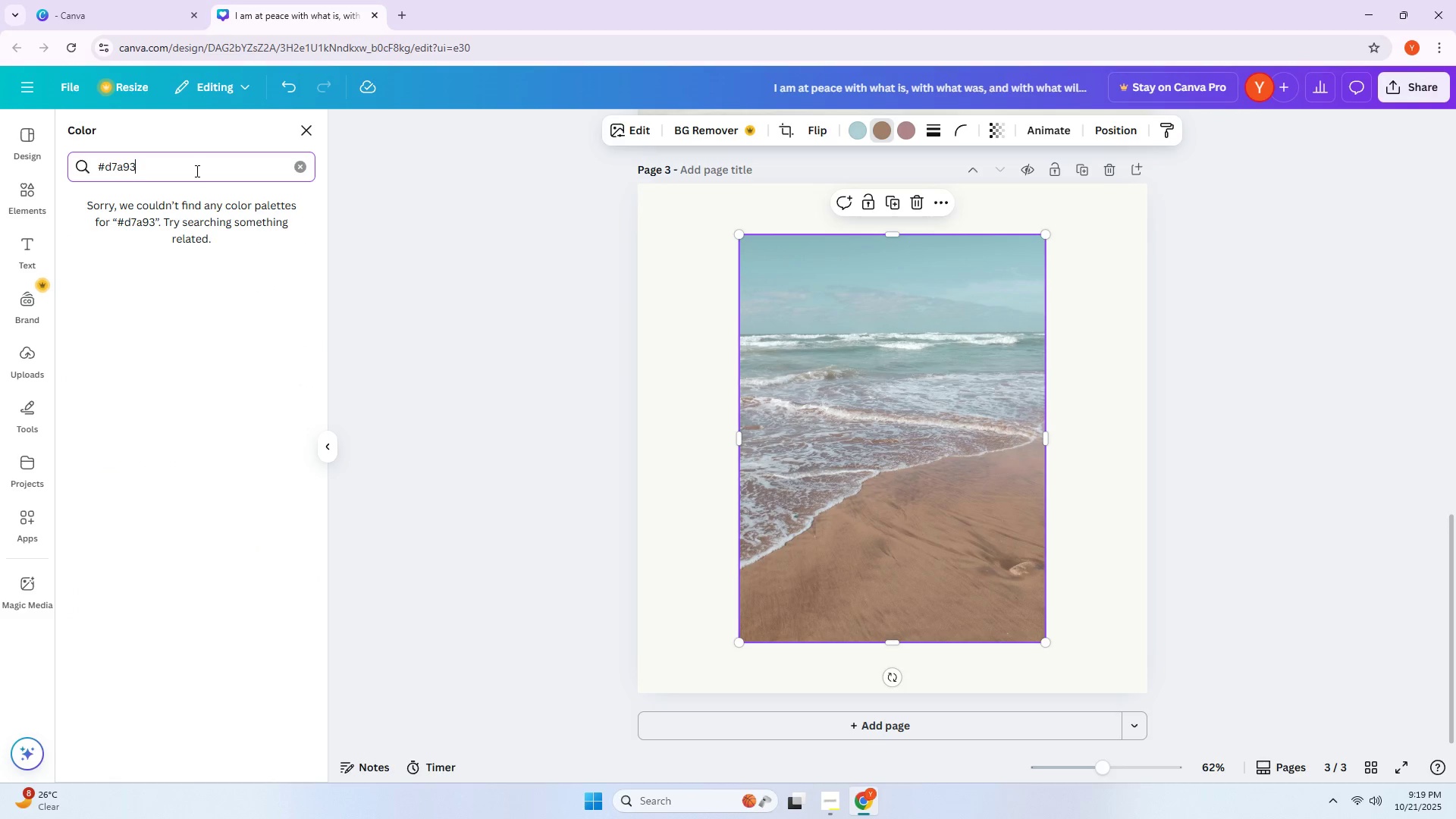 
wait(6.24)
 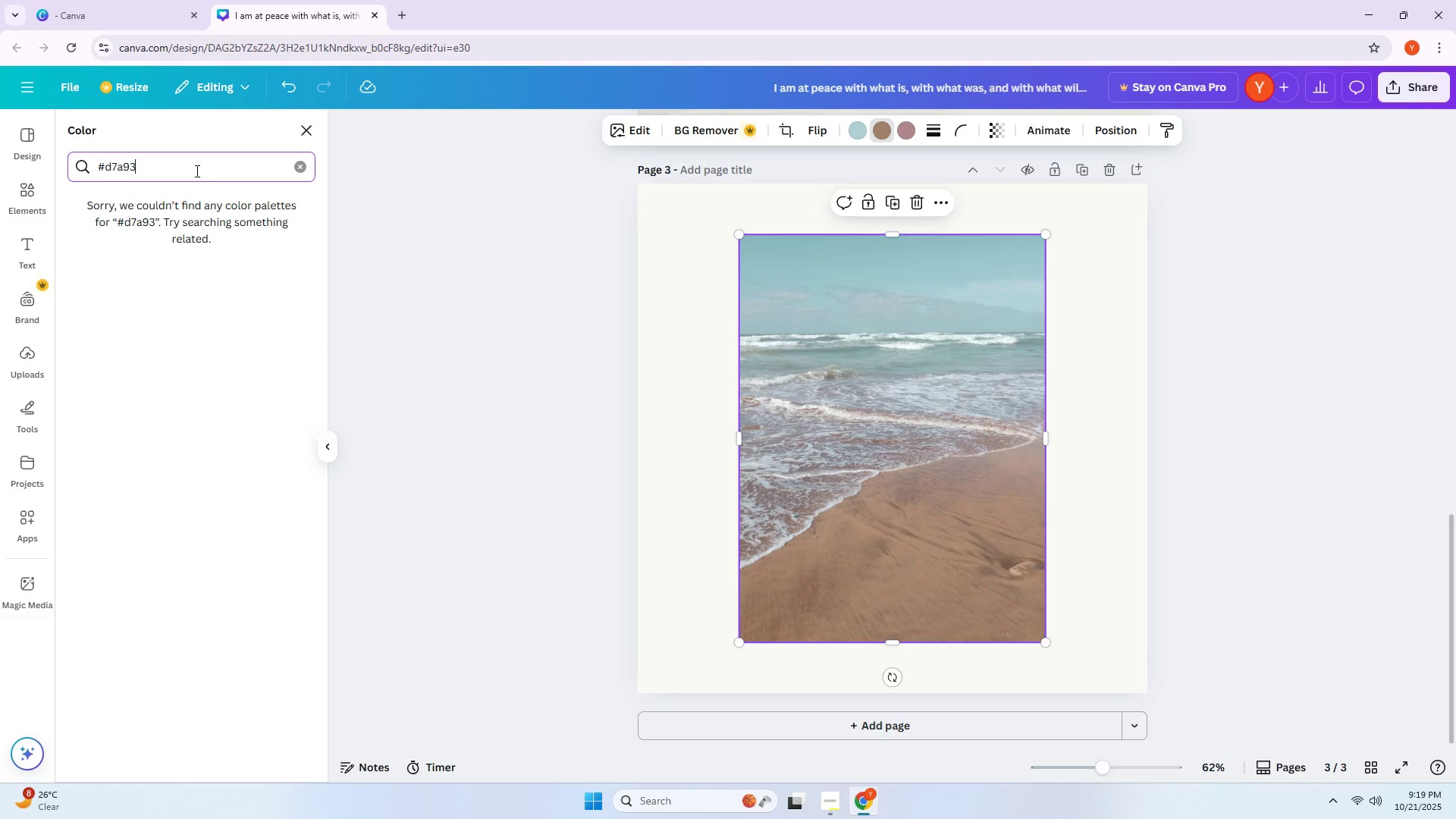 
key(Backspace)
type(a3)
 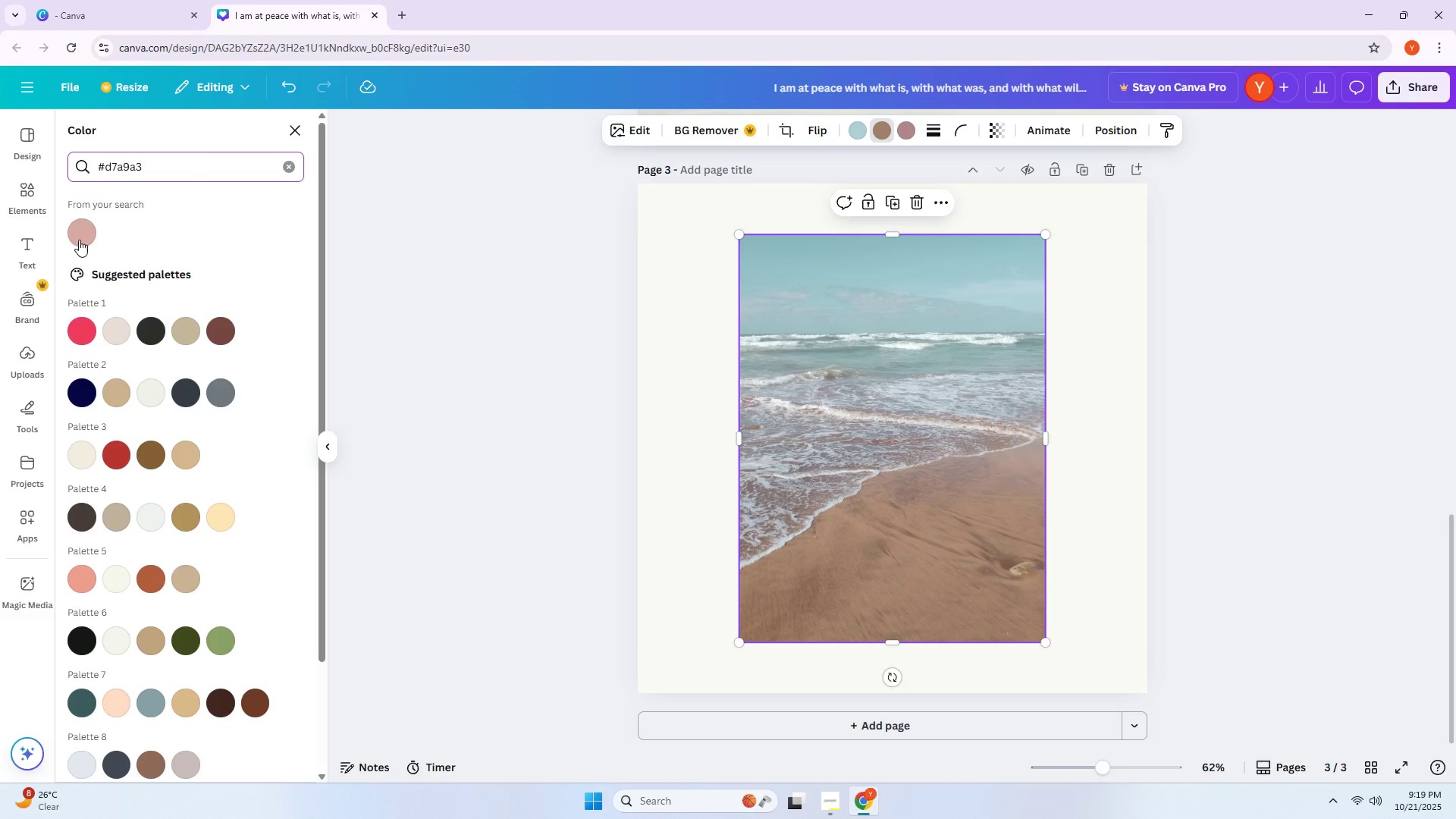 
left_click([79, 237])
 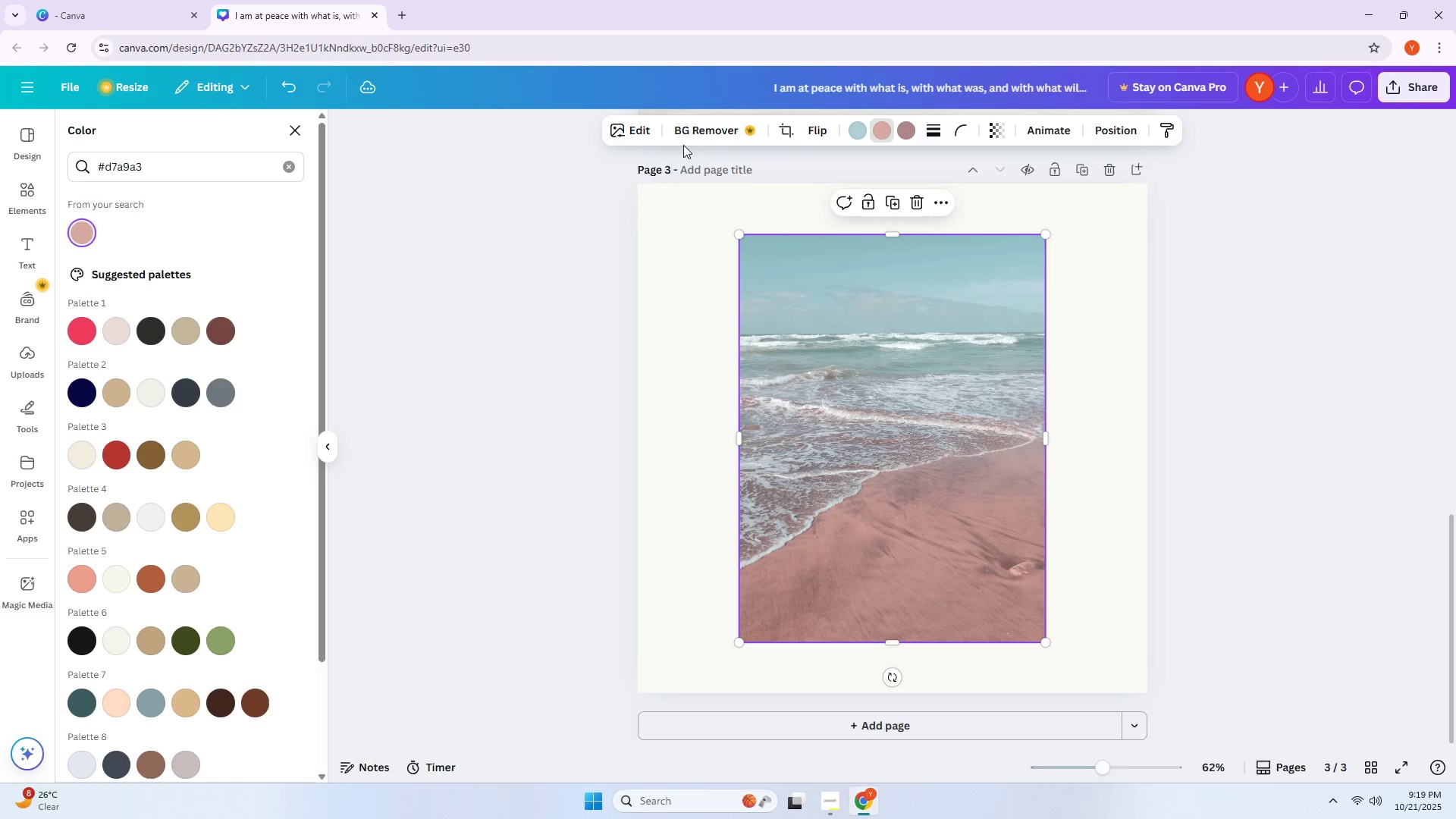 
left_click([905, 131])
 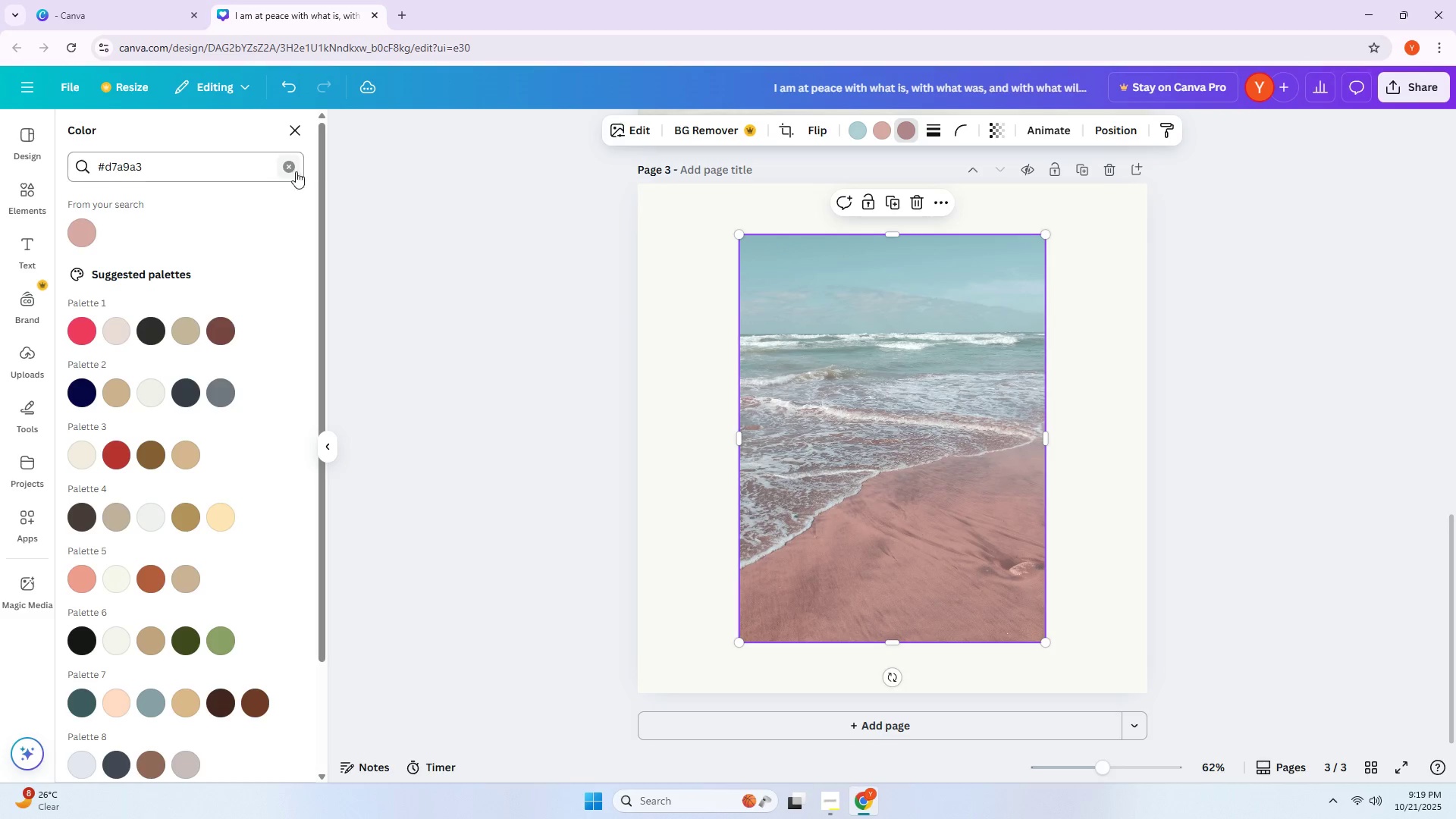 
left_click([300, 169])
 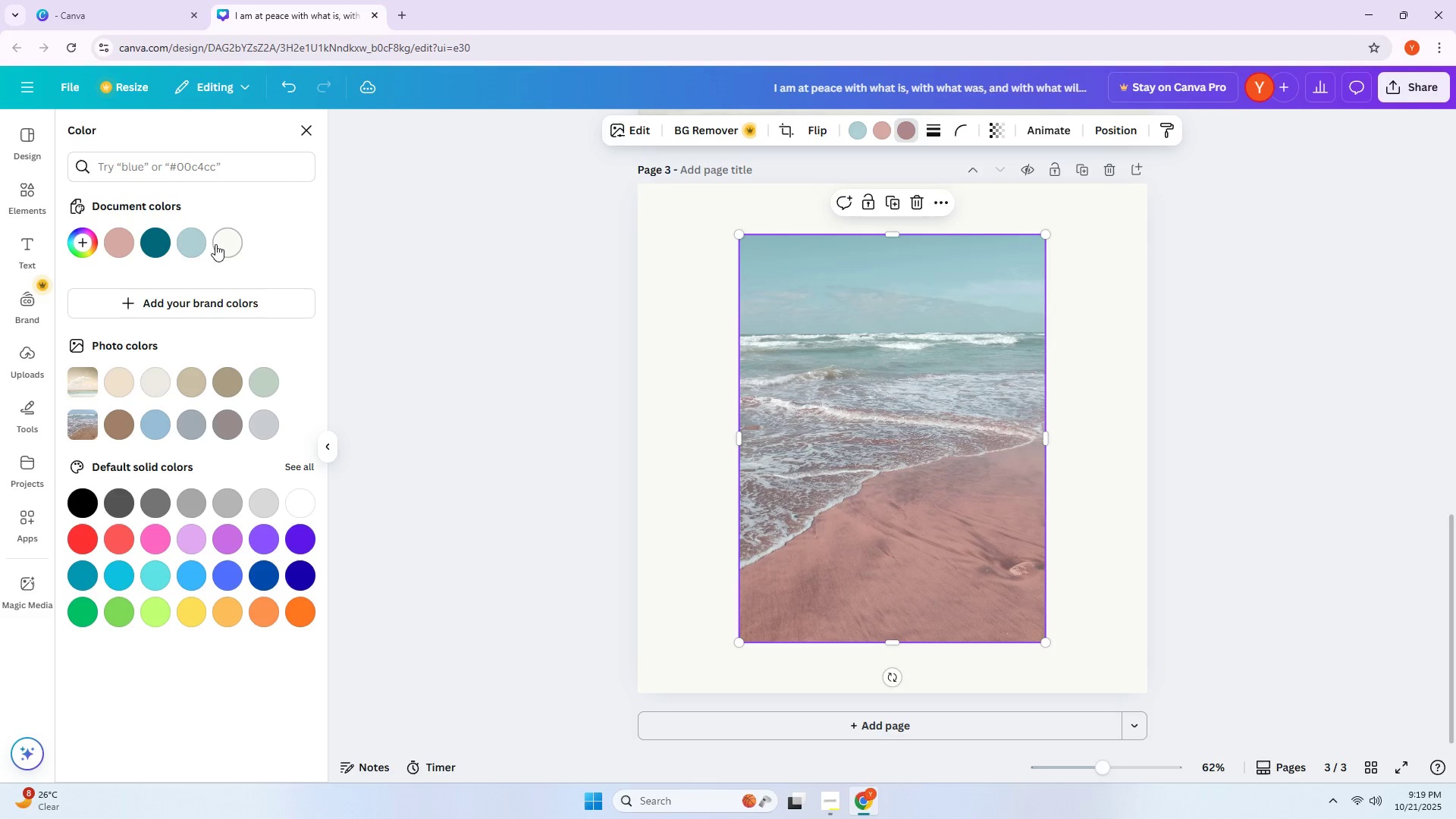 
left_click([176, 244])
 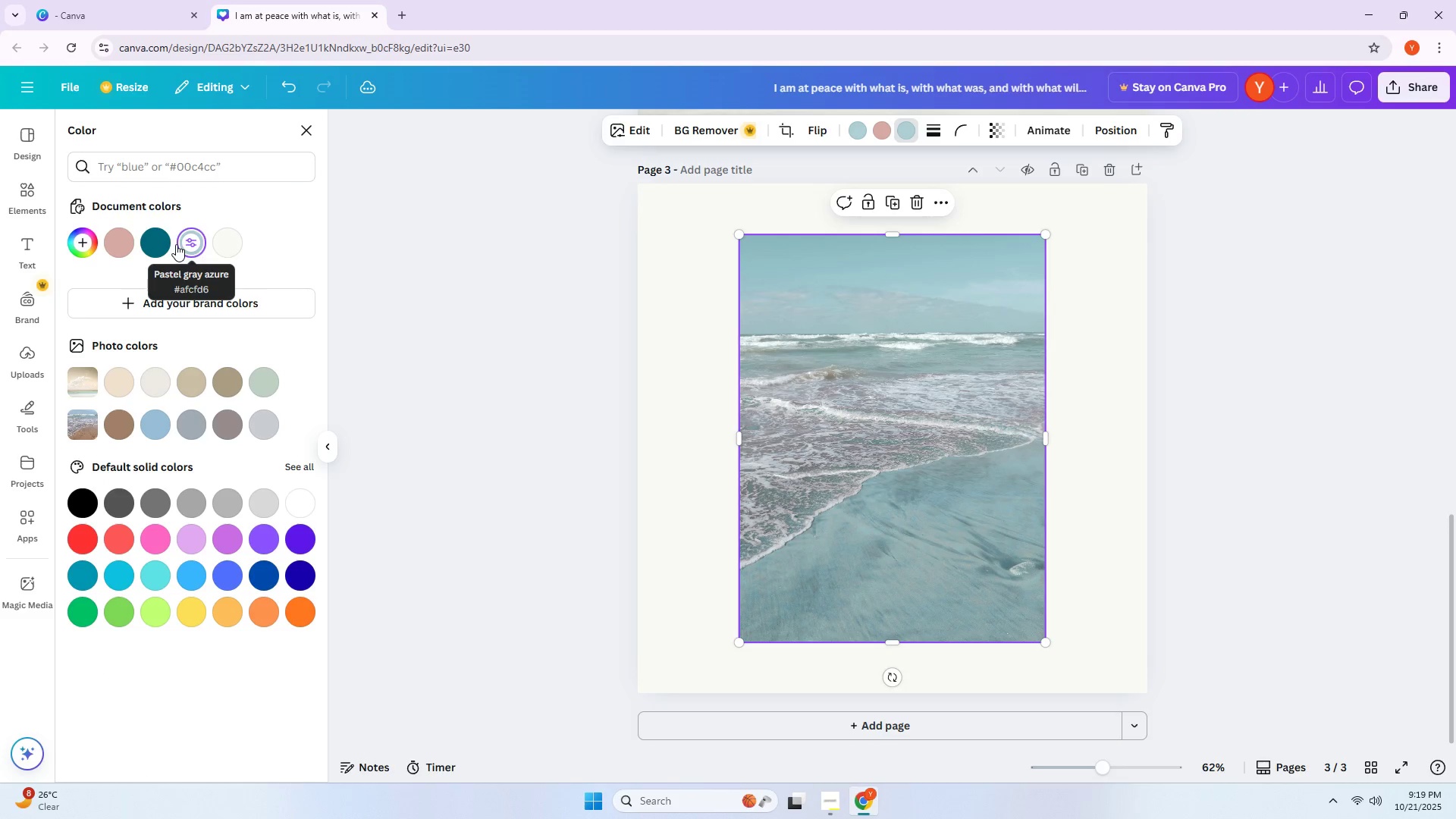 
left_click([159, 244])
 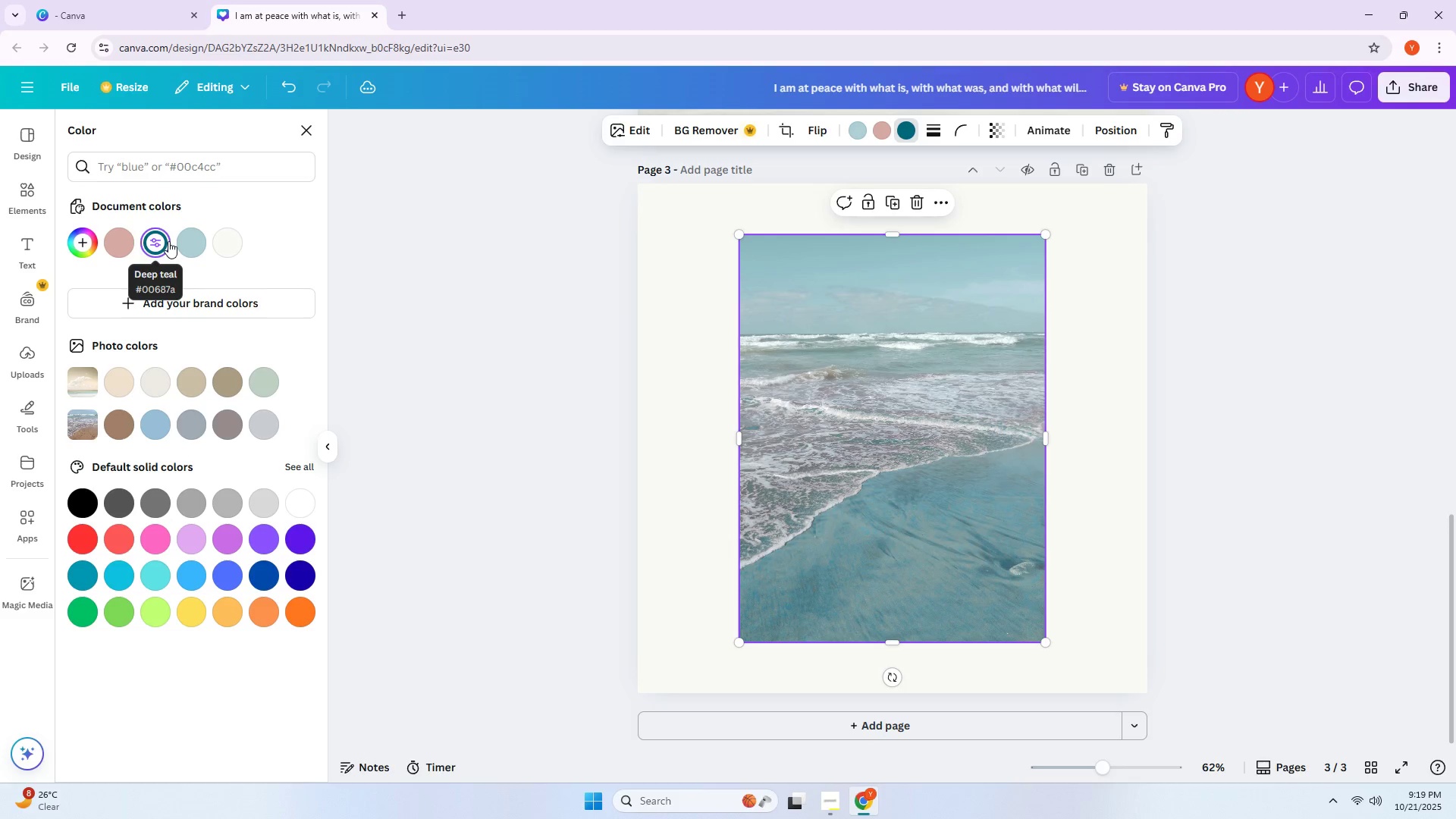 
wait(7.56)
 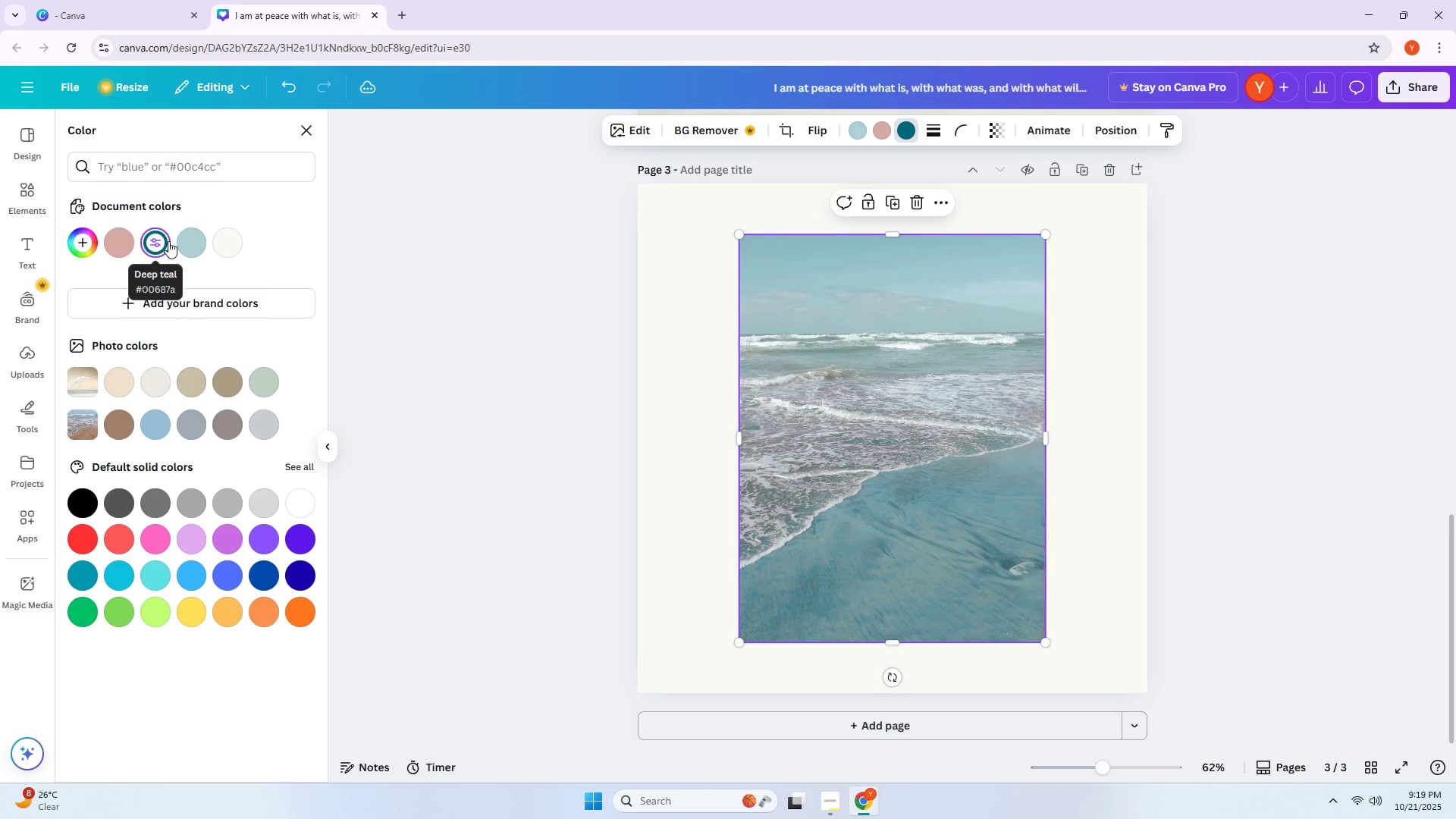 
left_click_drag(start_coordinate=[940, 400], to_coordinate=[841, 350])
 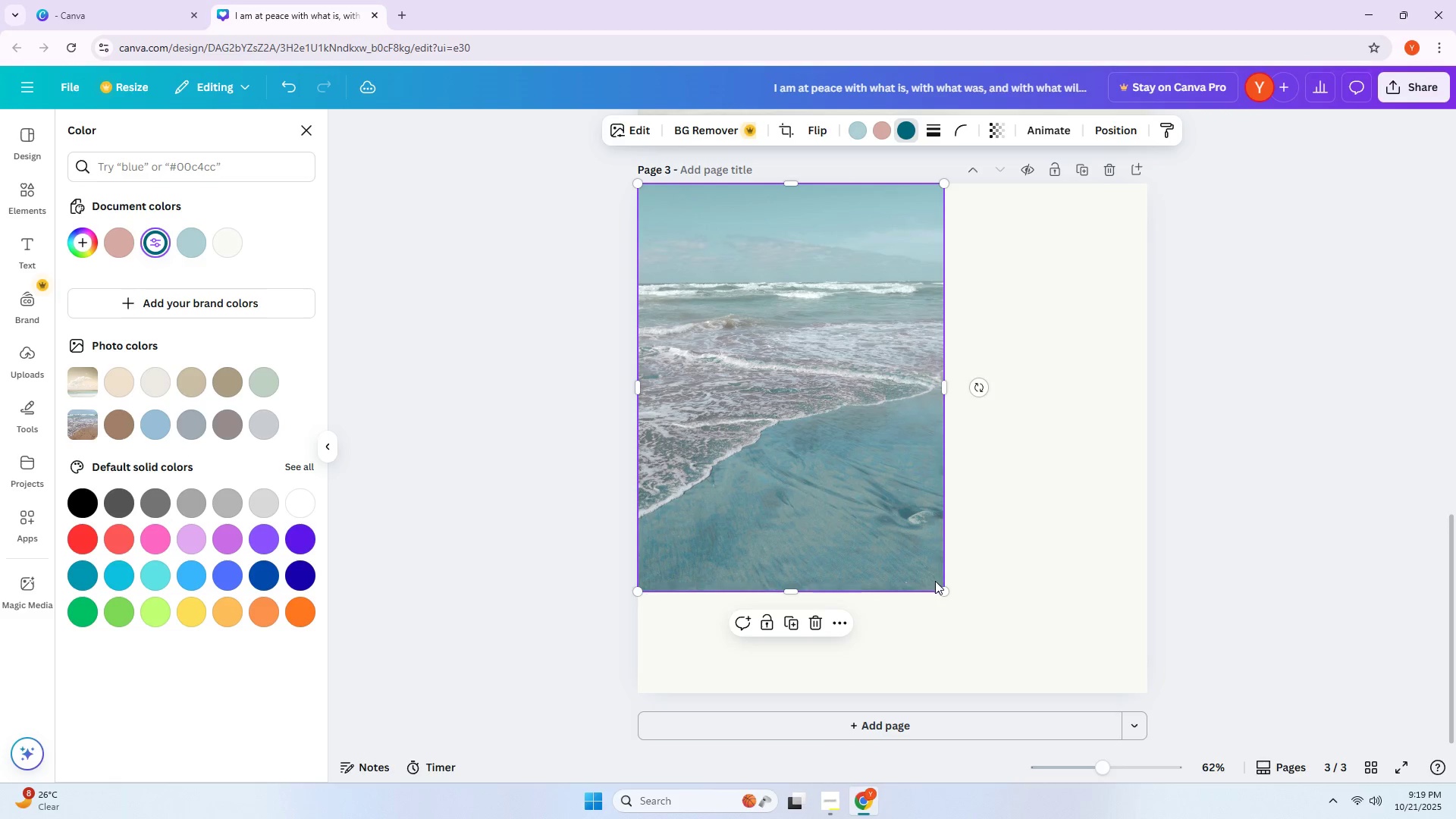 
left_click_drag(start_coordinate=[940, 584], to_coordinate=[940, 602])
 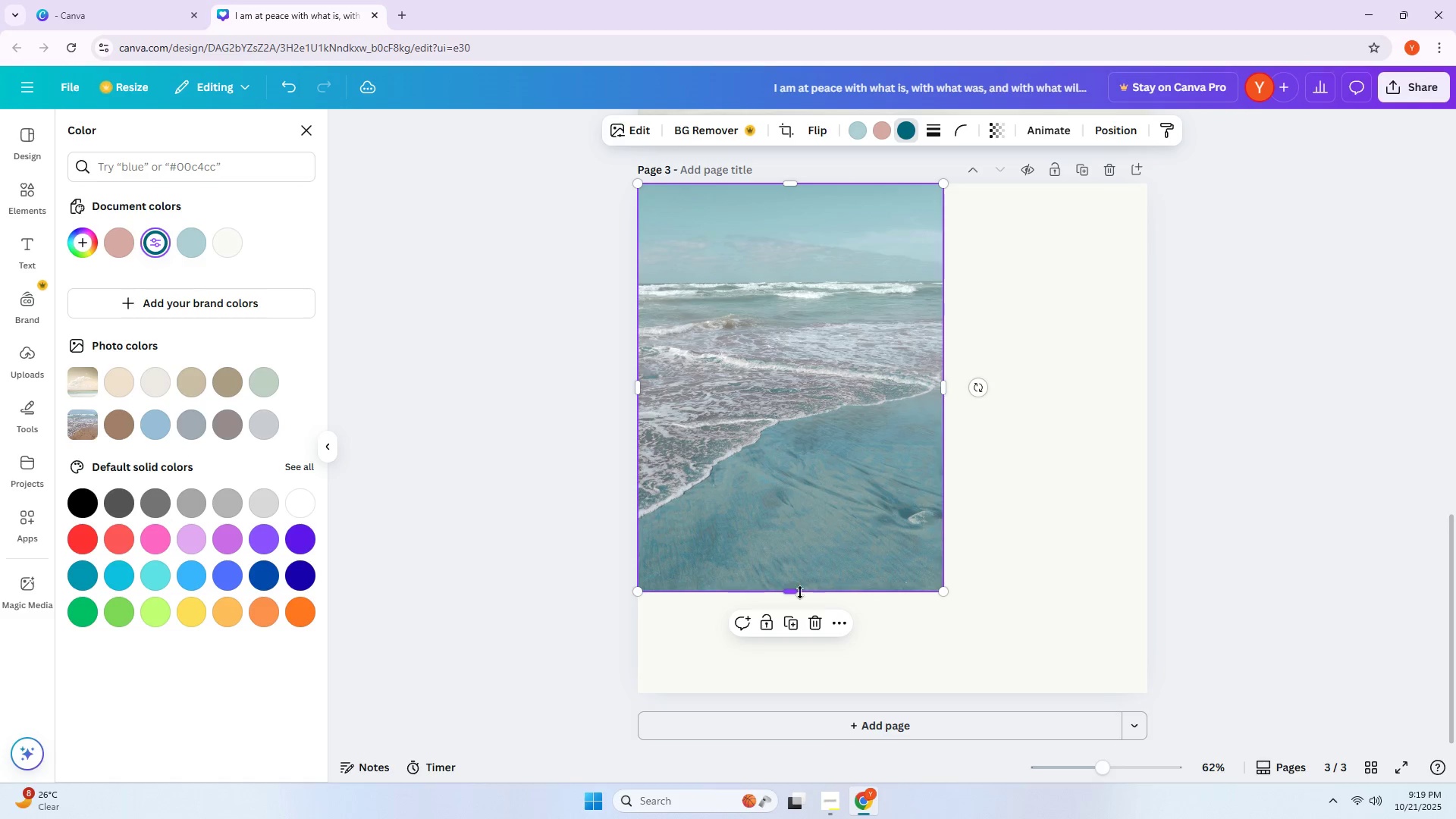 
left_click_drag(start_coordinate=[795, 592], to_coordinate=[788, 692])
 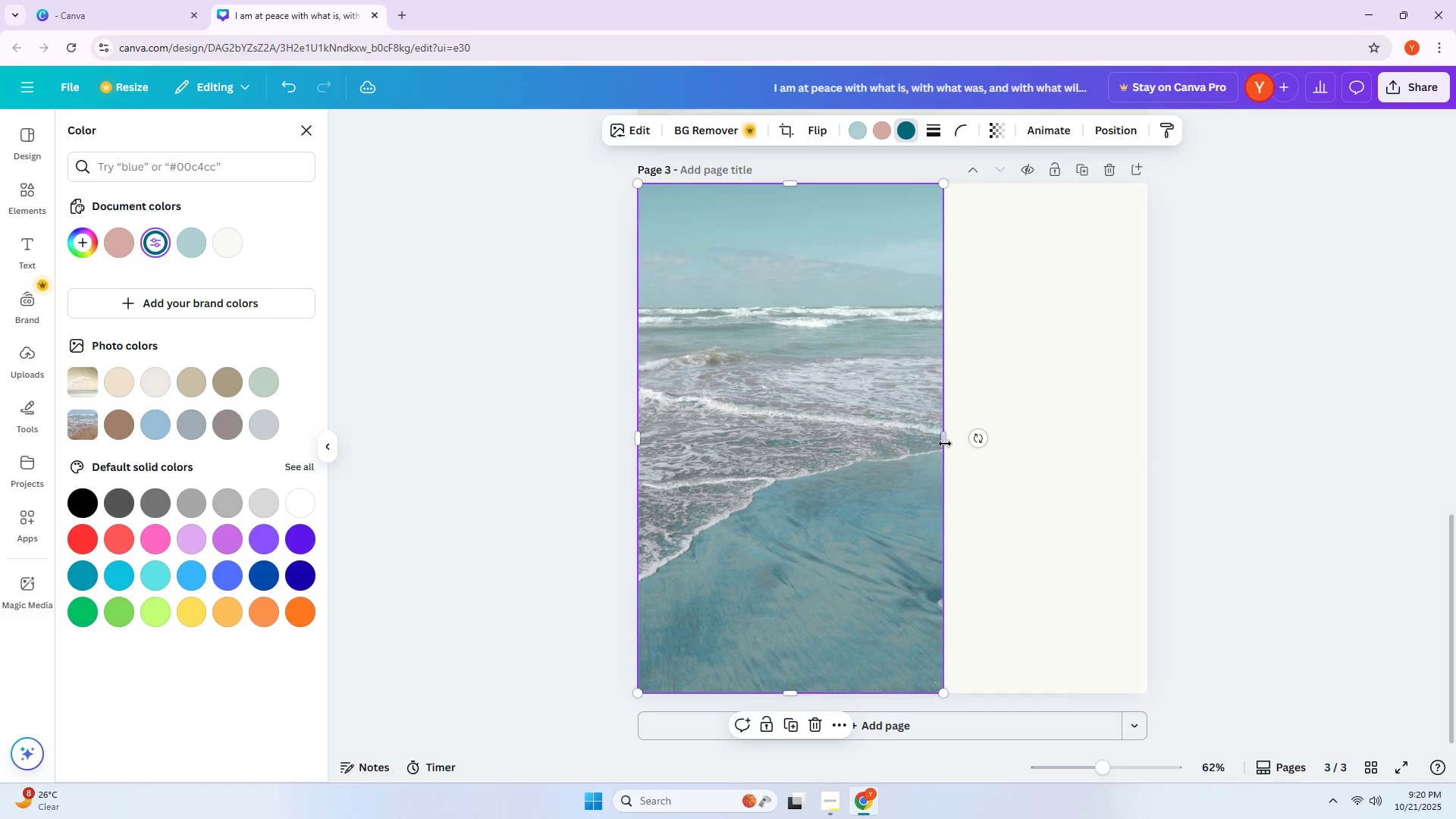 
left_click_drag(start_coordinate=[945, 444], to_coordinate=[894, 445])
 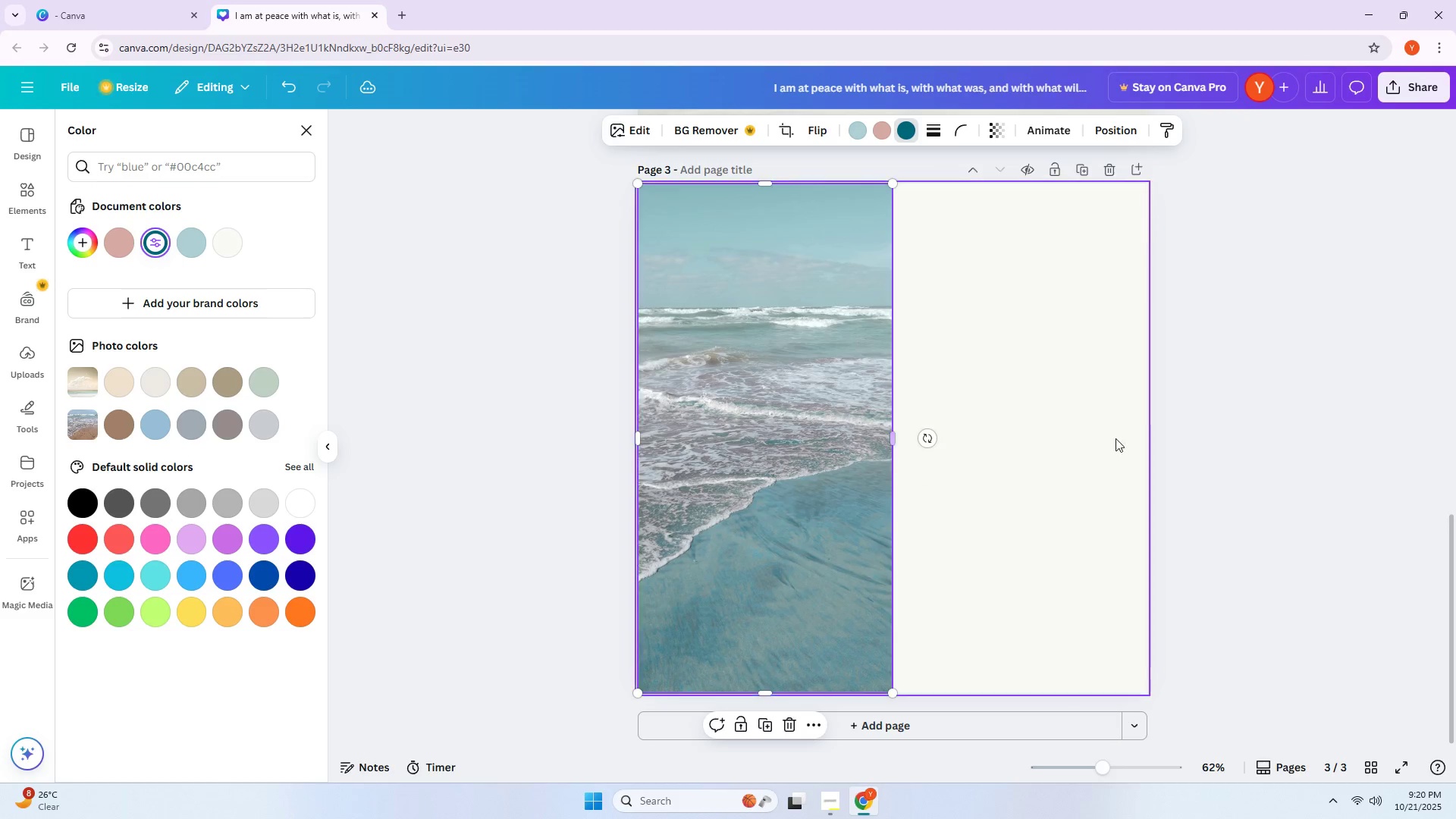 
left_click([1367, 405])
 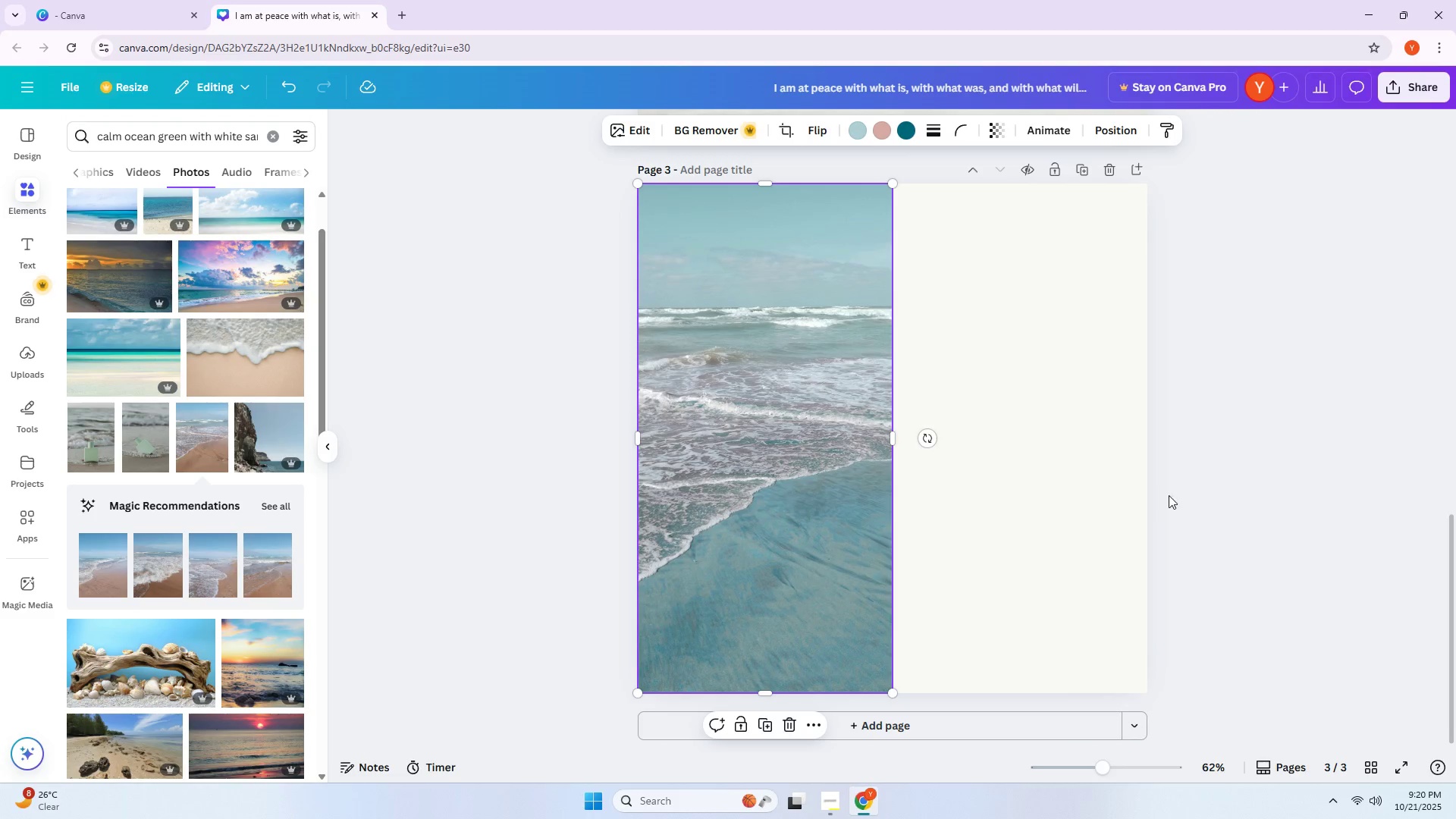 
left_click([1235, 477])
 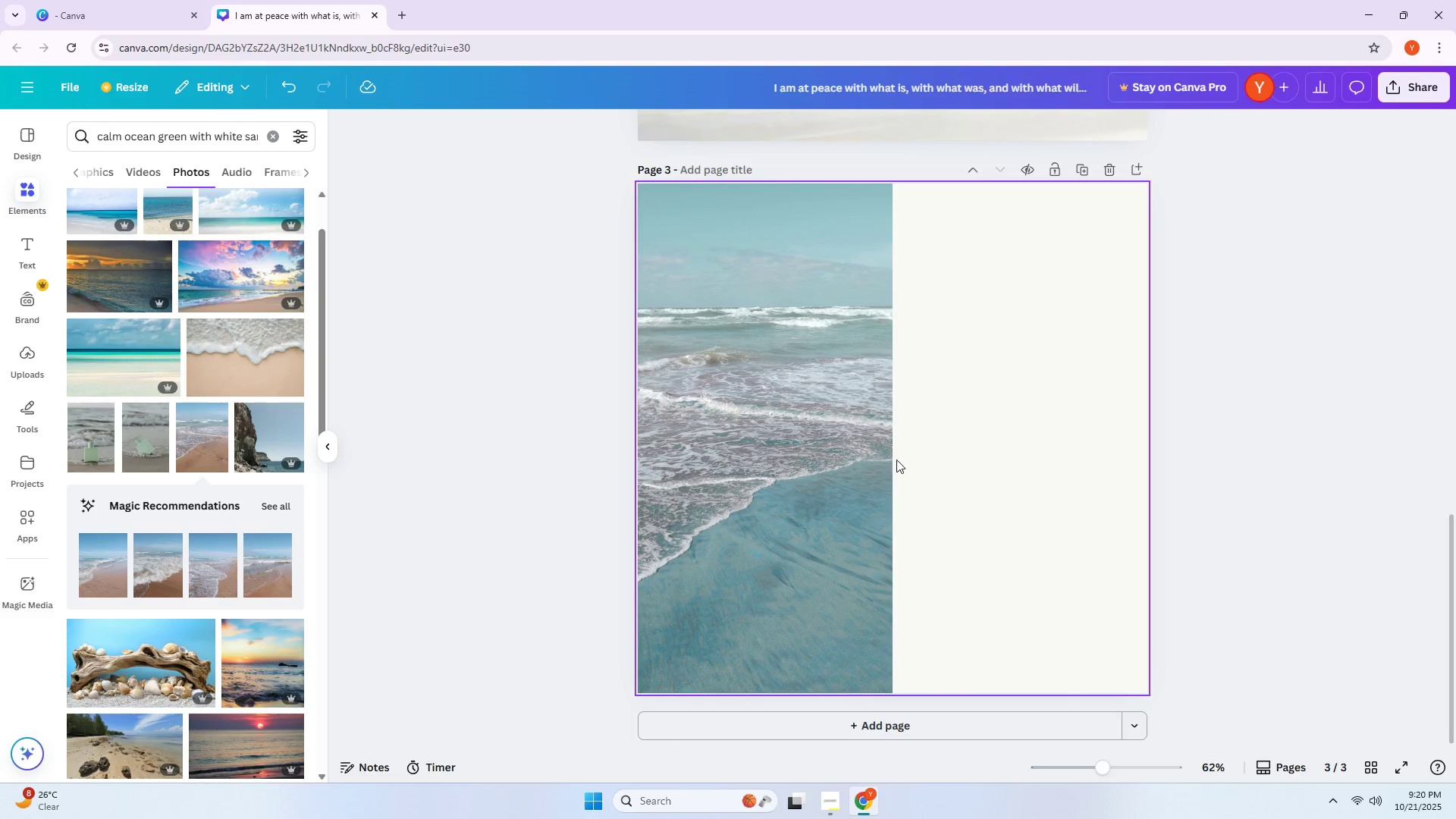 
left_click([855, 455])
 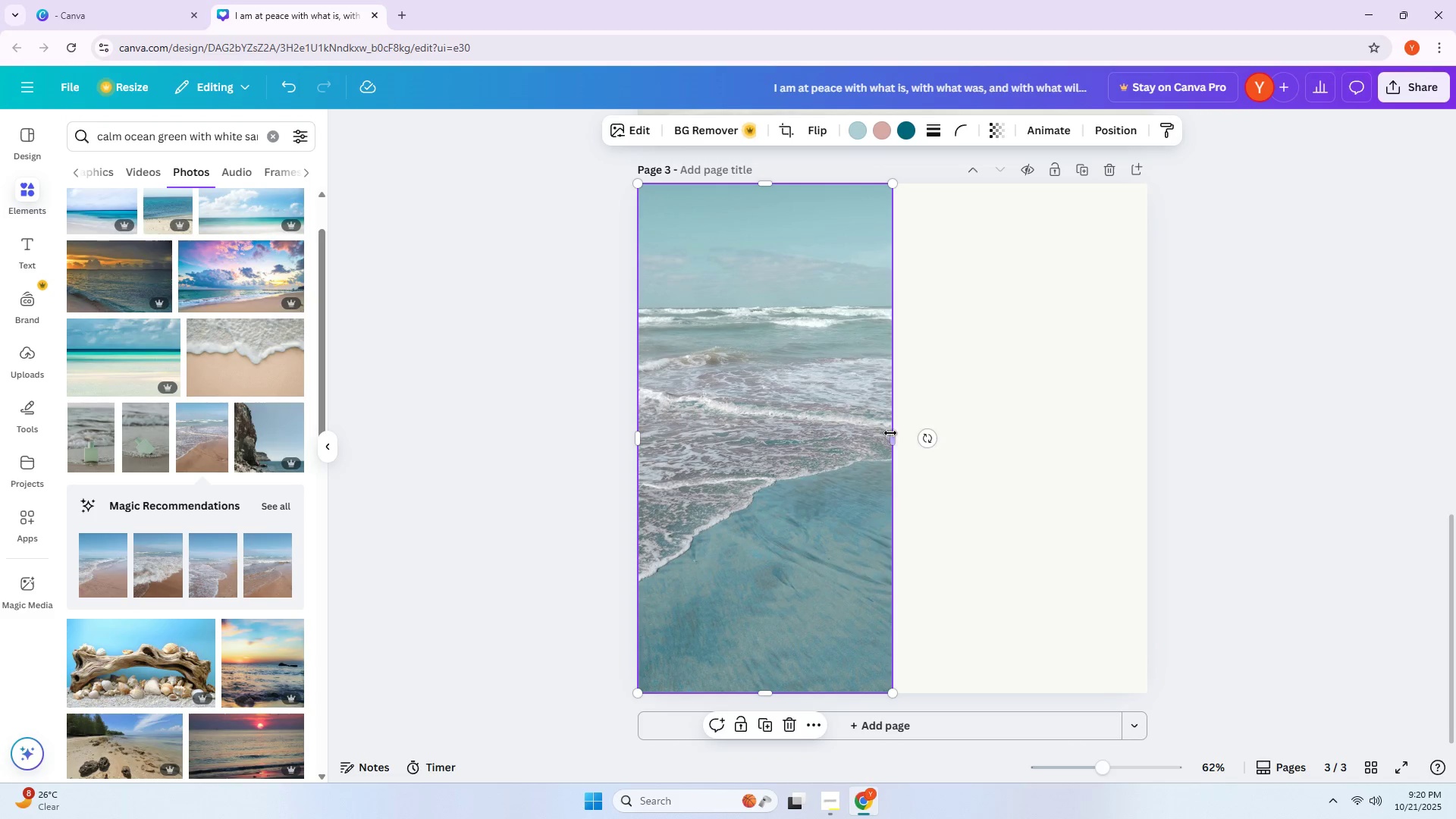 
left_click_drag(start_coordinate=[892, 434], to_coordinate=[906, 435])
 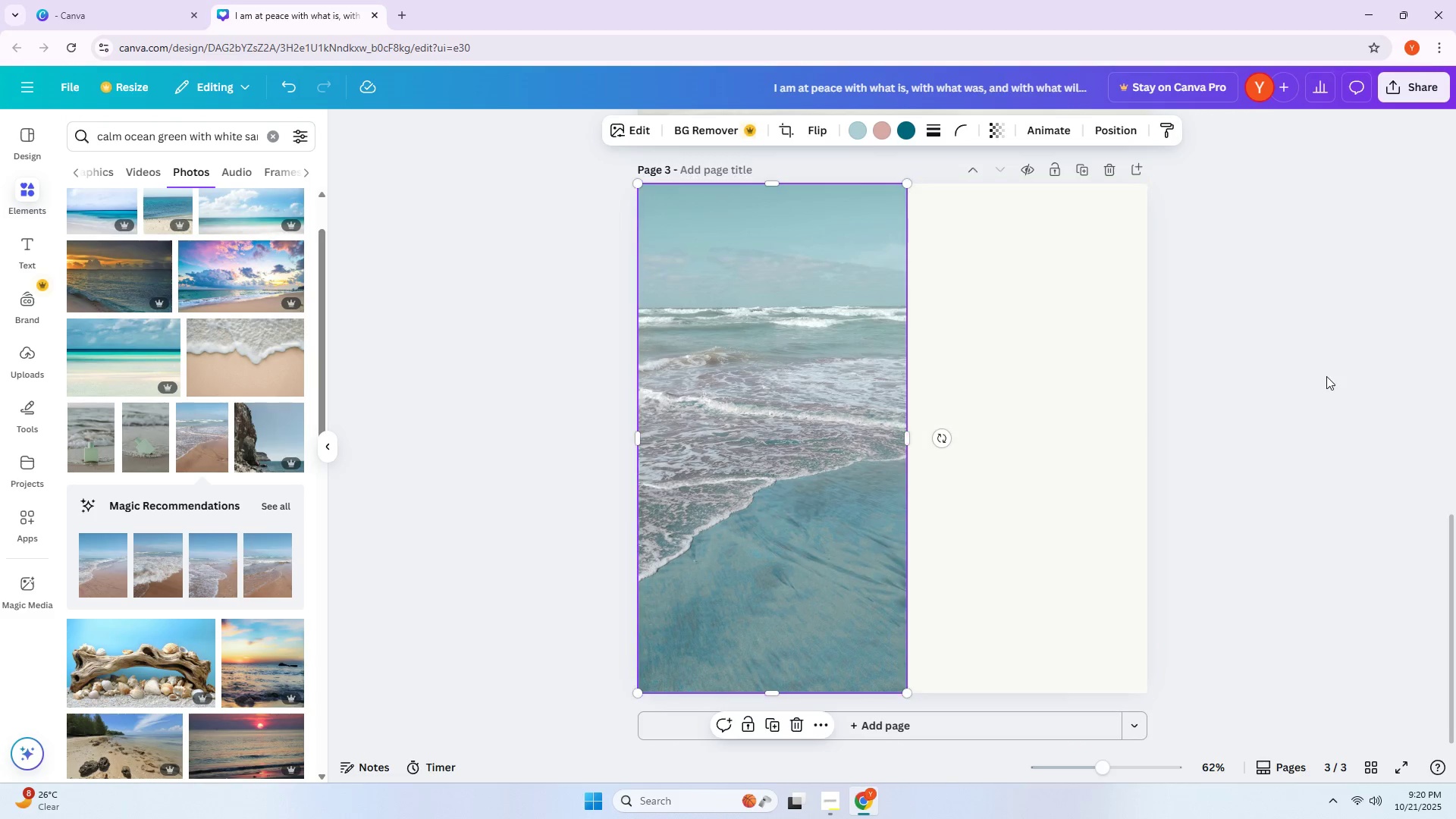 
left_click([1326, 376])
 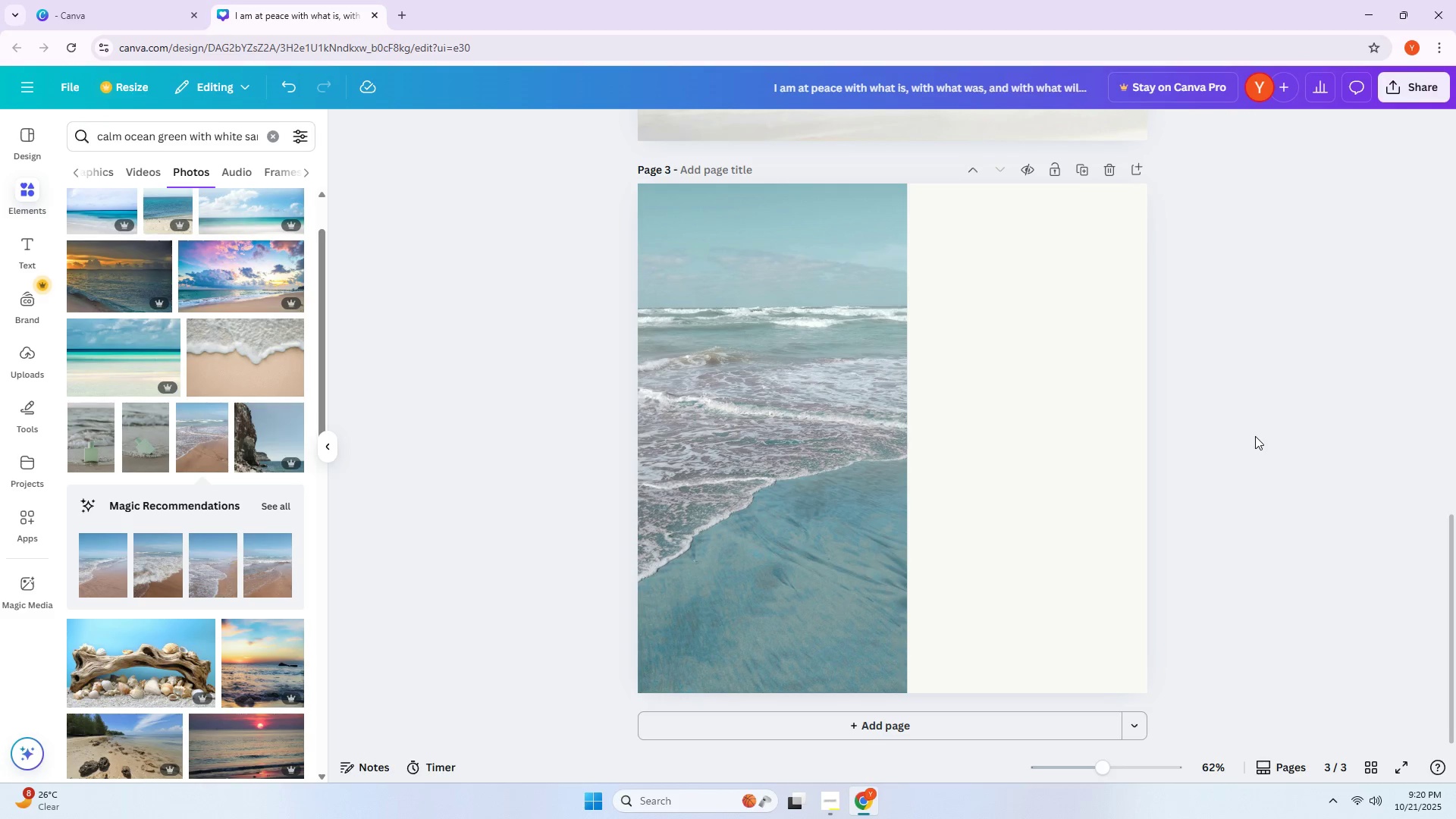 
wait(7.3)
 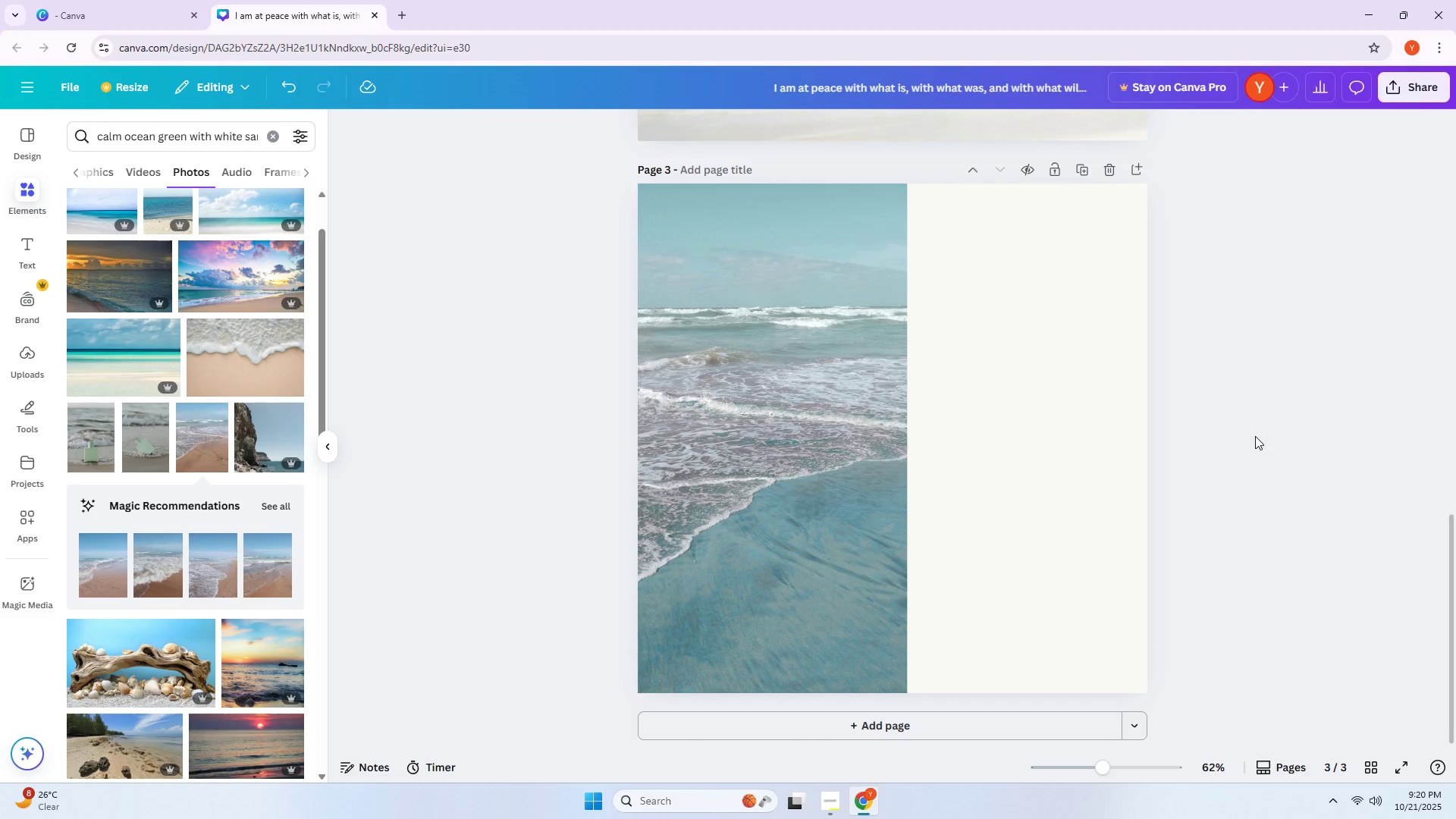 
scroll: coordinate [827, 380], scroll_direction: up, amount: 8.0
 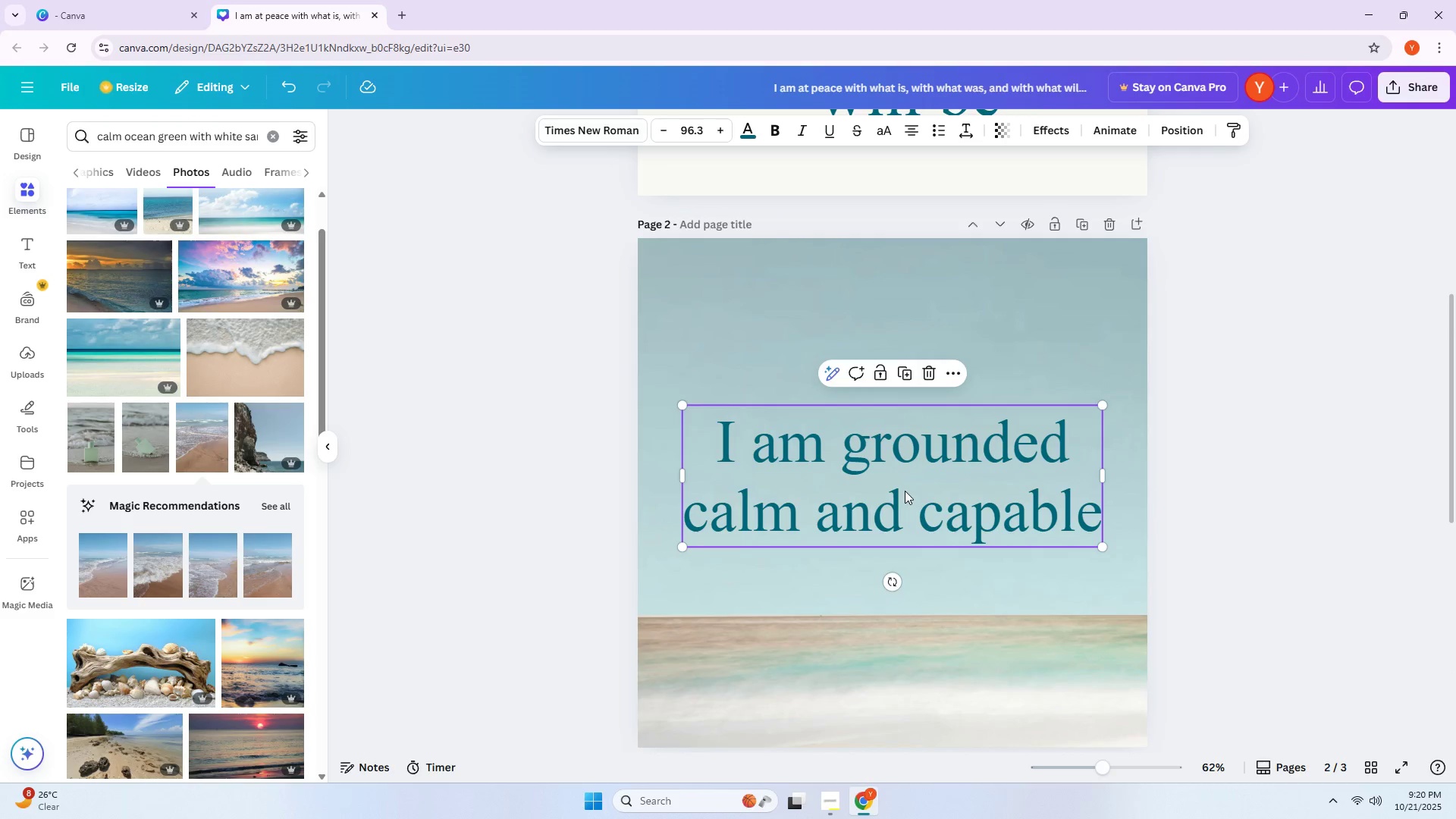 
key(Alt+AltLeft)
 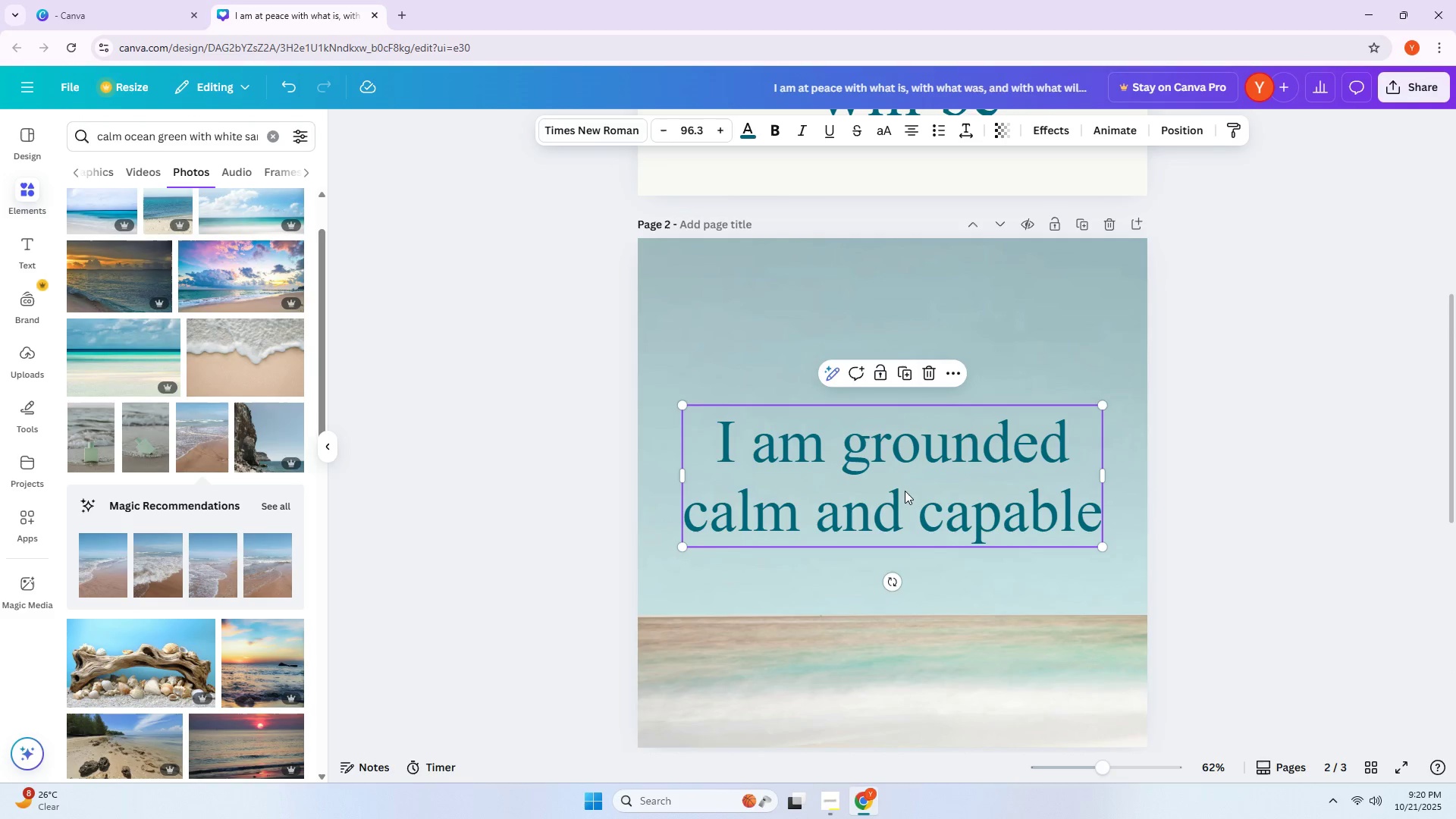 
hold_key(key=AltLeft, duration=1.28)
left_click_drag(start_coordinate=[905, 491], to_coordinate=[984, 563])
 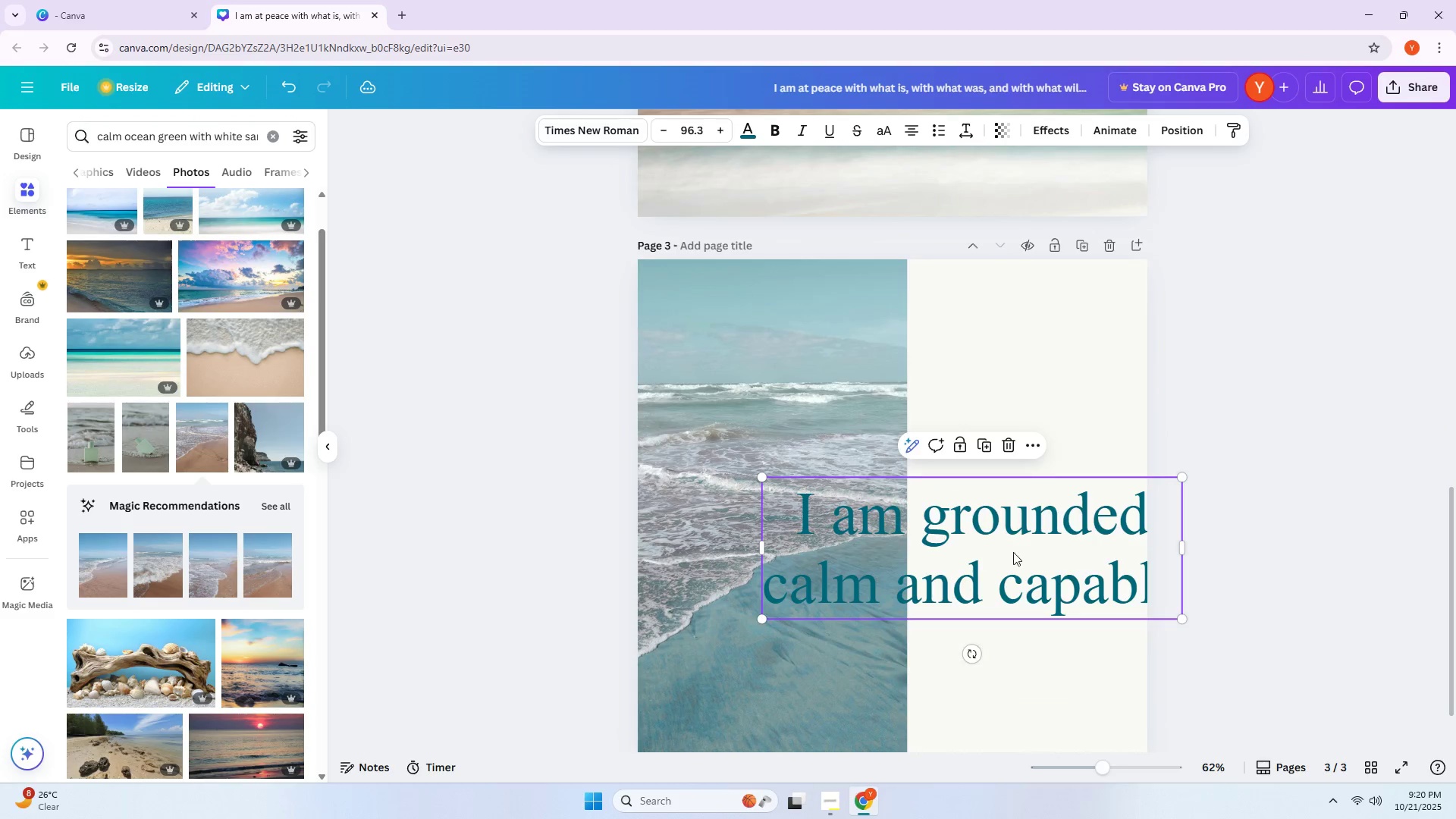 
scroll: coordinate [945, 595], scroll_direction: down, amount: 7.0
 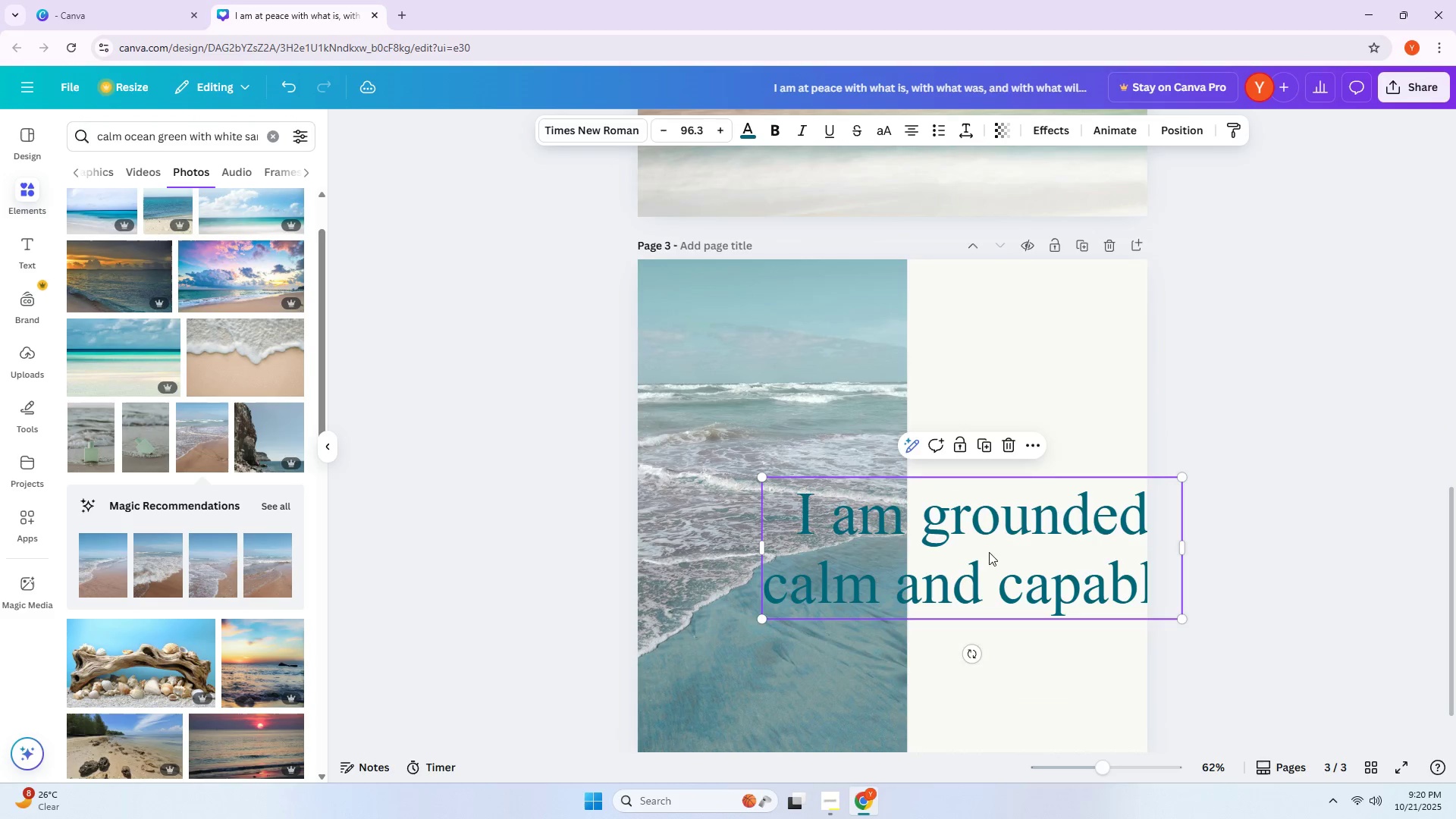 
double_click([1015, 552])
 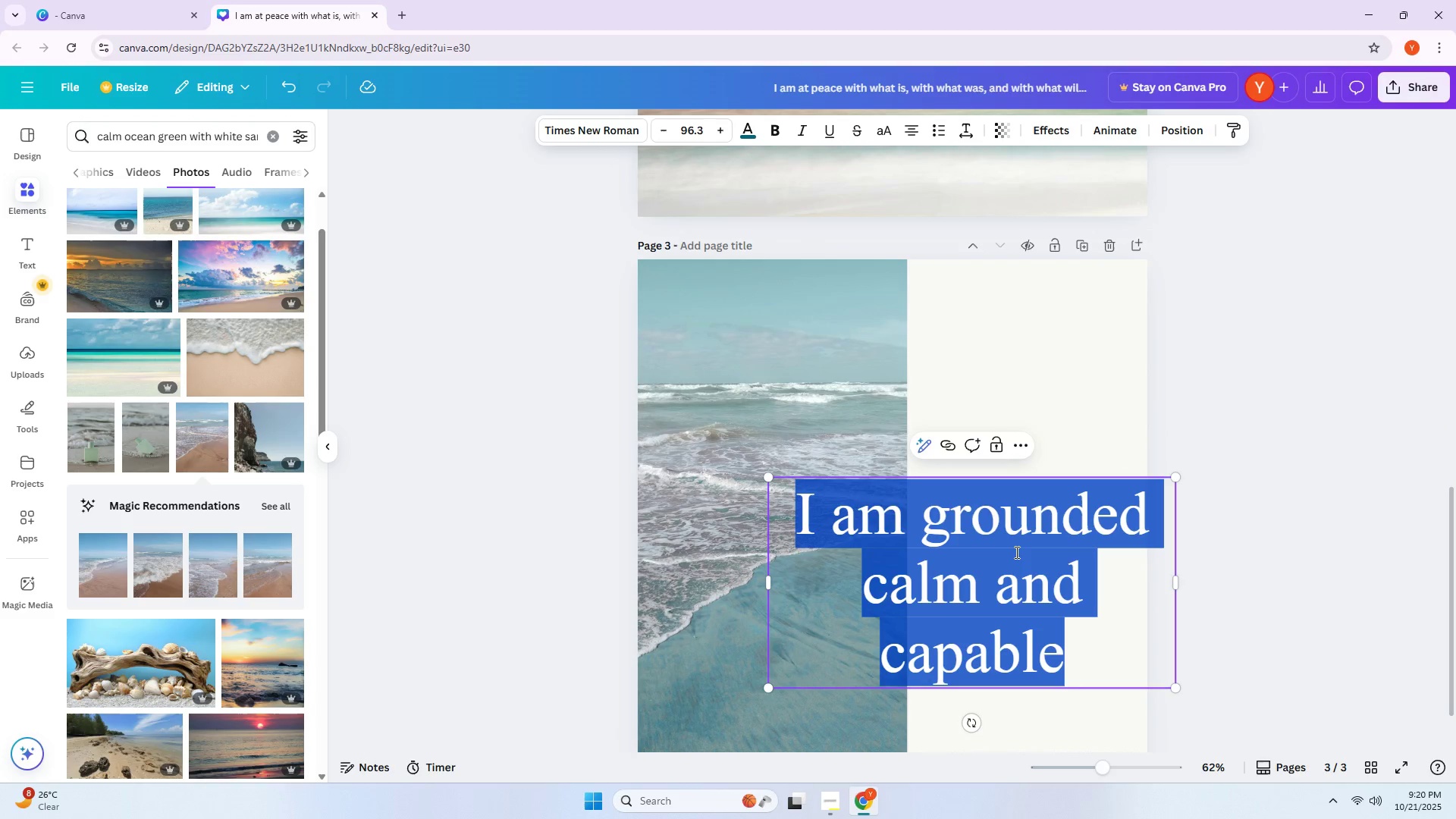 
type(Every)
 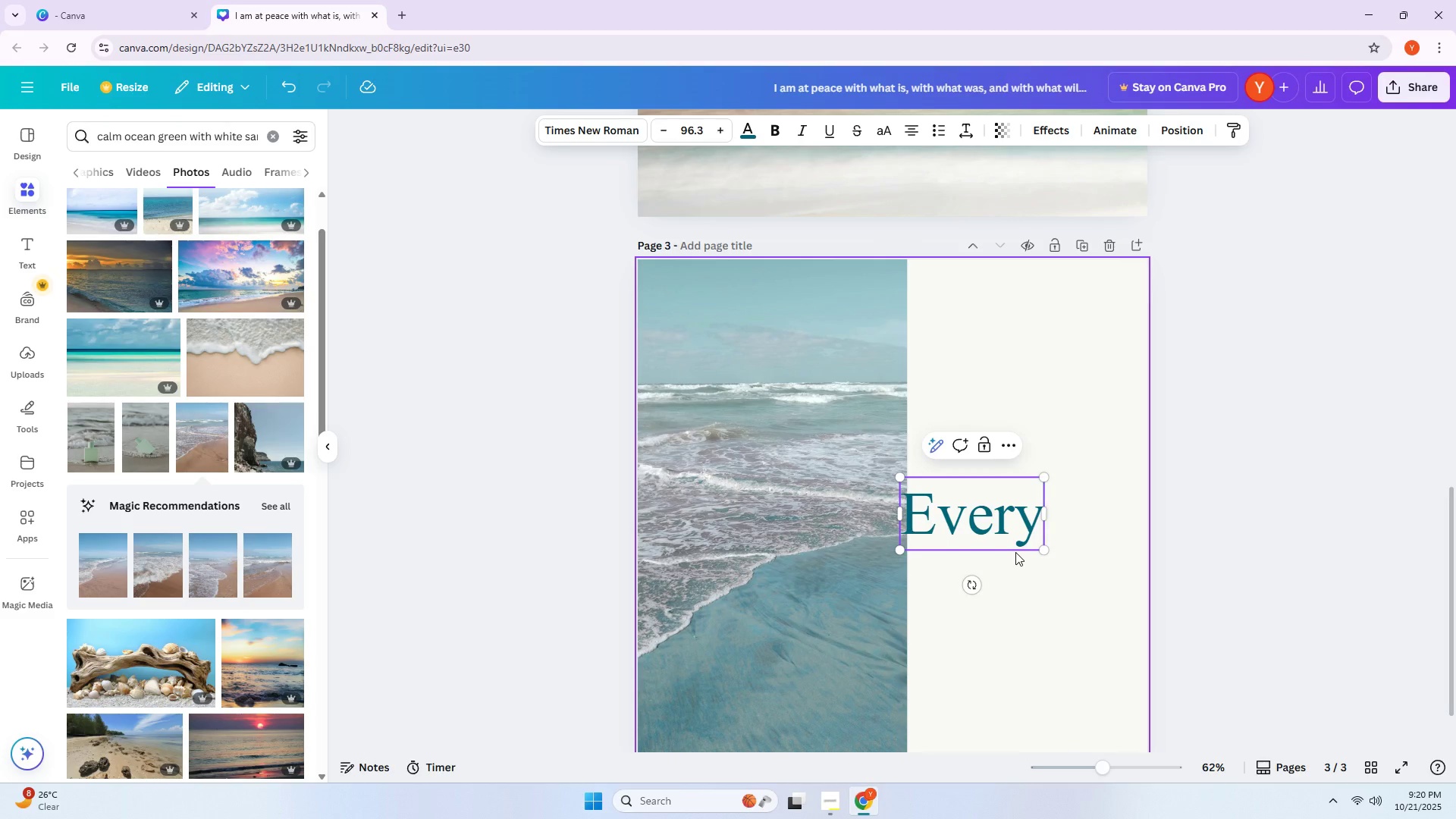 
key(Enter)
 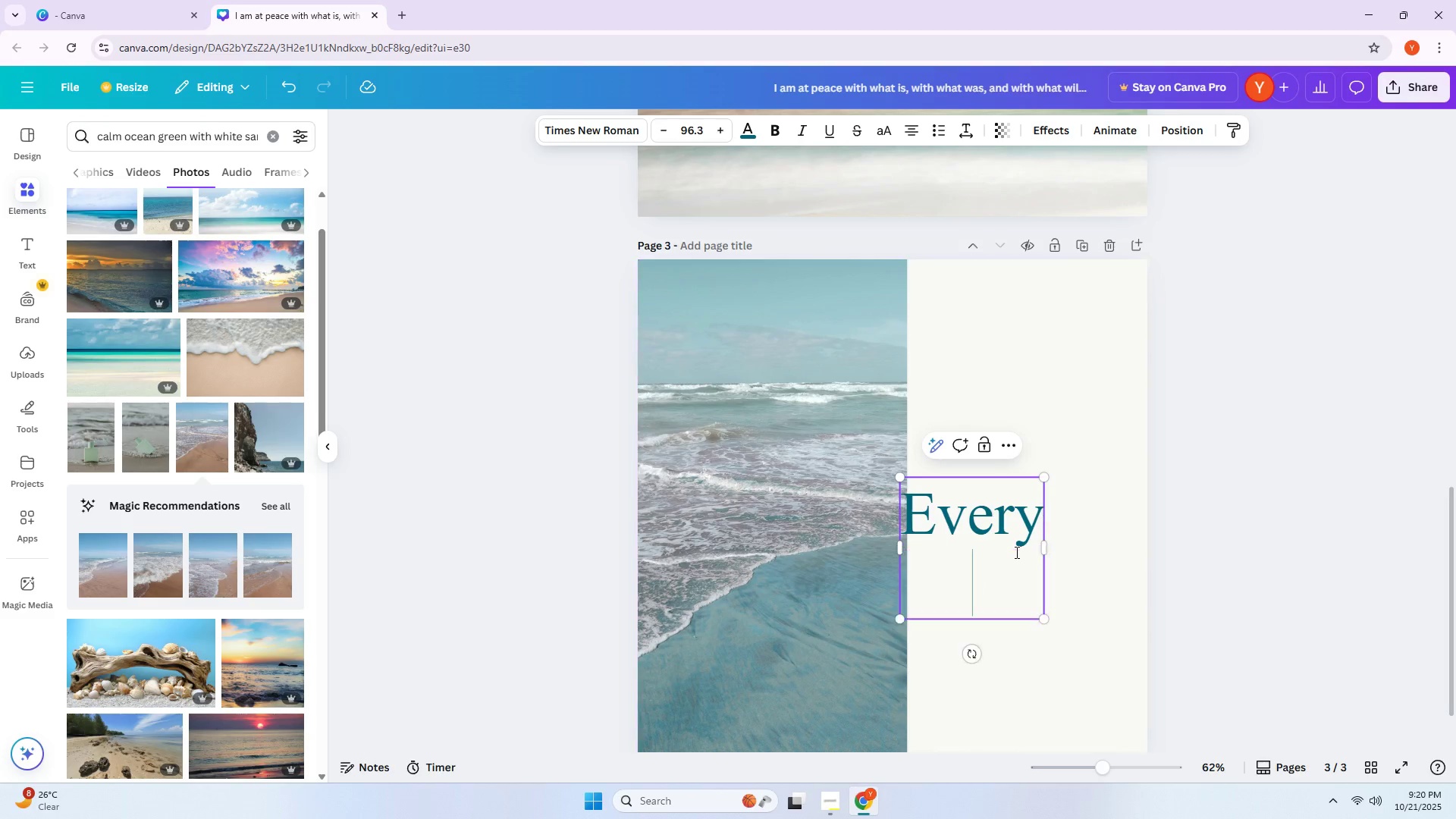 
type(day is)
 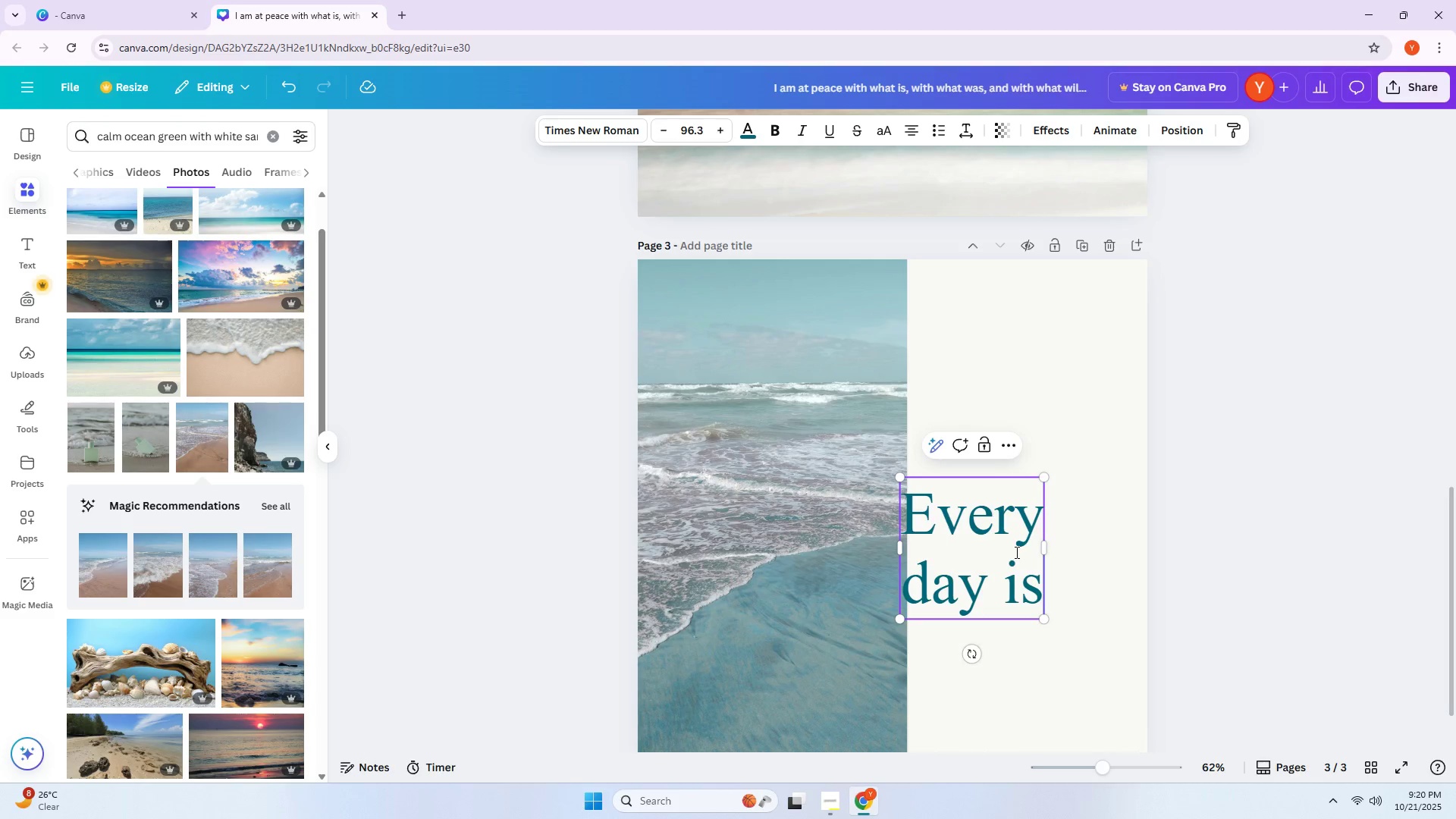 
key(Enter)
 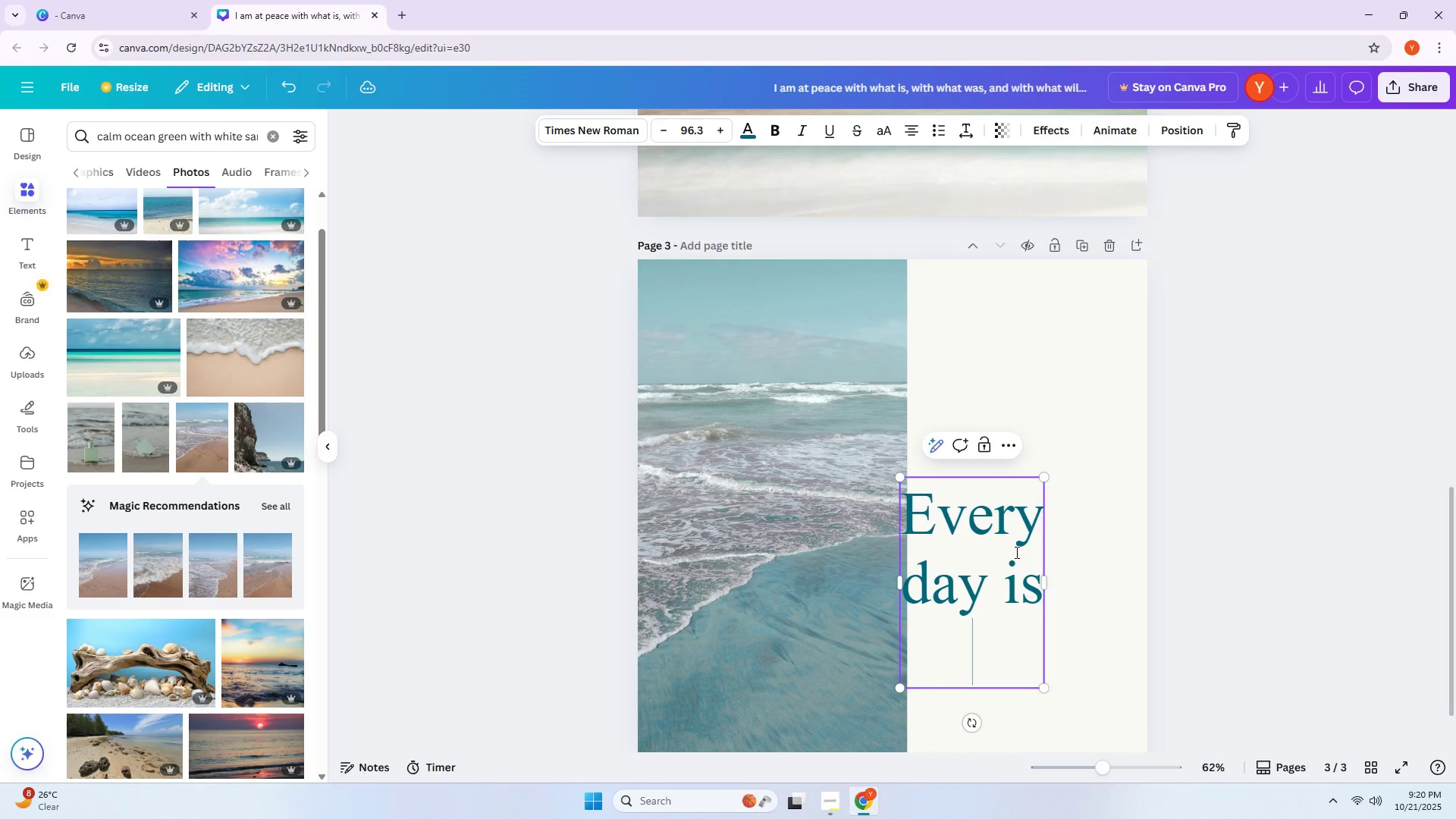 
type(a fresh)
 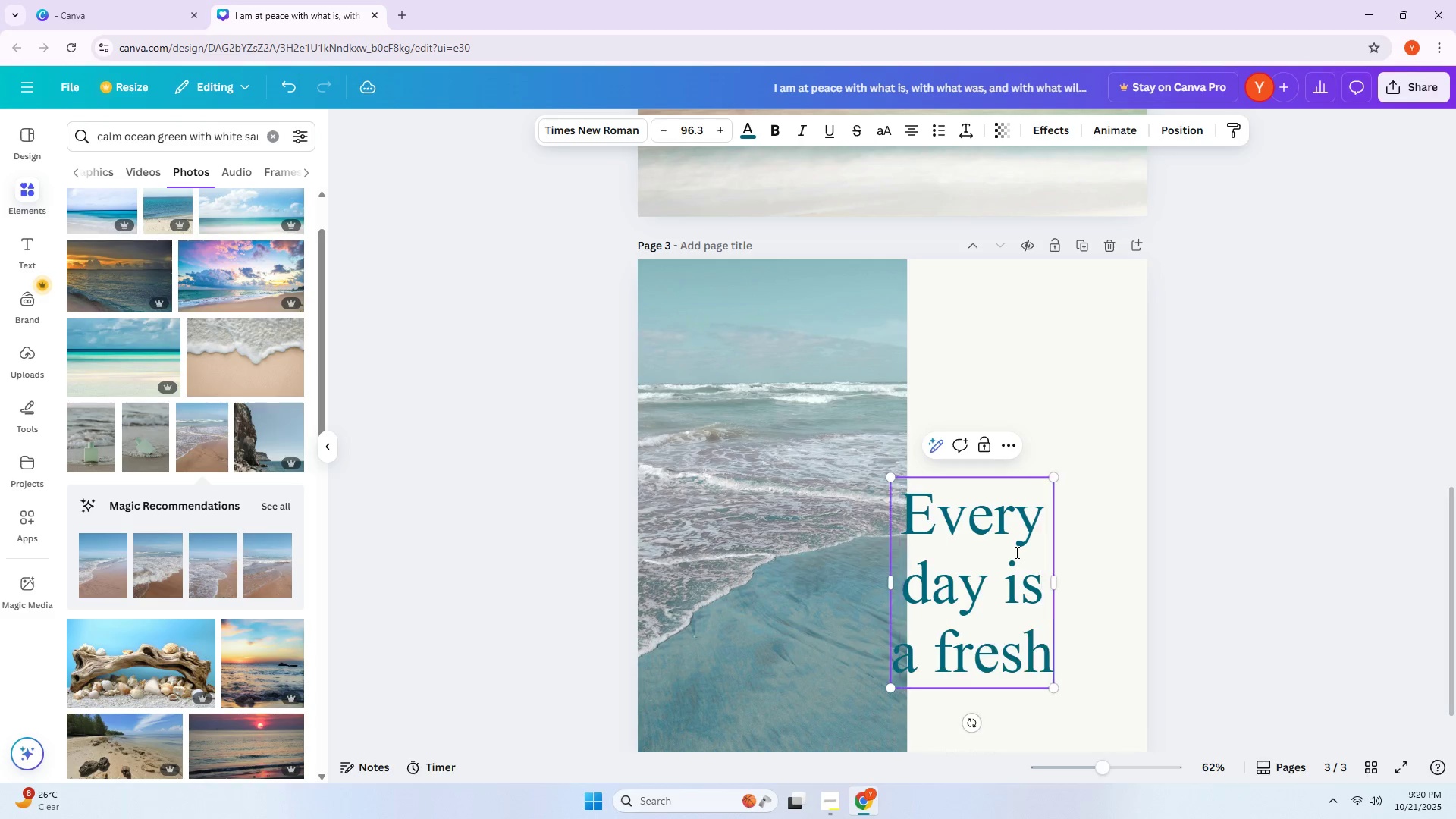 
key(Enter)
 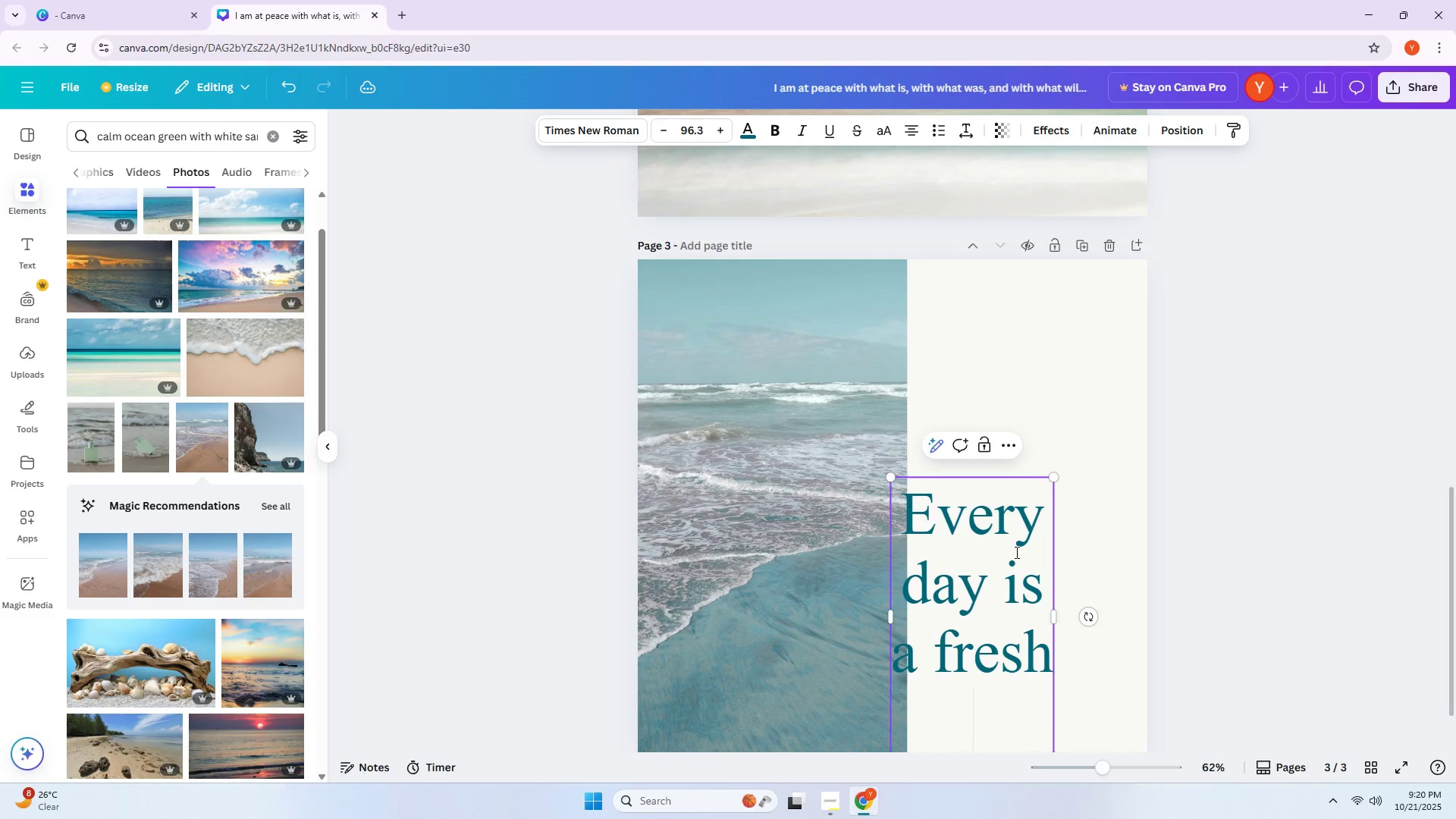 
type(start)
 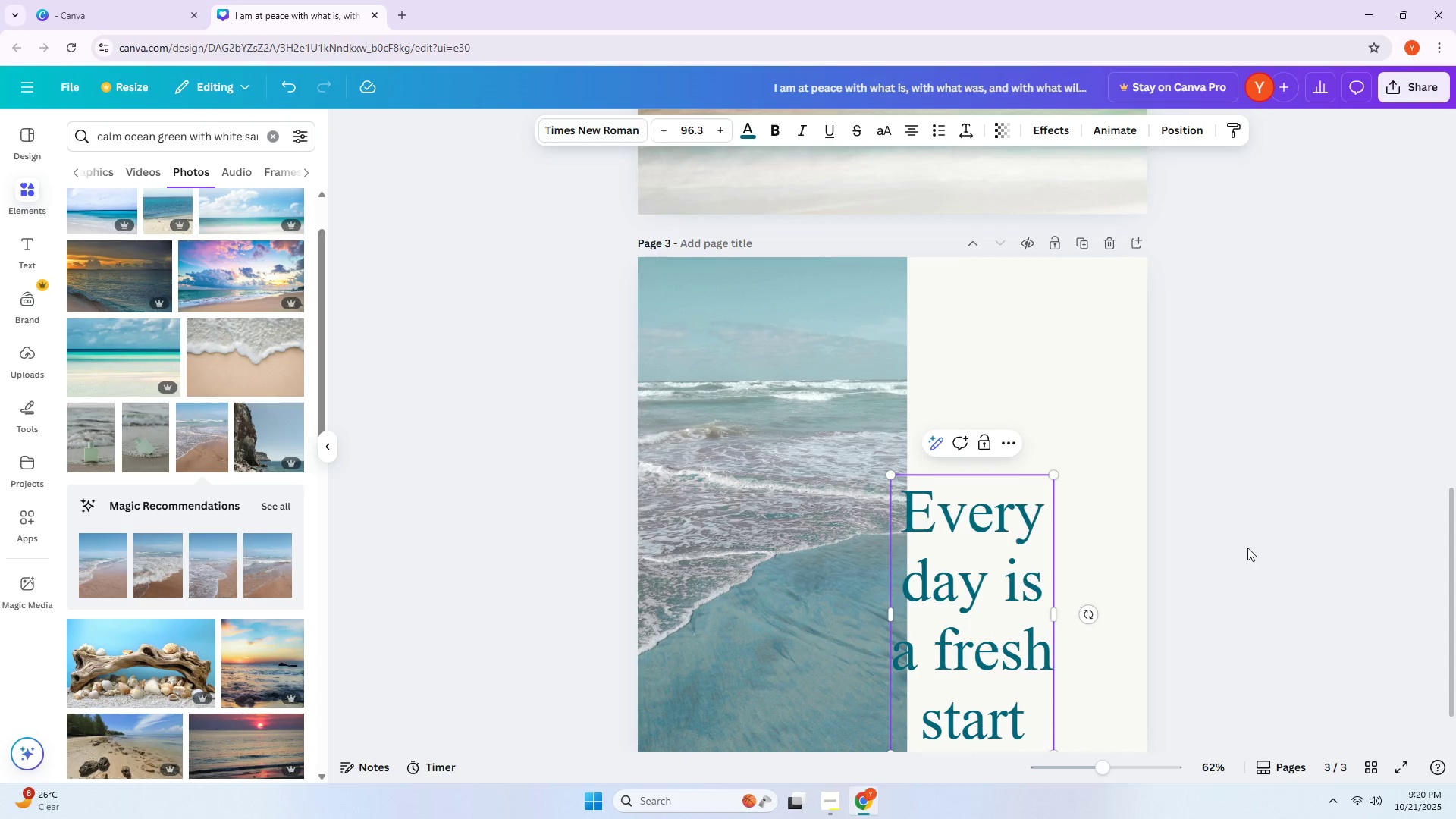 
left_click_drag(start_coordinate=[1002, 613], to_coordinate=[1057, 499])
 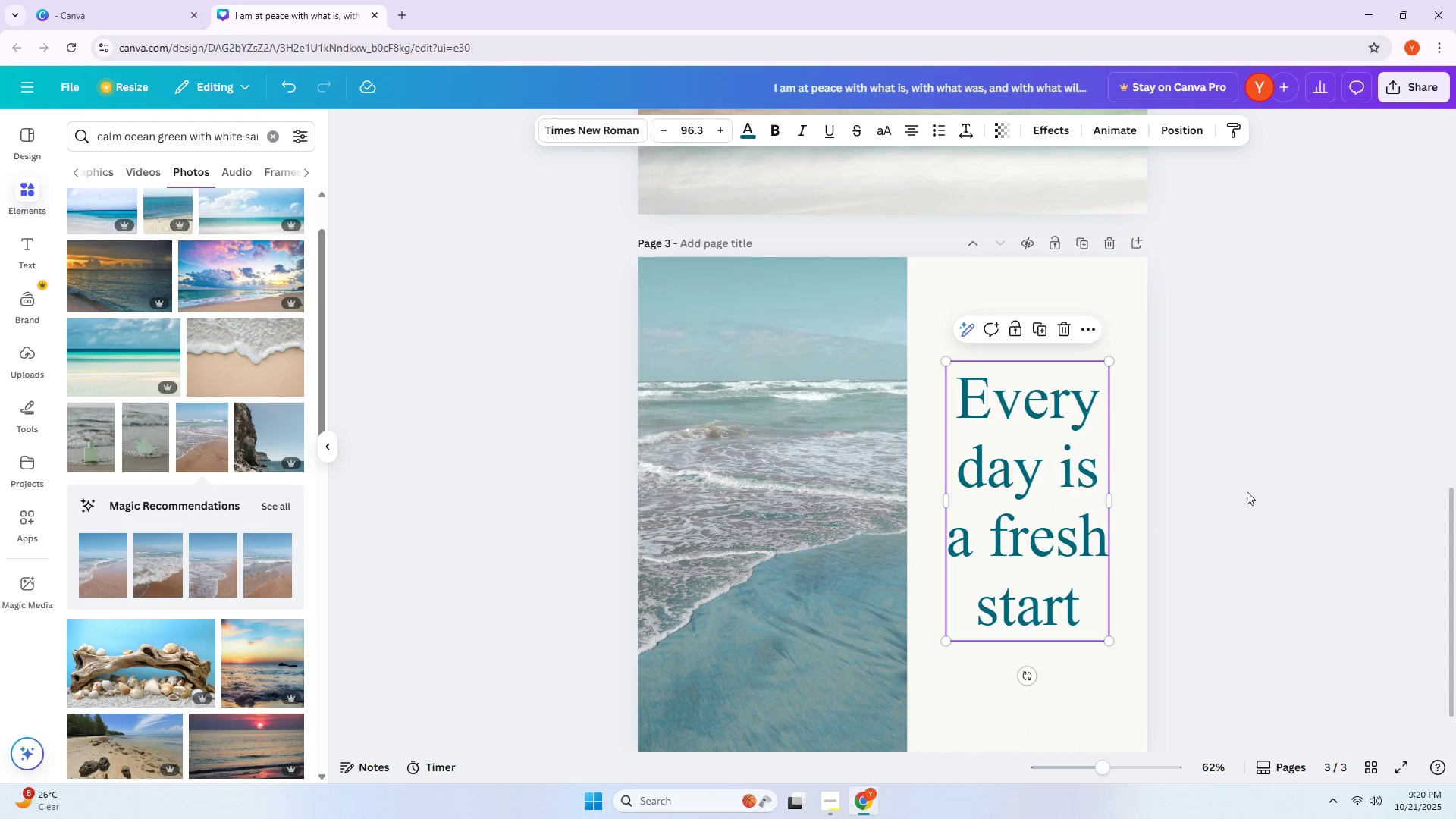 
left_click([1247, 491])
 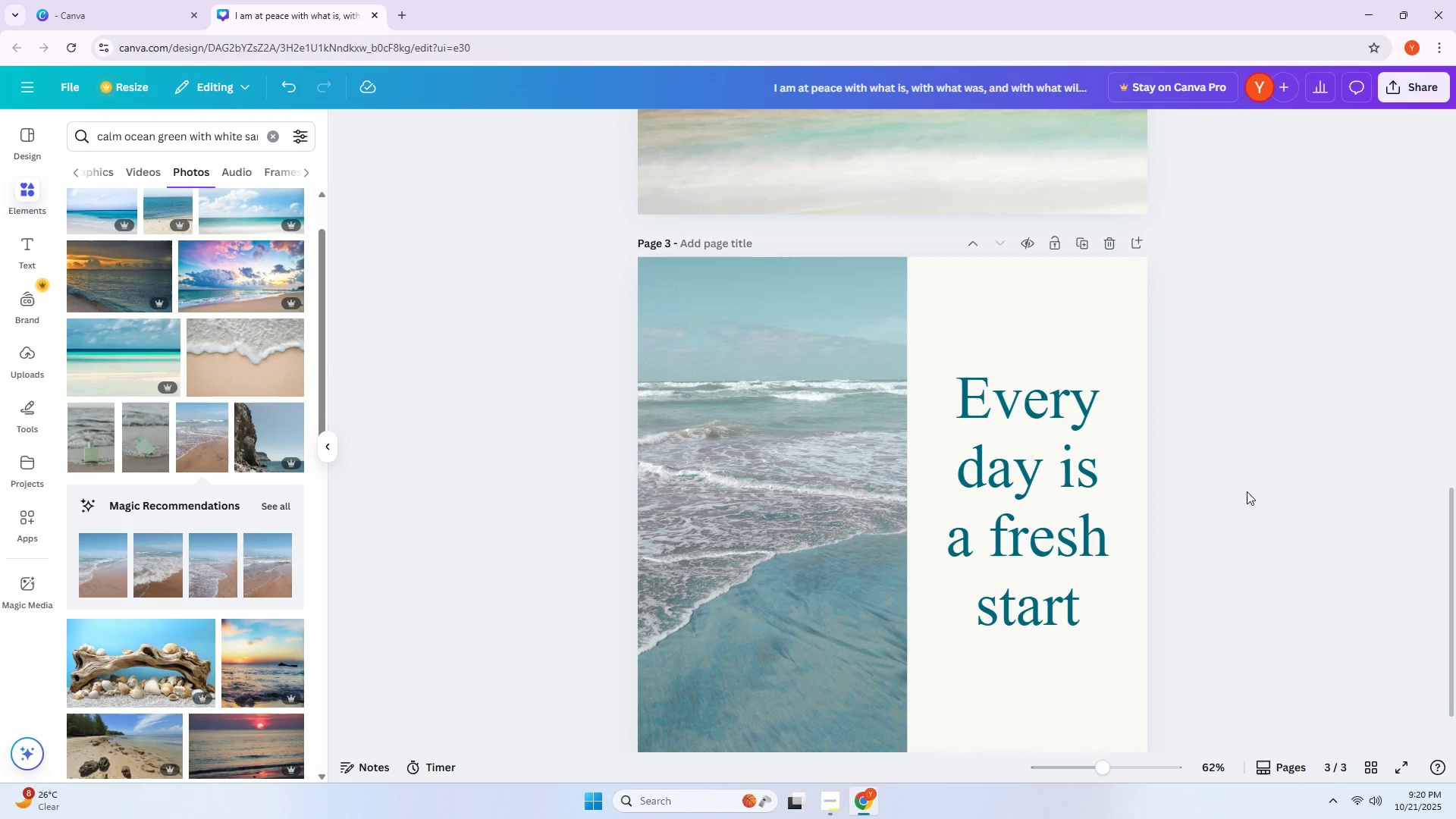 
scroll: coordinate [1194, 535], scroll_direction: down, amount: 5.0
 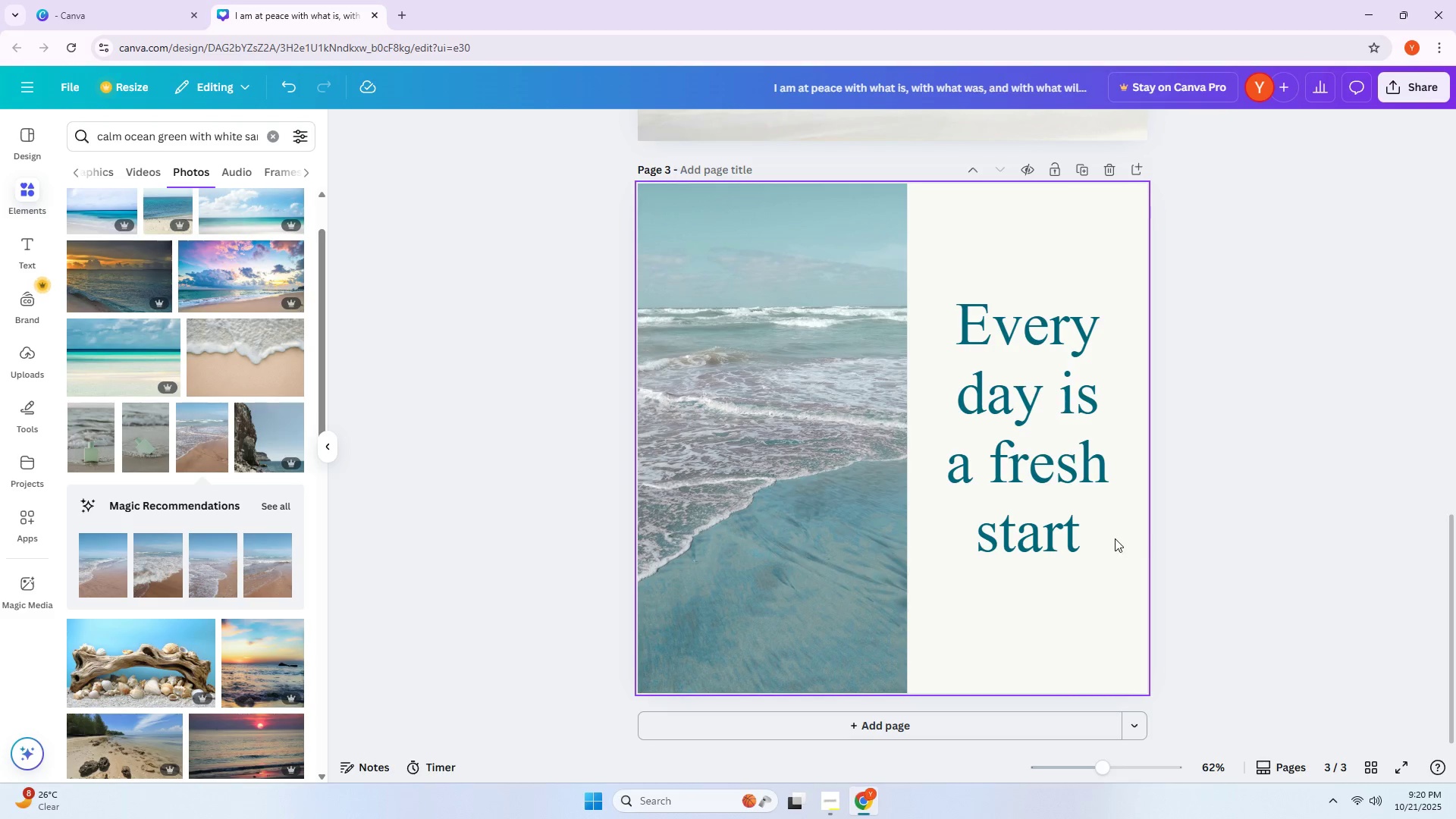 
left_click([1261, 554])
 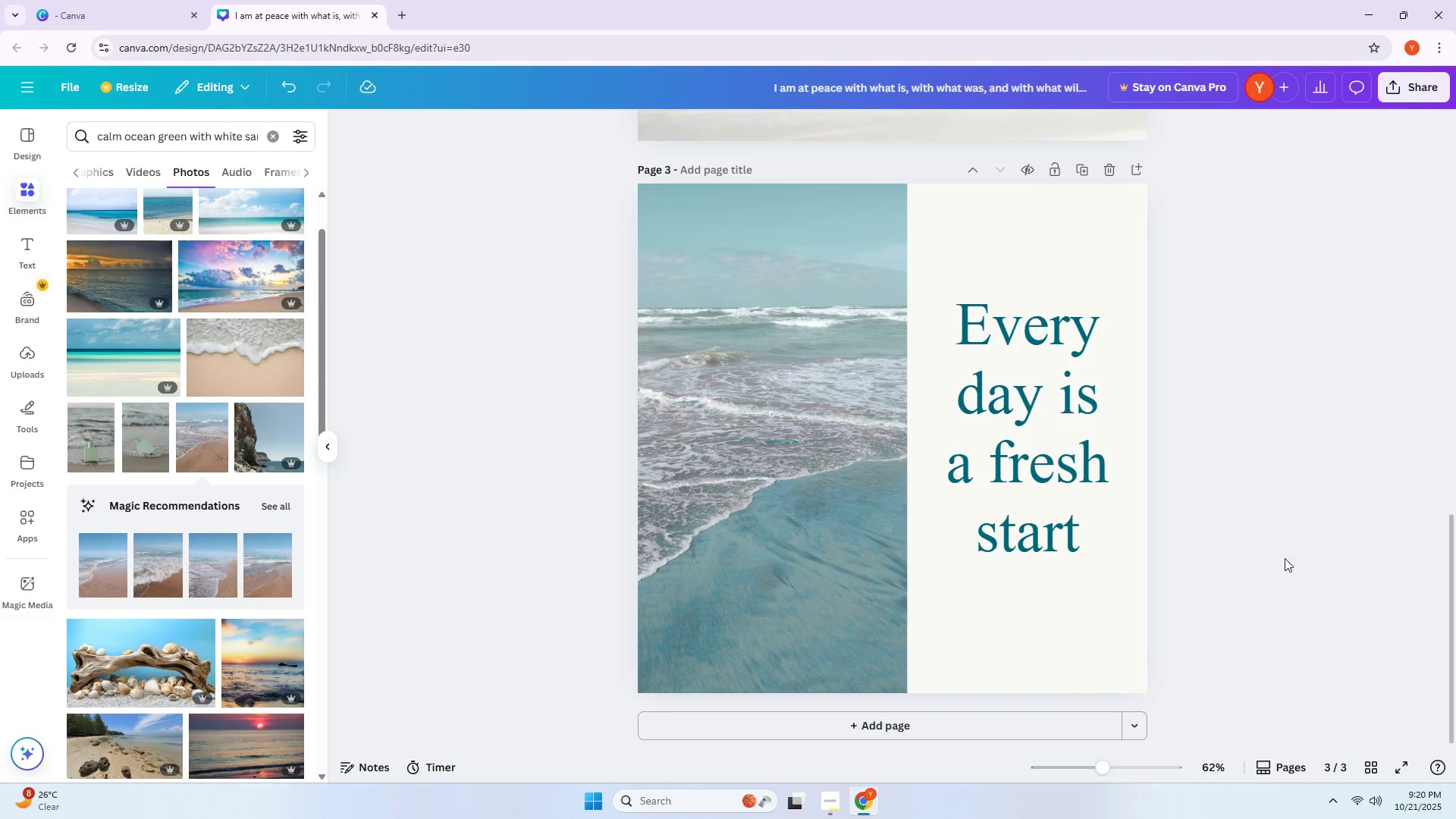 
scroll: coordinate [1307, 561], scroll_direction: up, amount: 8.0
 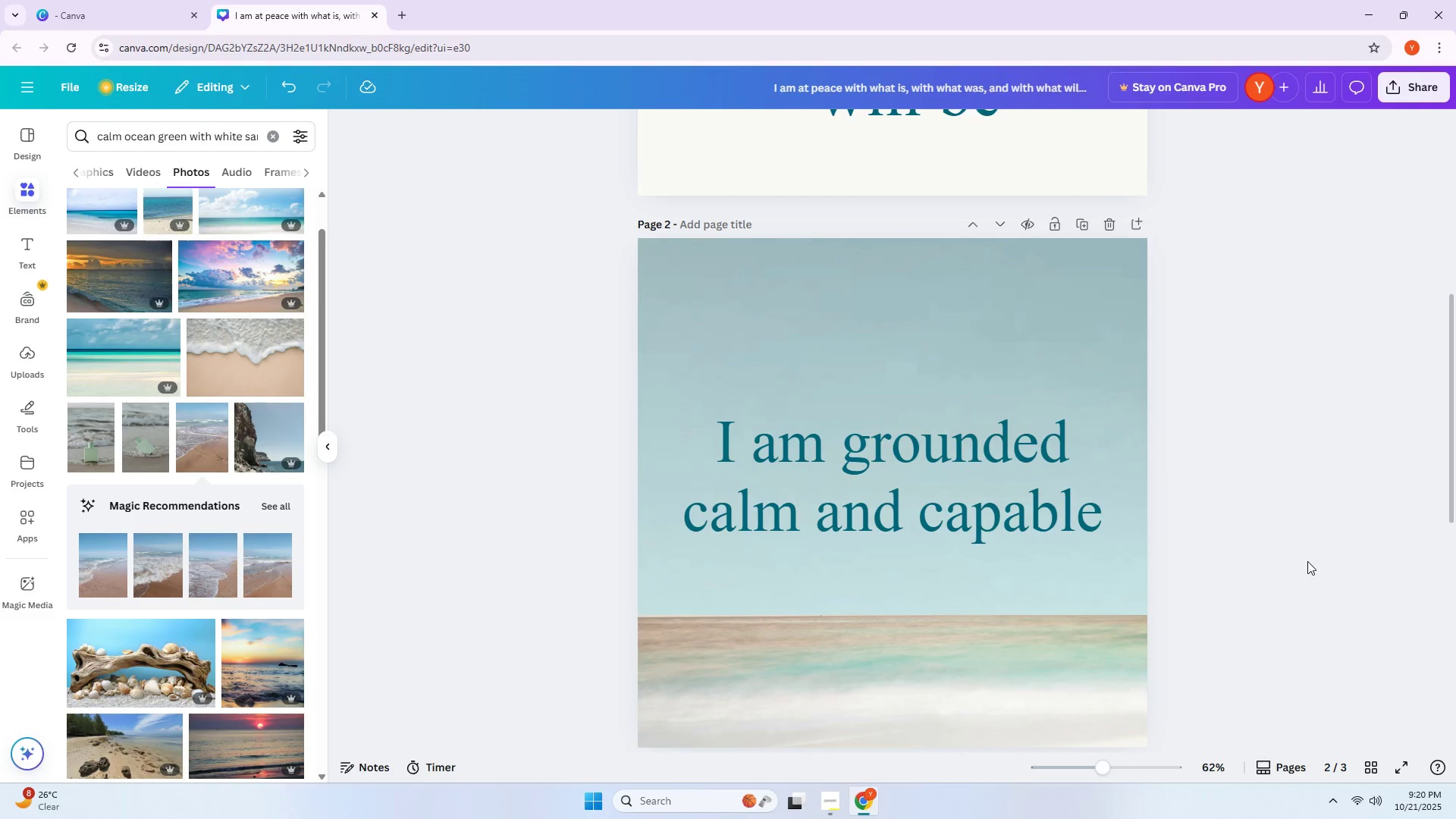 
scroll: coordinate [1305, 563], scroll_direction: down, amount: 1.0
 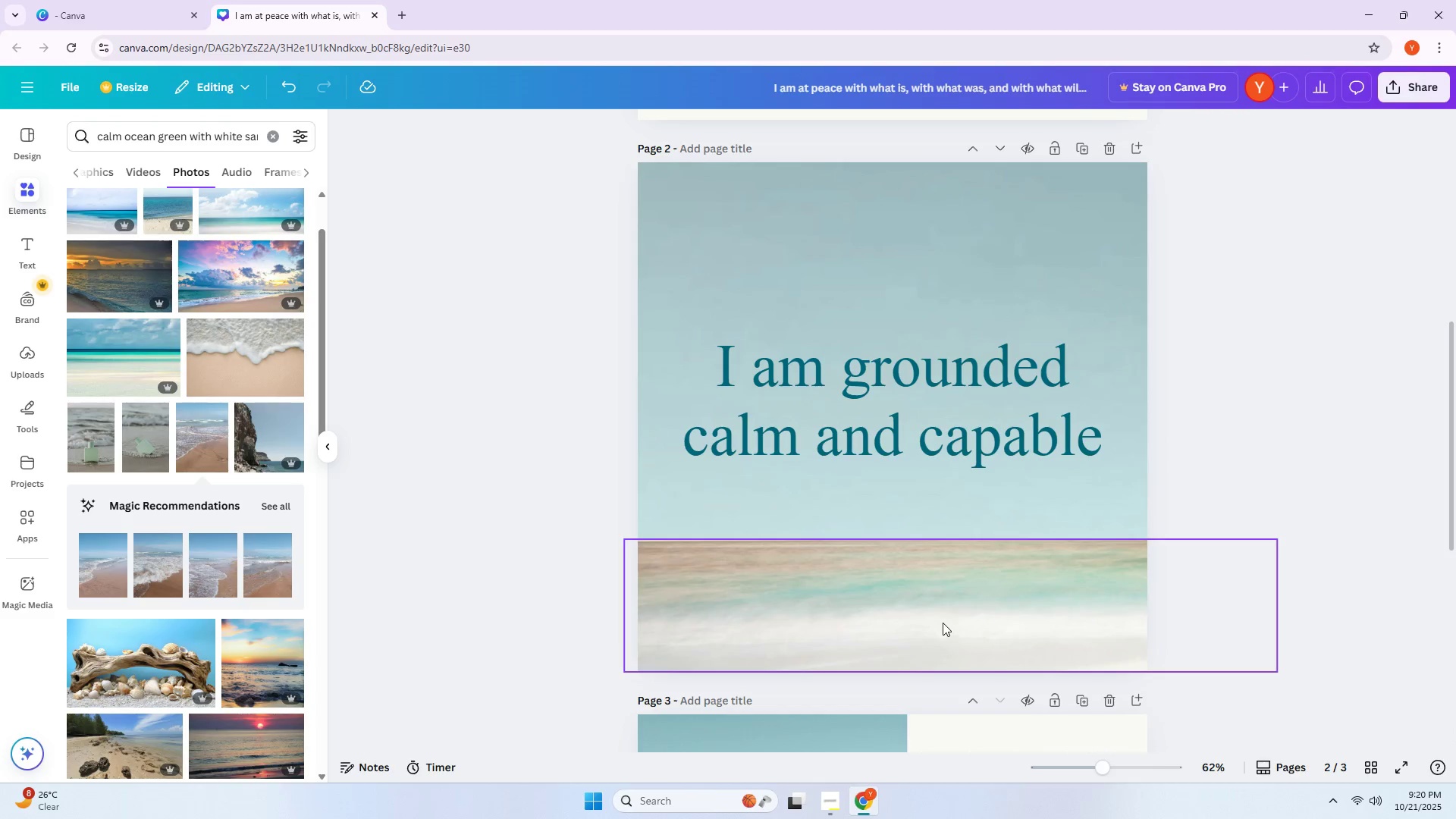 
left_click([936, 620])
 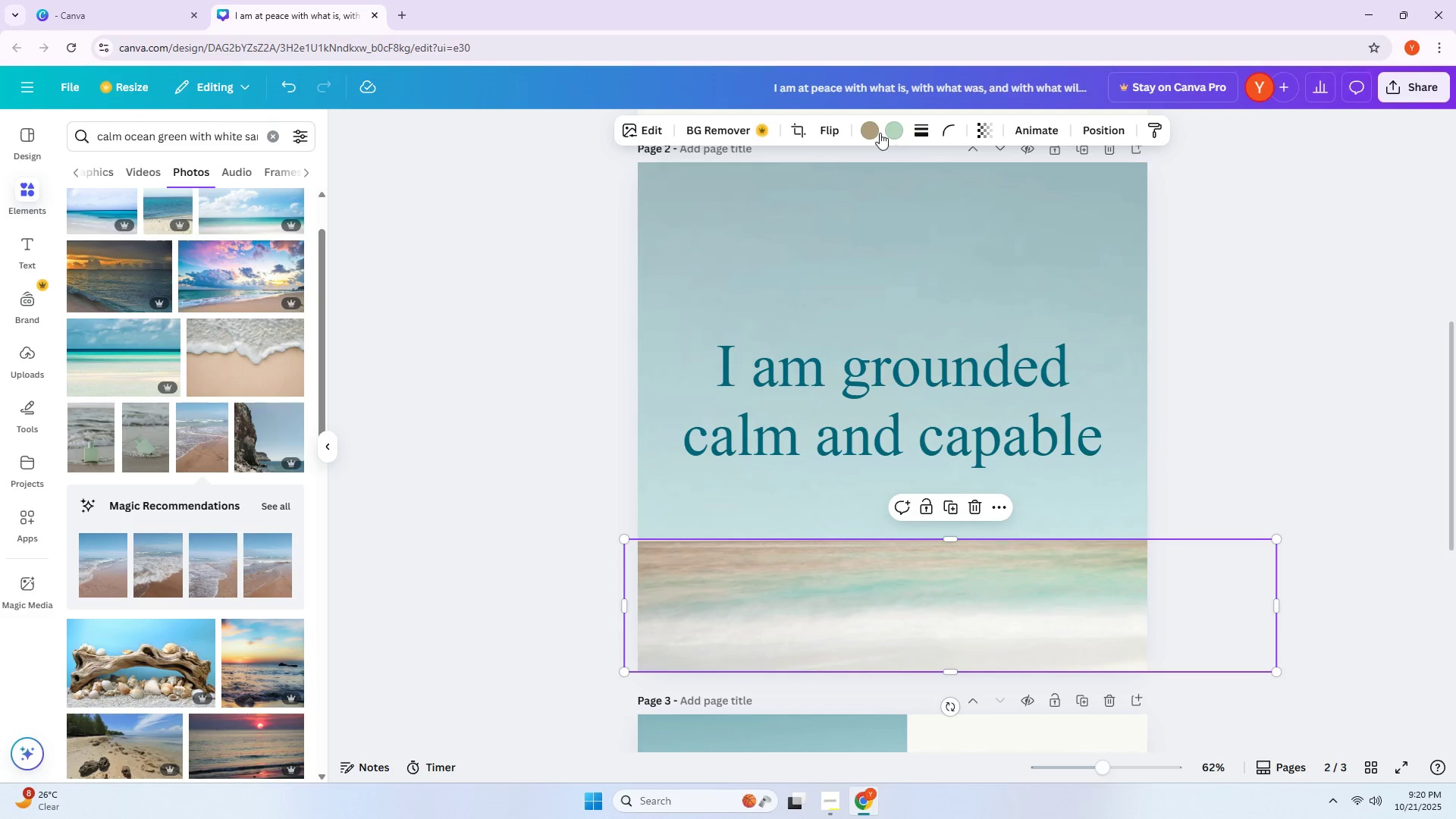 
left_click([874, 127])
 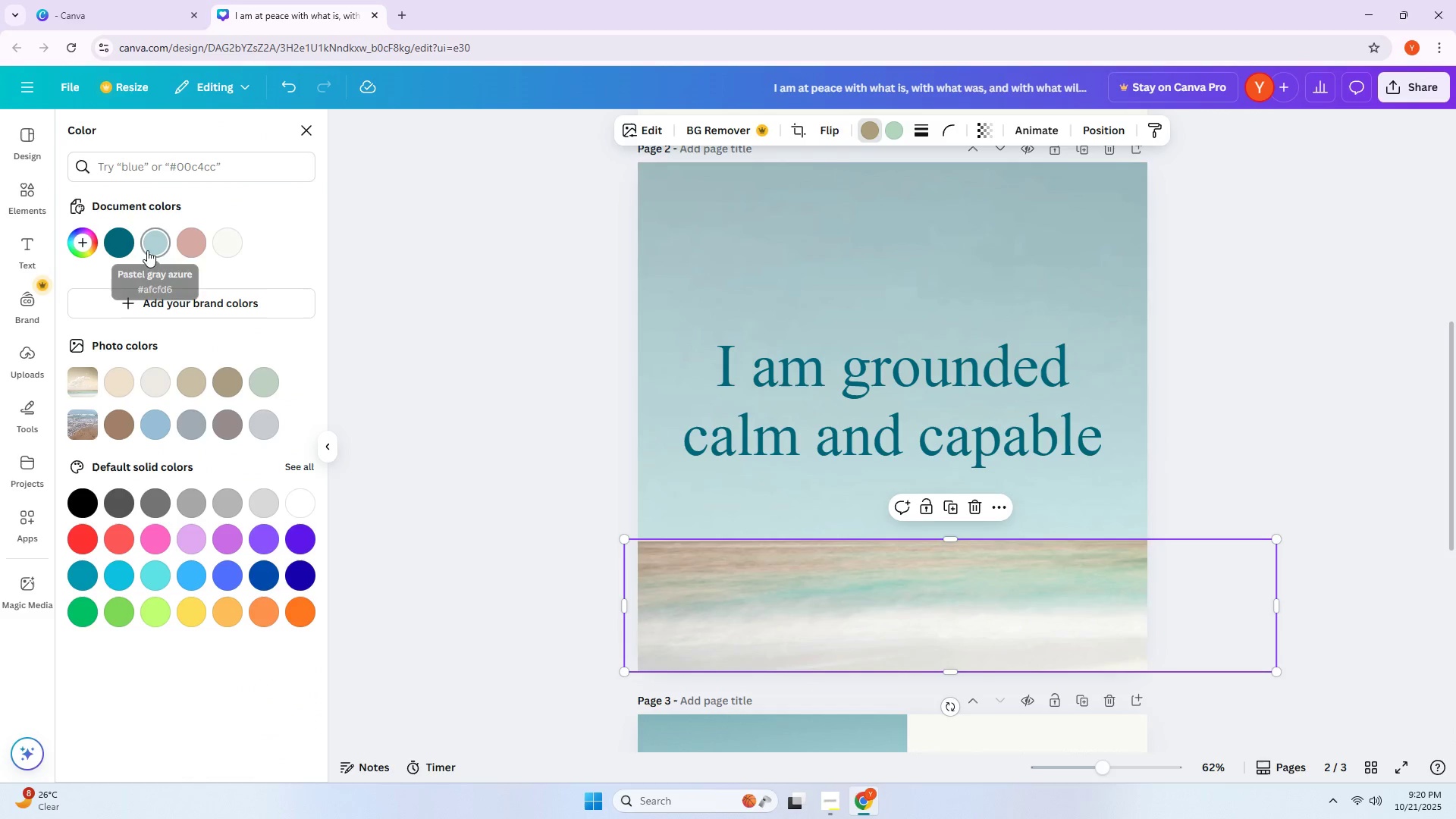 
left_click([151, 247])
 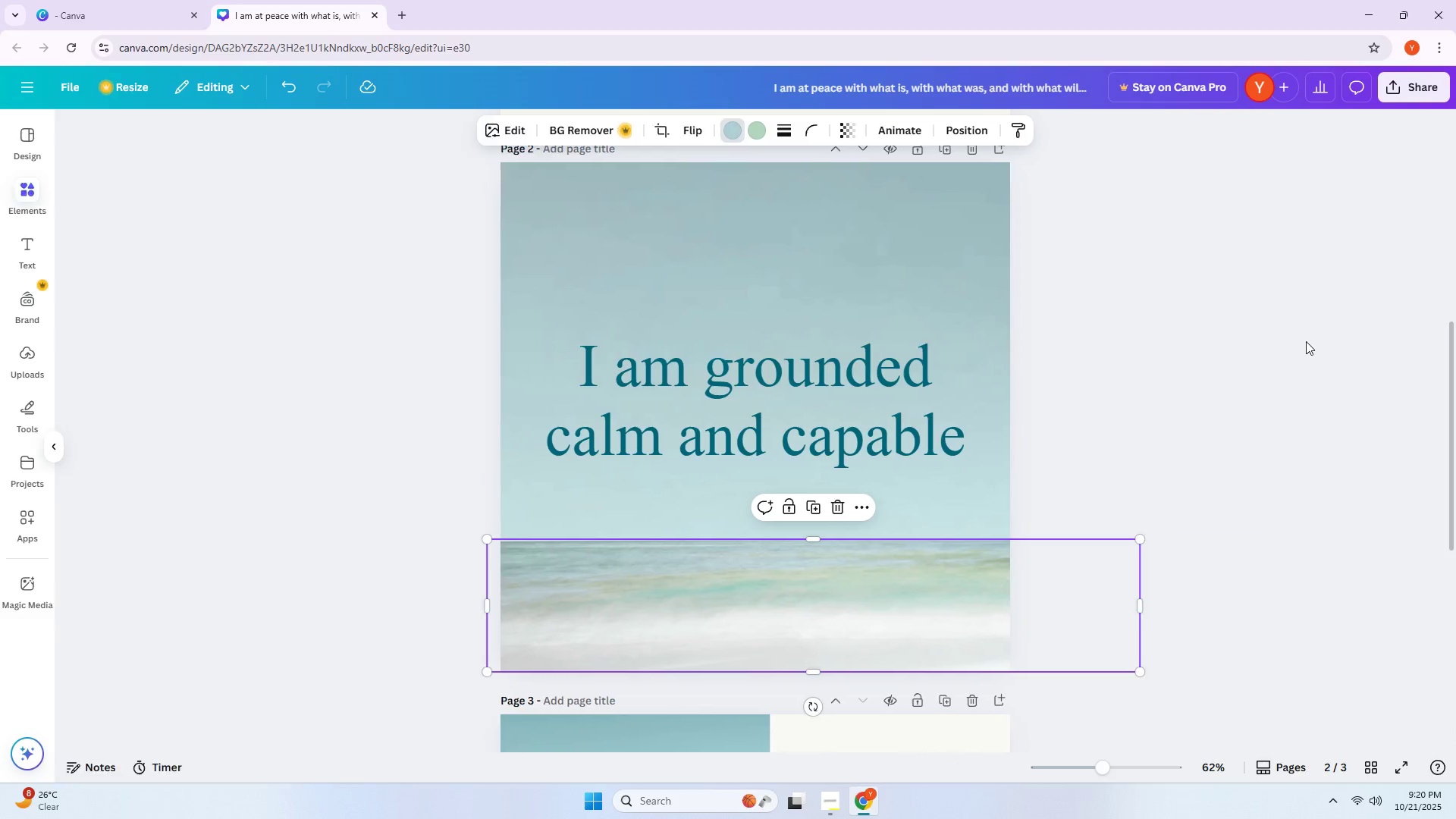 
left_click([1272, 397])
 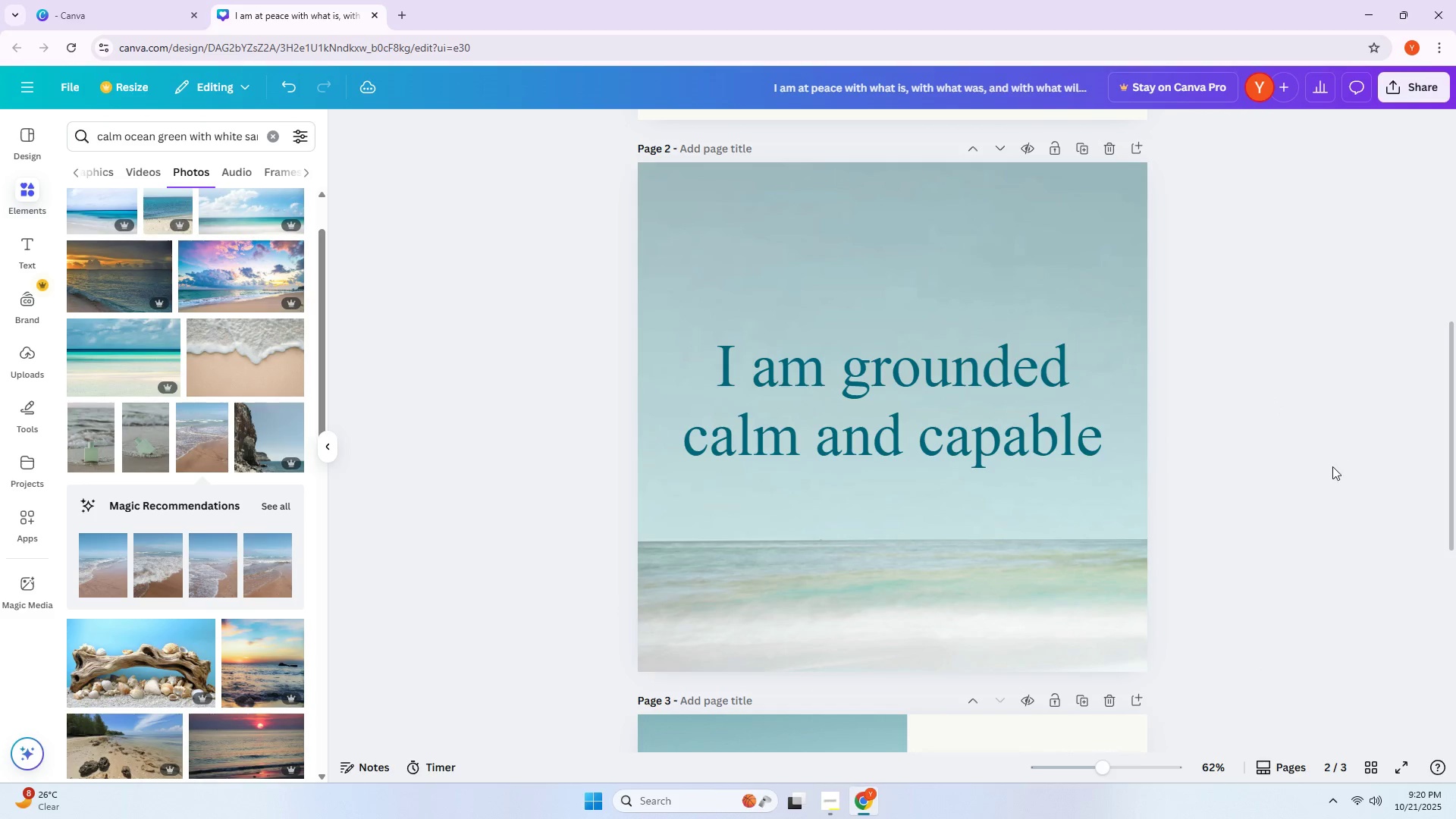 
scroll: coordinate [1326, 473], scroll_direction: down, amount: 1.0
 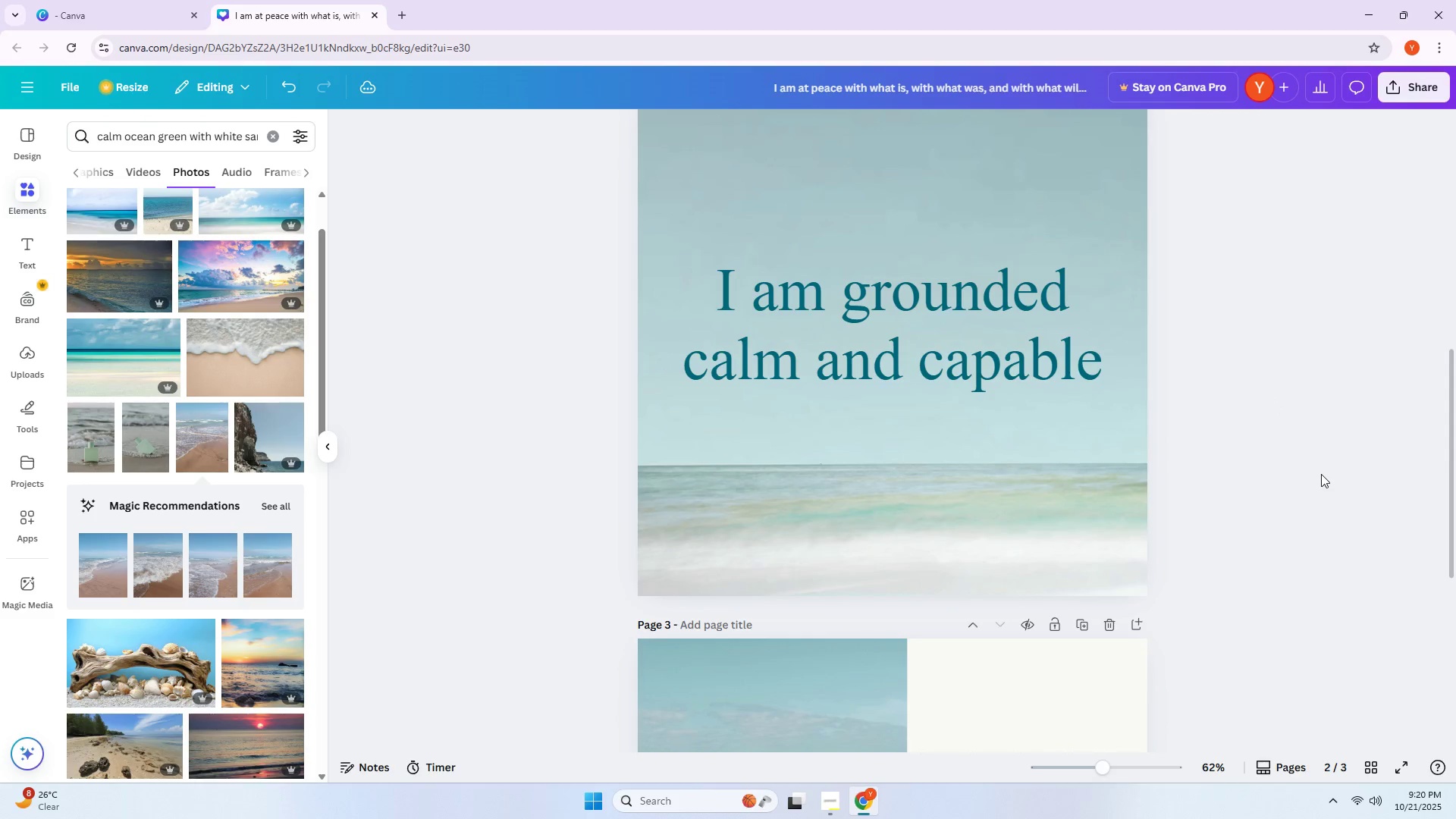 
scroll: coordinate [1321, 474], scroll_direction: up, amount: 1.0
 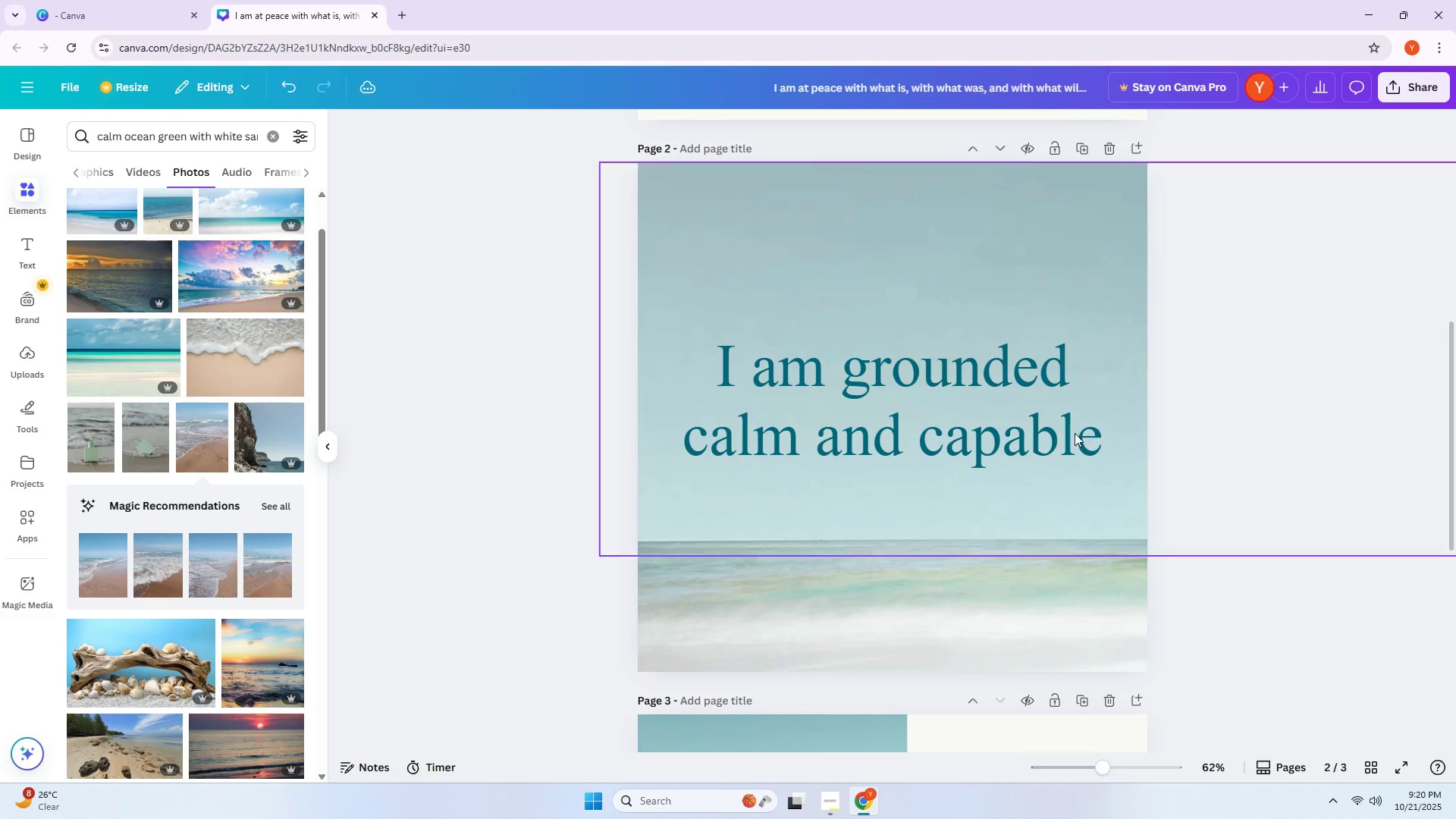 
left_click_drag(start_coordinate=[1000, 422], to_coordinate=[1000, 391])
 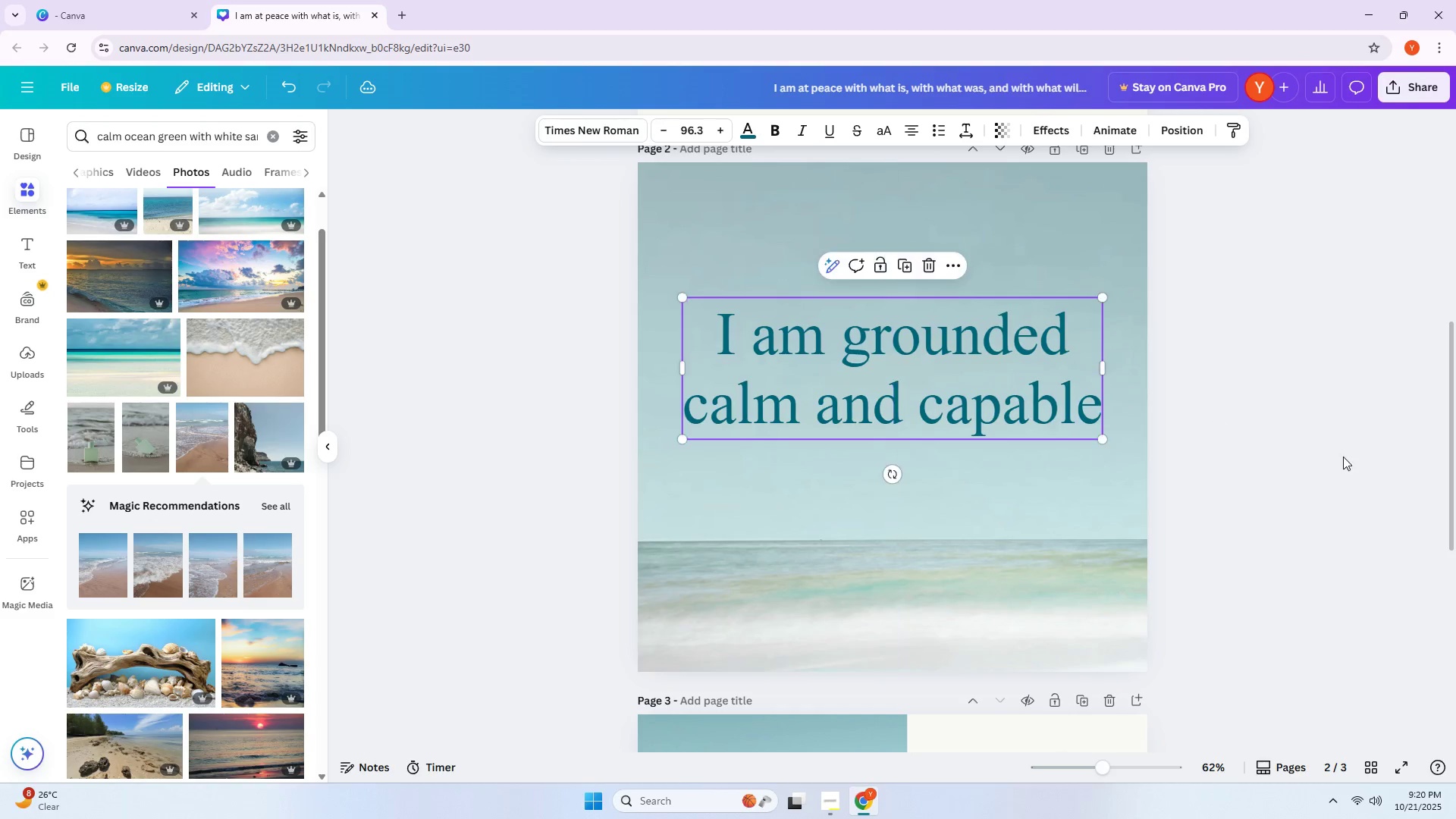 
left_click([1344, 457])
 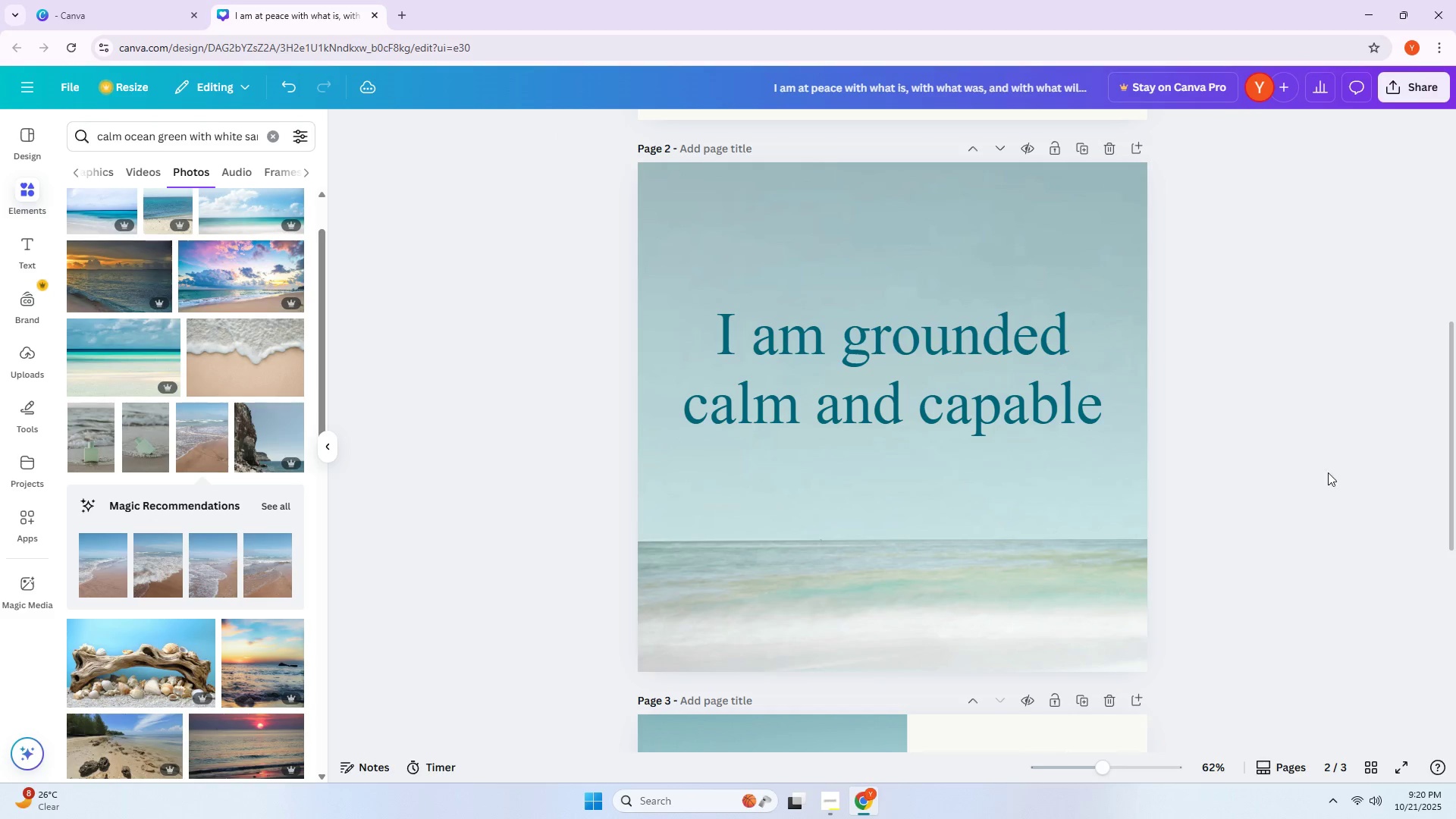 
scroll: coordinate [231, 359], scroll_direction: down, amount: 4.0
 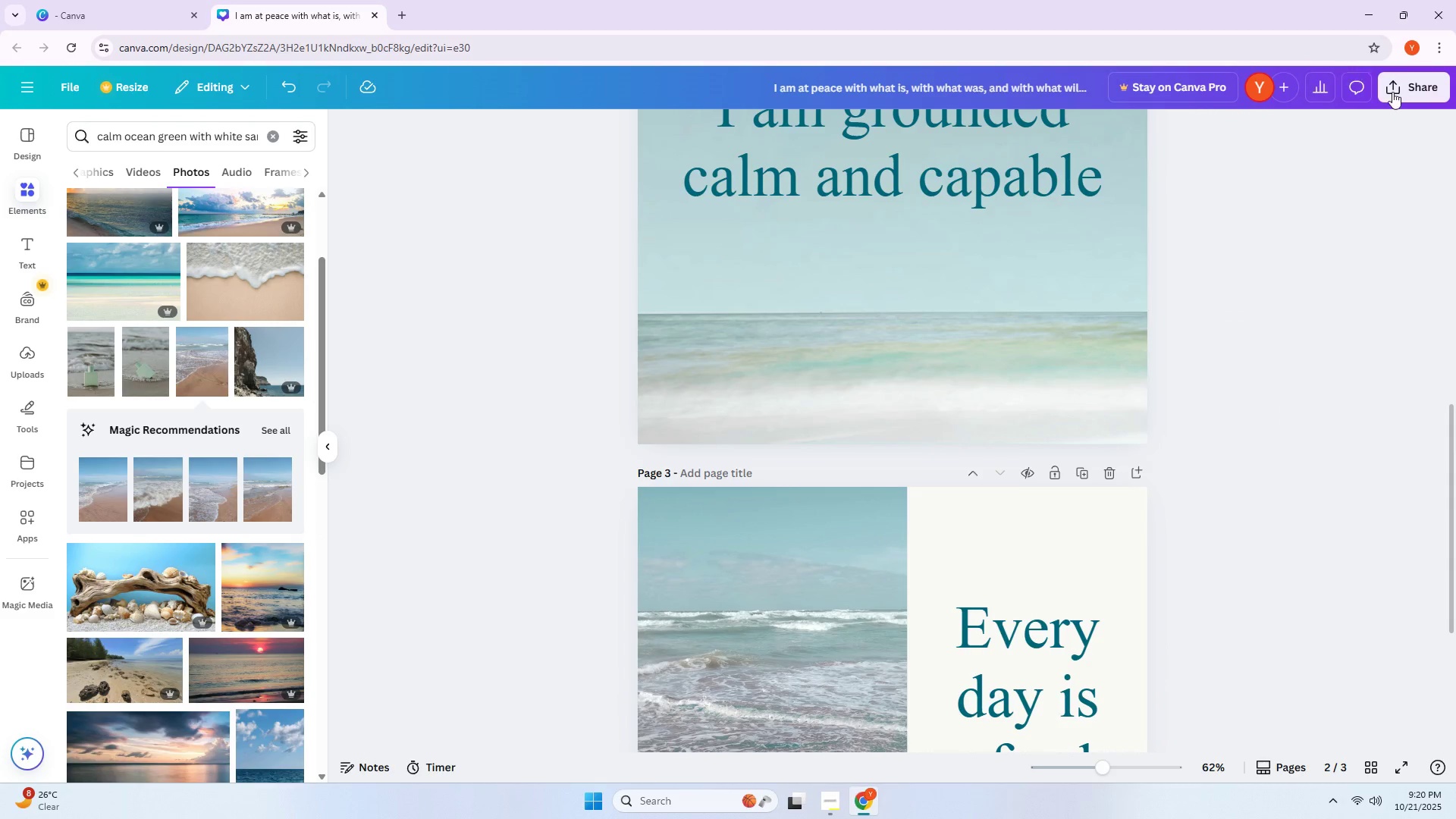 
wait(7.14)
 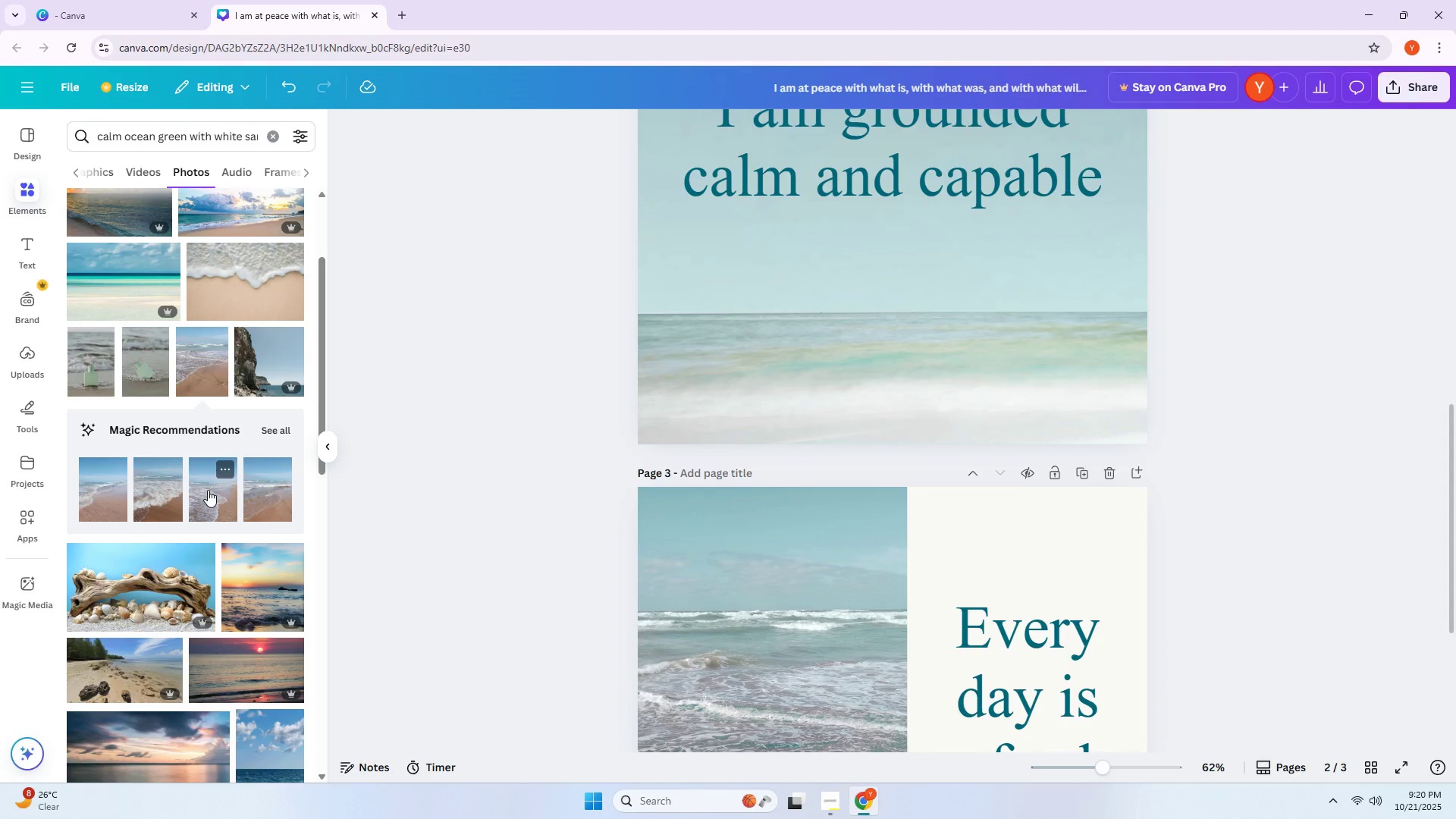 
left_click([1174, 402])
 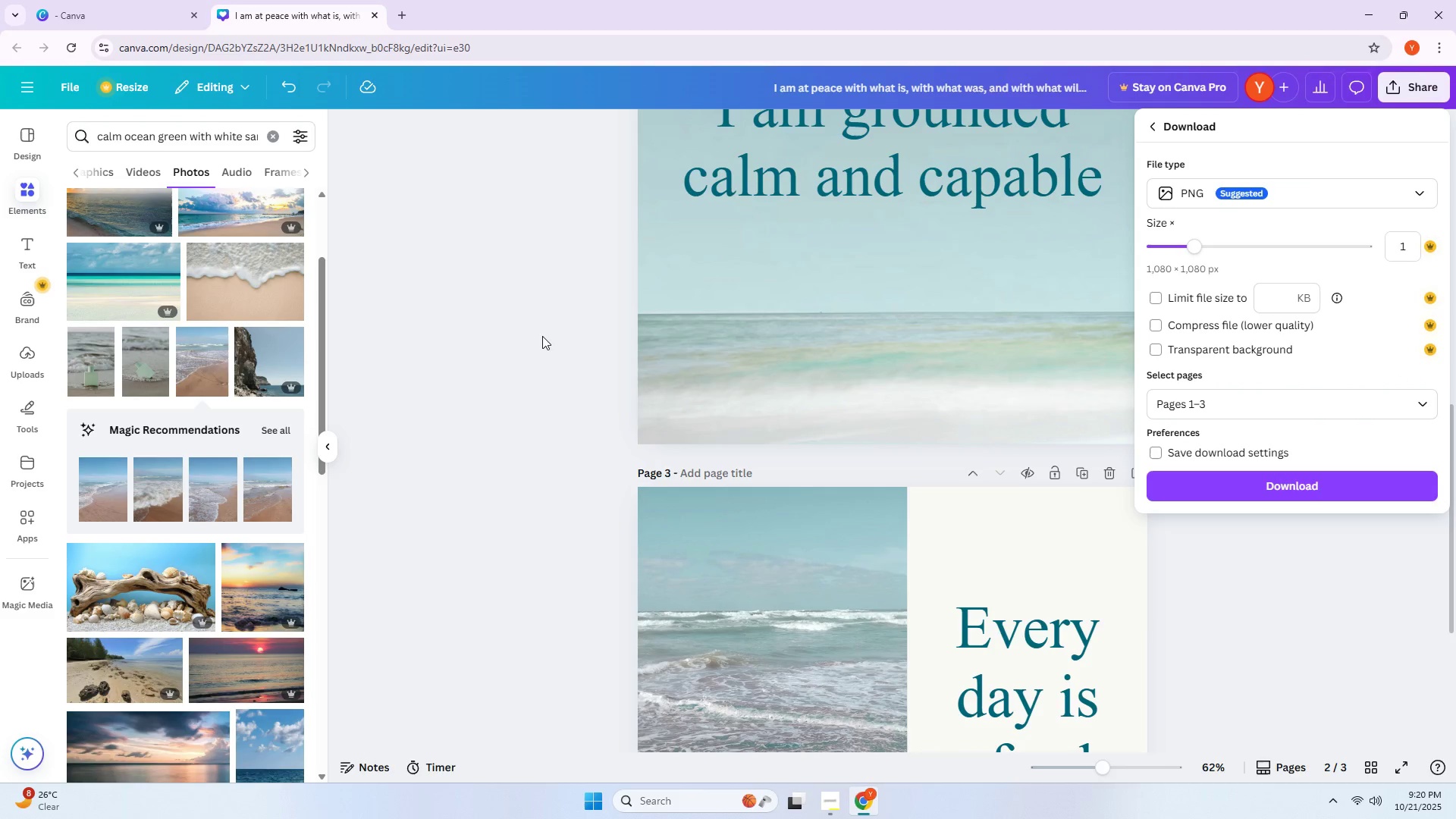 
left_click([513, 327])
 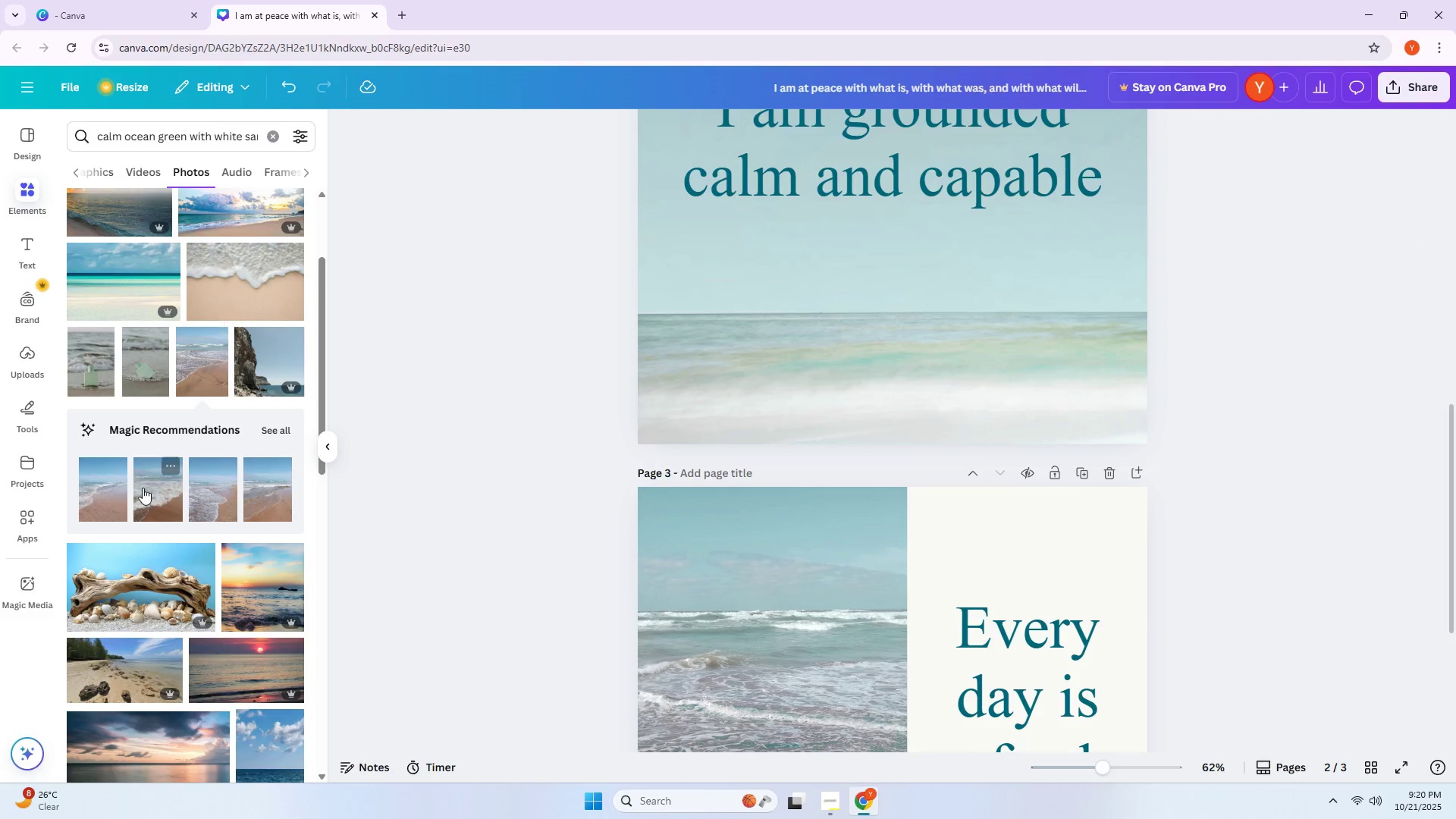 
left_click([143, 489])
 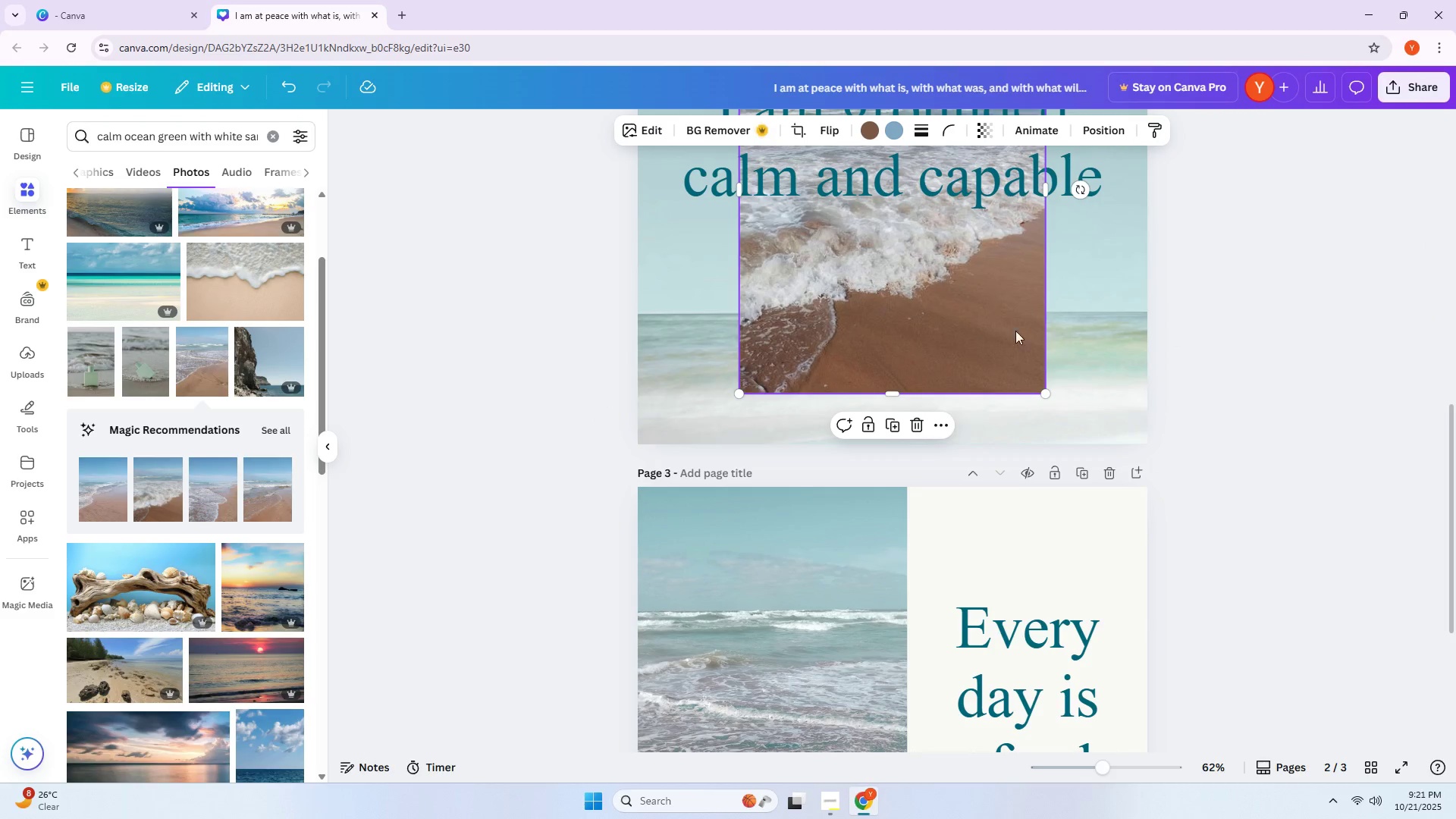 
left_click_drag(start_coordinate=[964, 296], to_coordinate=[1038, 372])
 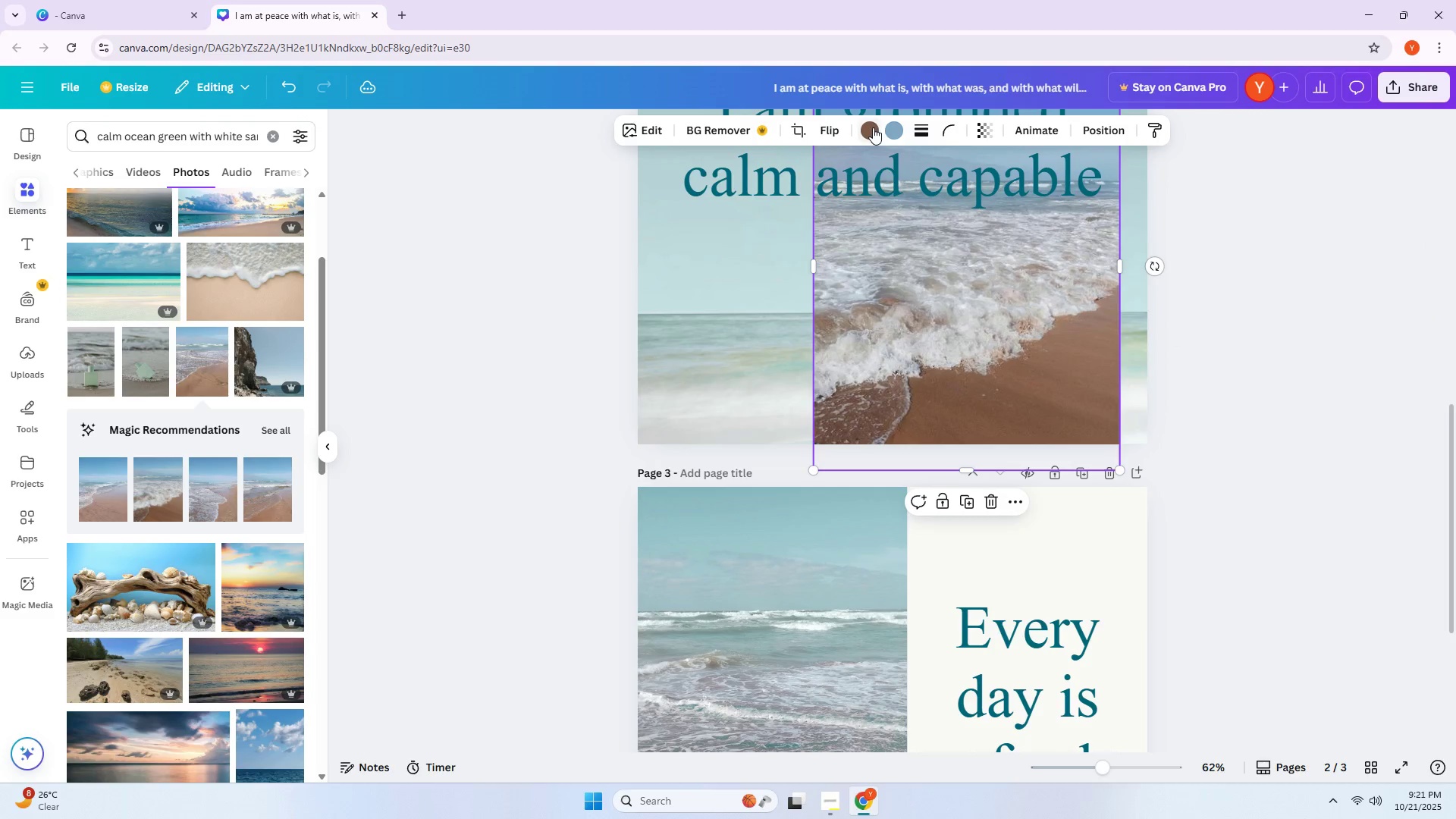 
left_click([870, 127])
 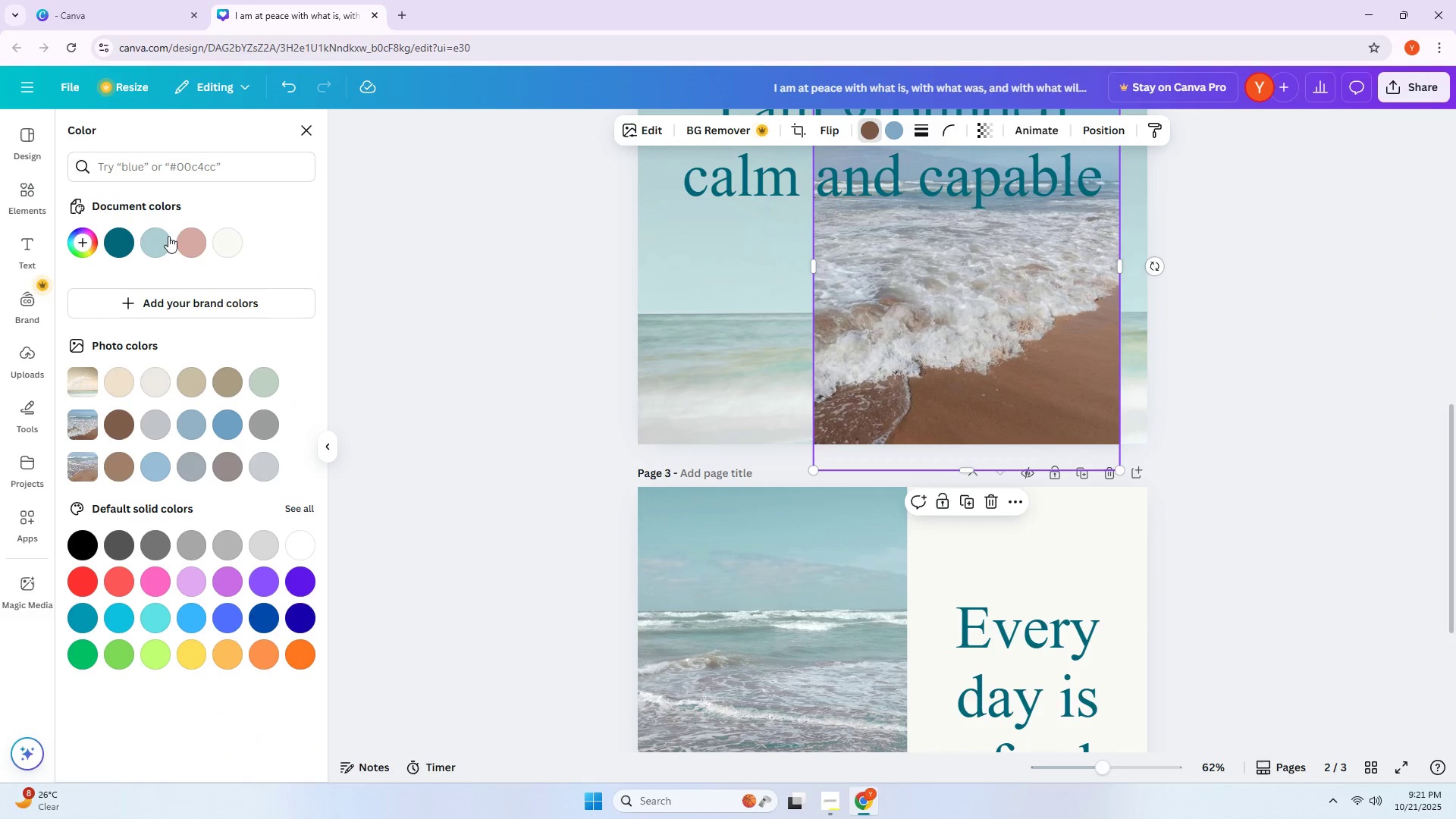 
left_click([153, 243])
 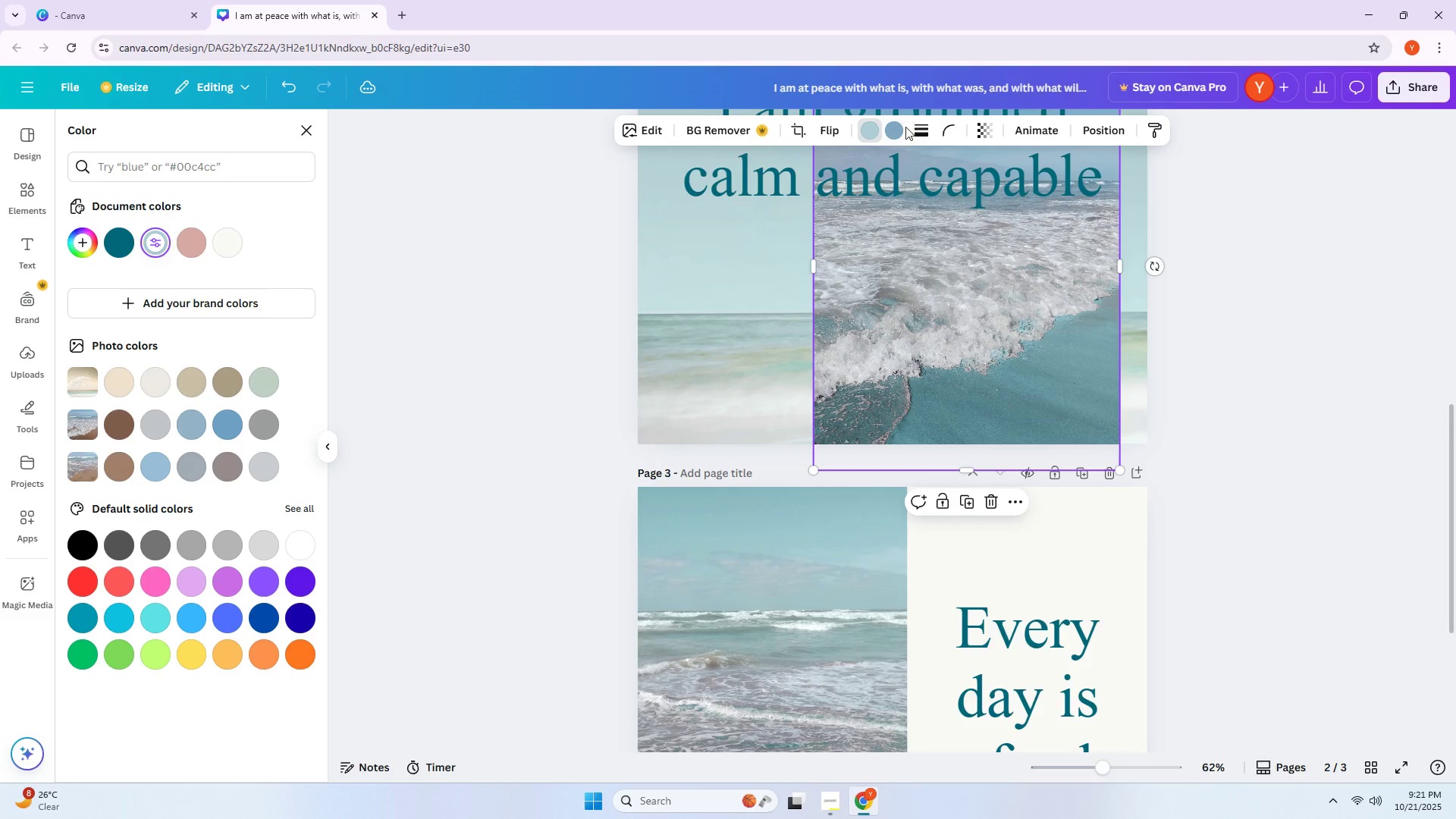 
left_click([113, 245])
 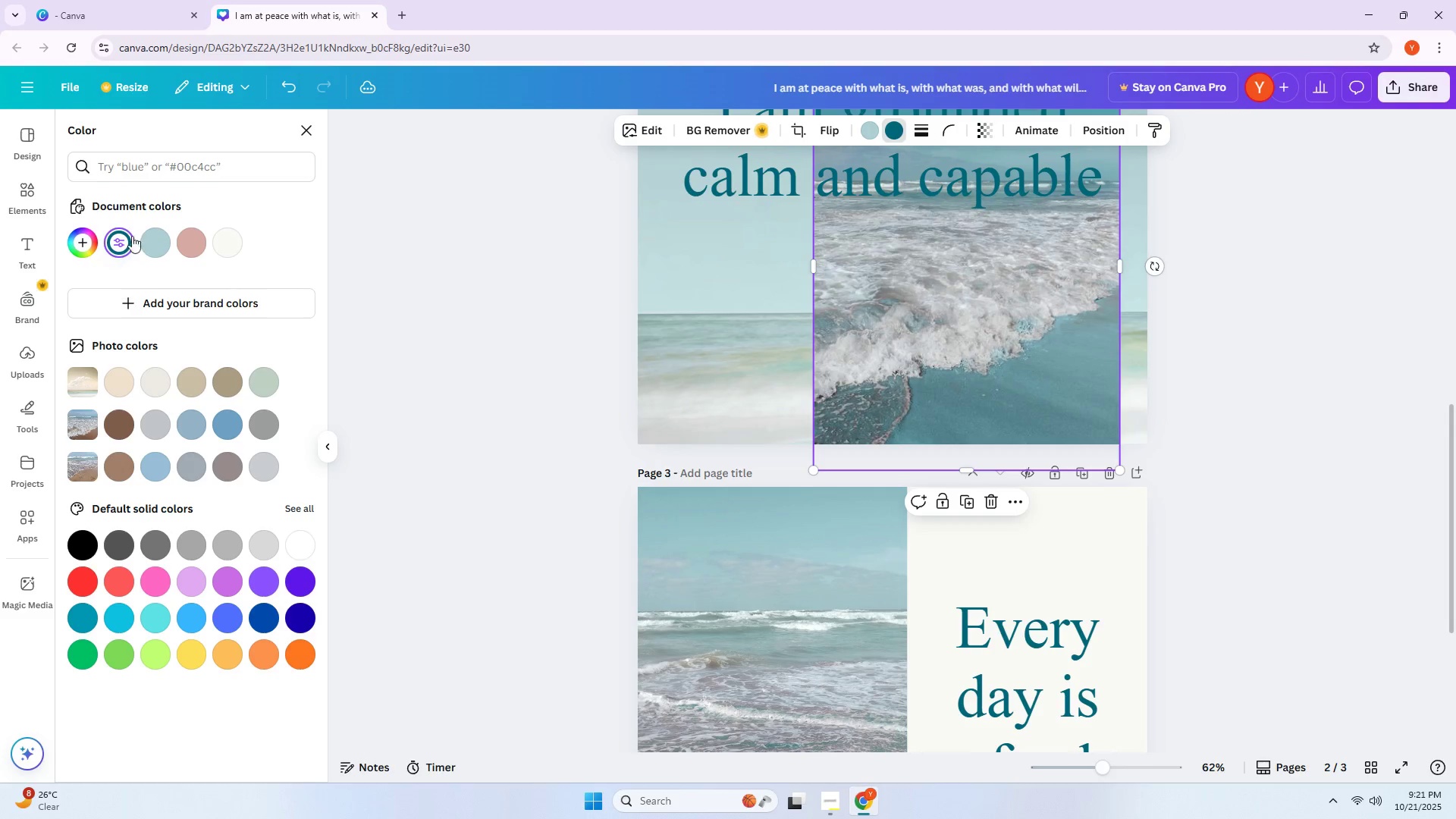 
key(Control+Z)
 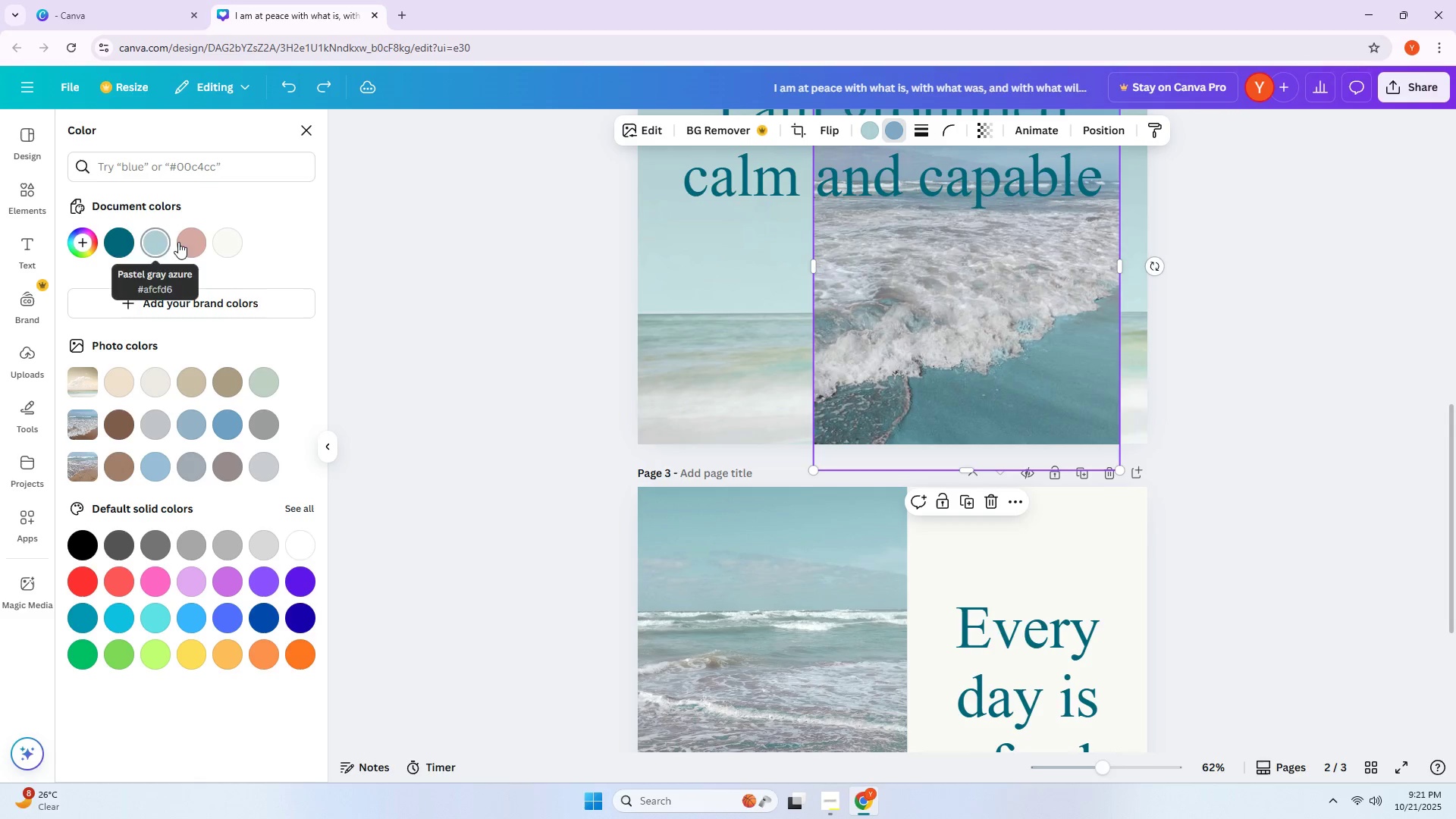 
left_click([193, 246])
 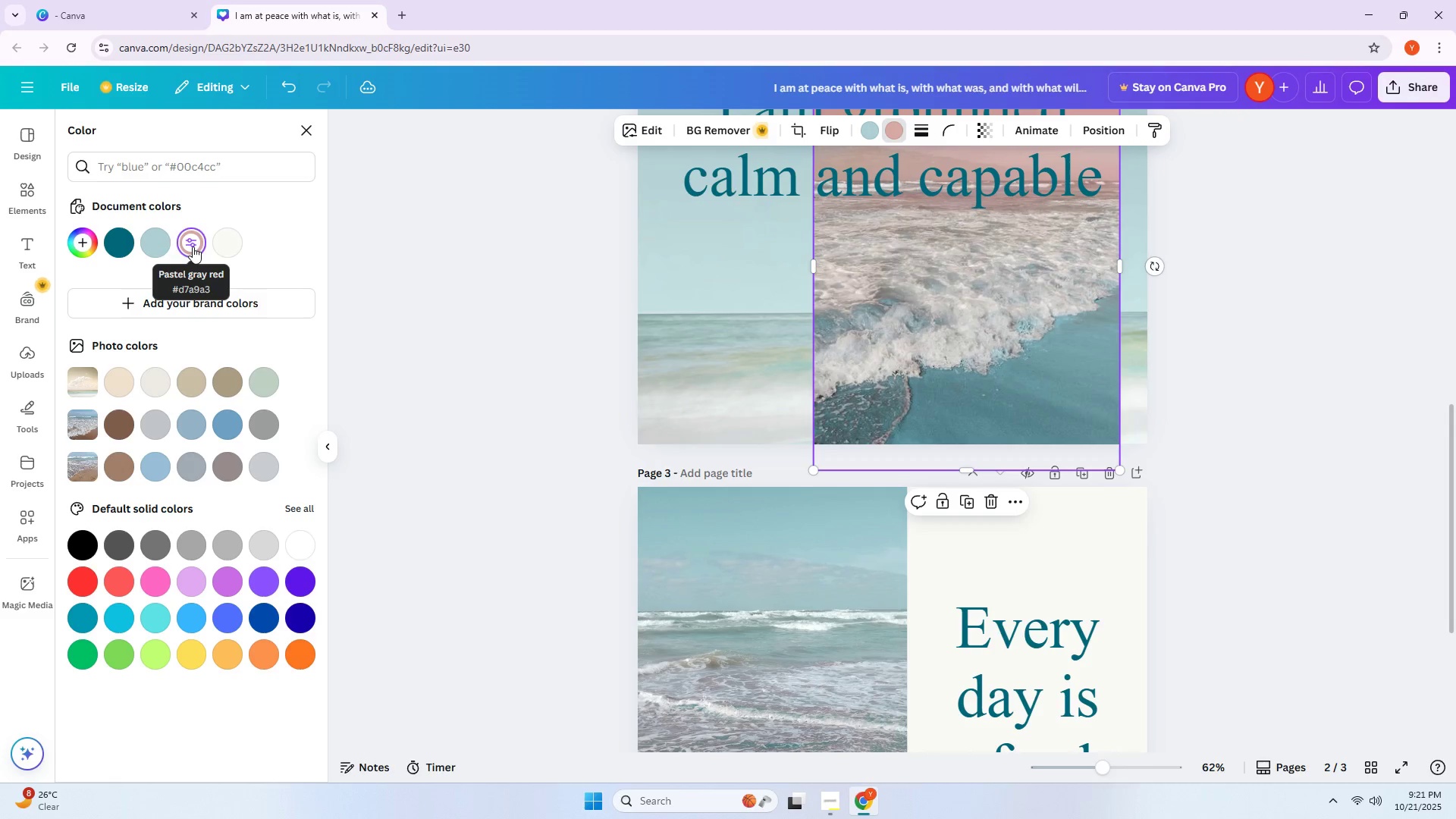 
key(Control+ControlLeft)
 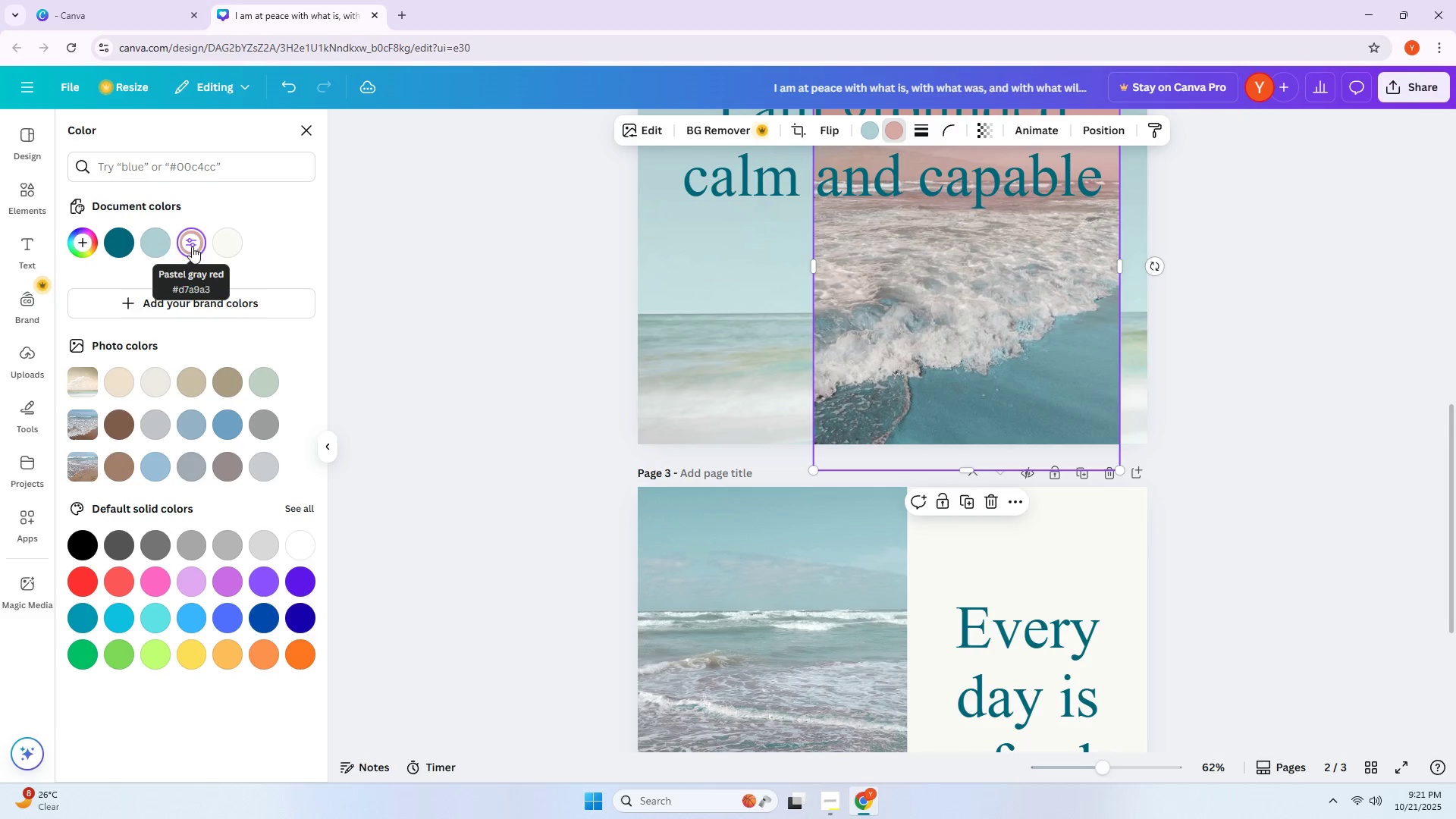 
key(Control+Z)
 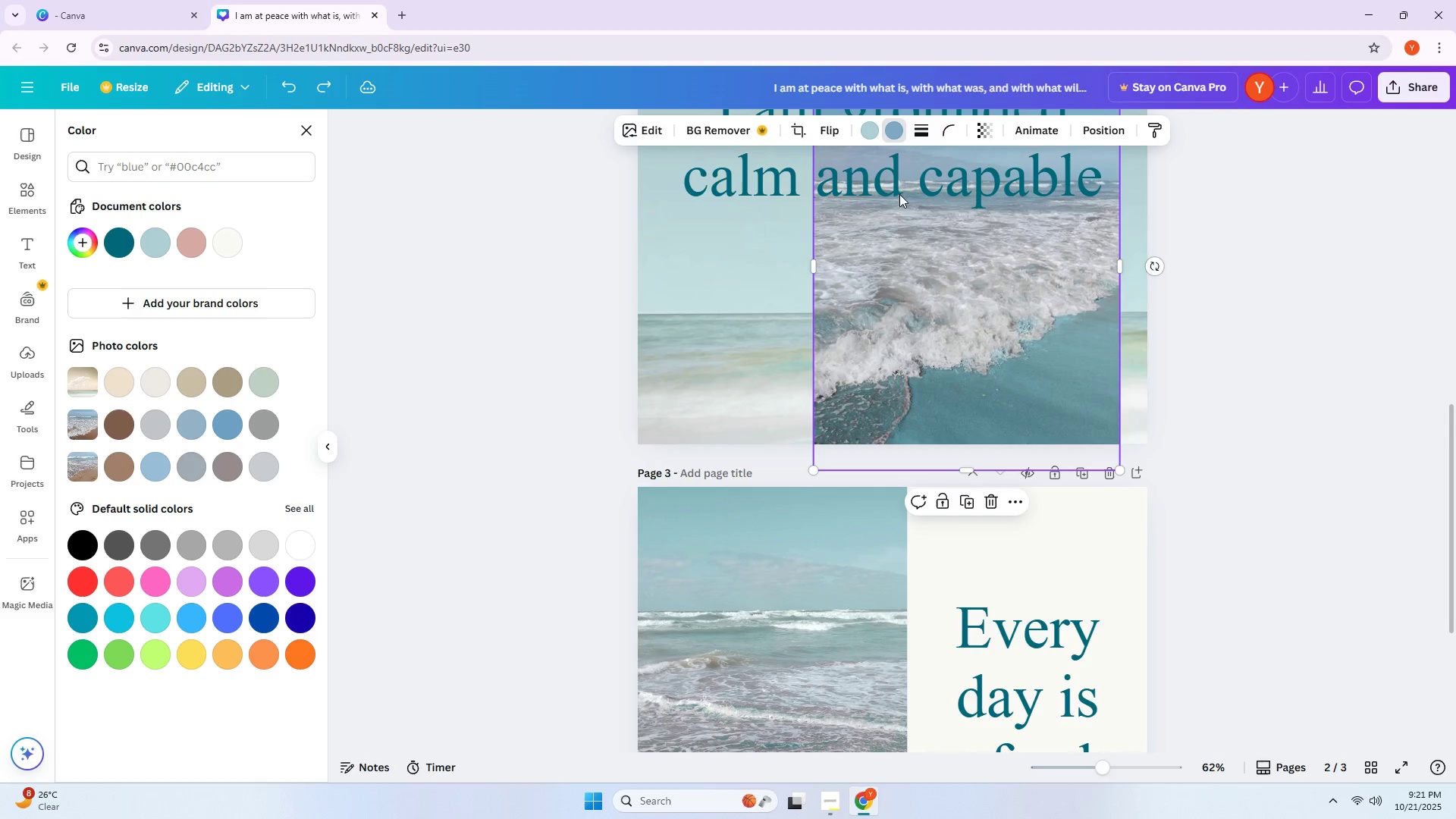 
left_click([870, 129])
 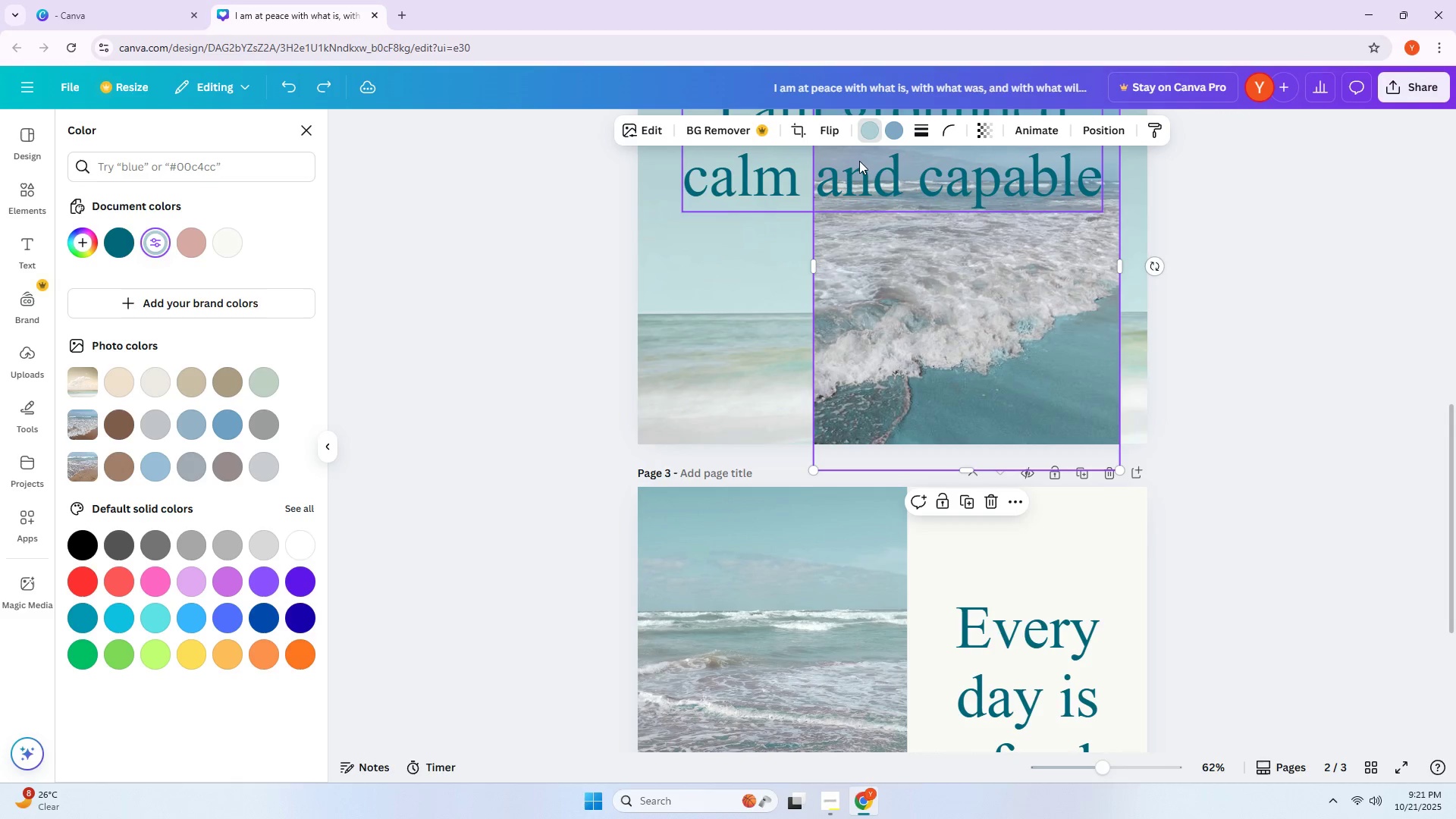 
left_click([890, 133])
 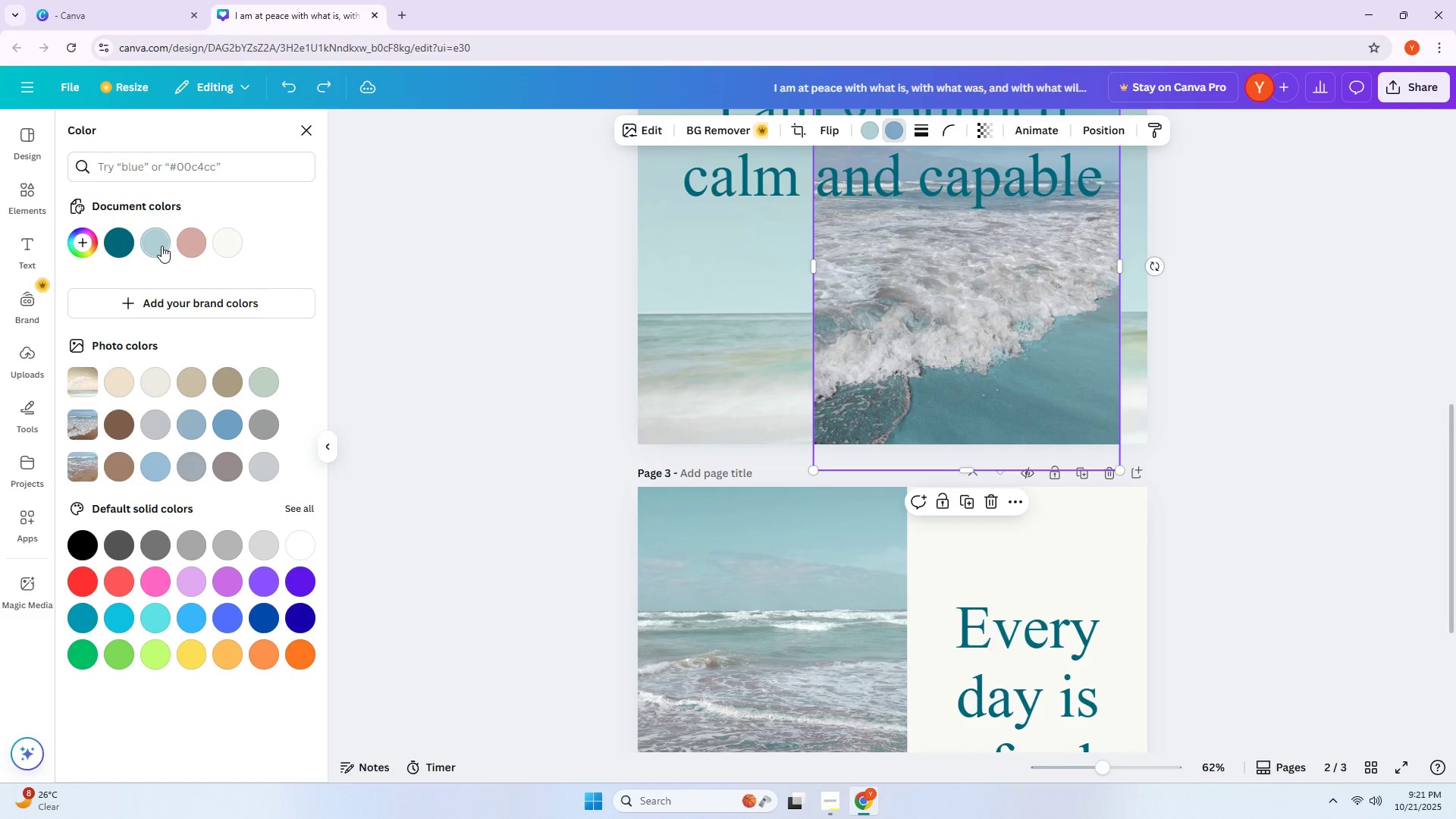 
left_click([162, 246])
 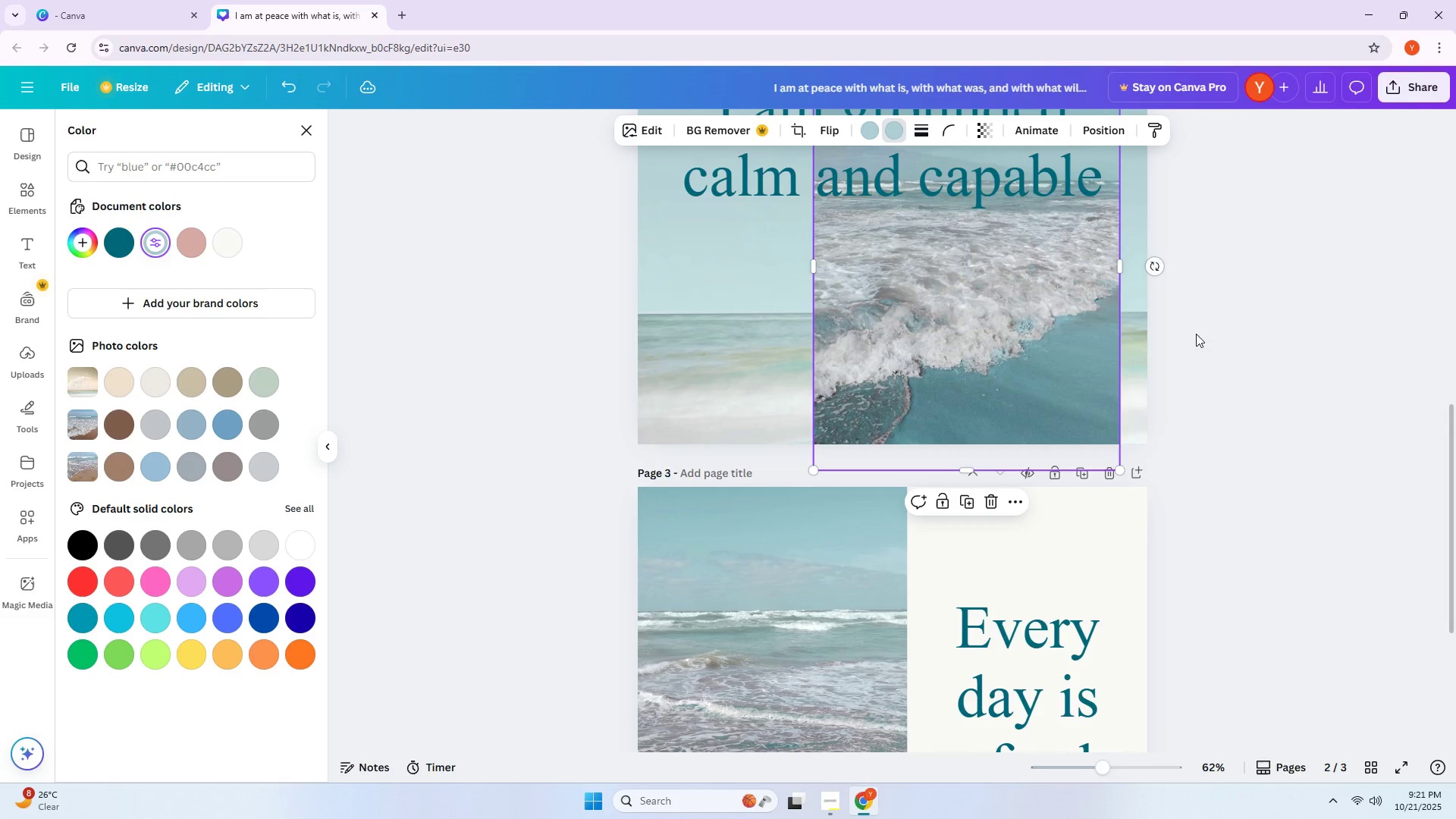 
left_click_drag(start_coordinate=[991, 306], to_coordinate=[858, 350])
 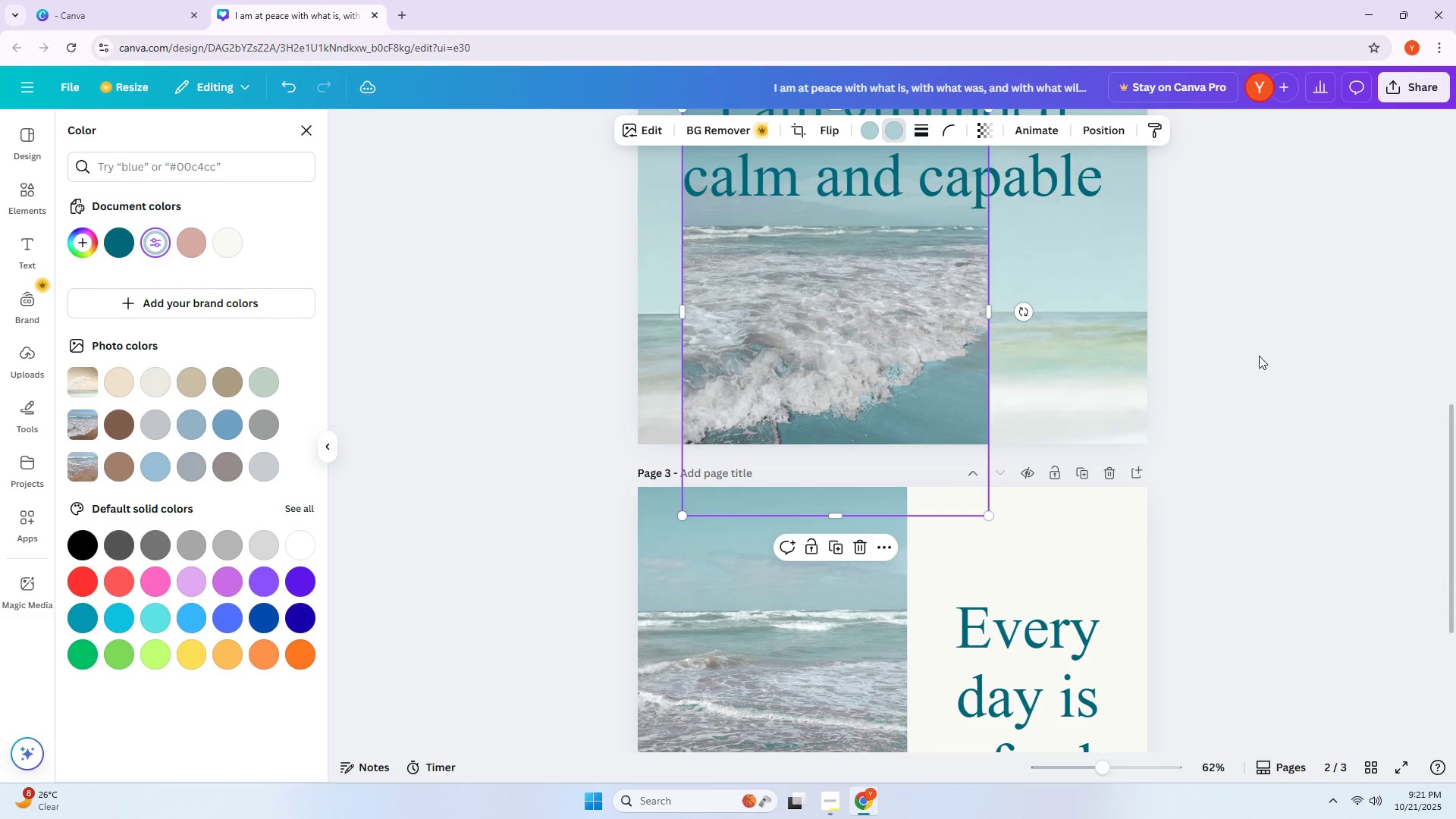 
scroll: coordinate [1292, 415], scroll_direction: up, amount: 4.0
 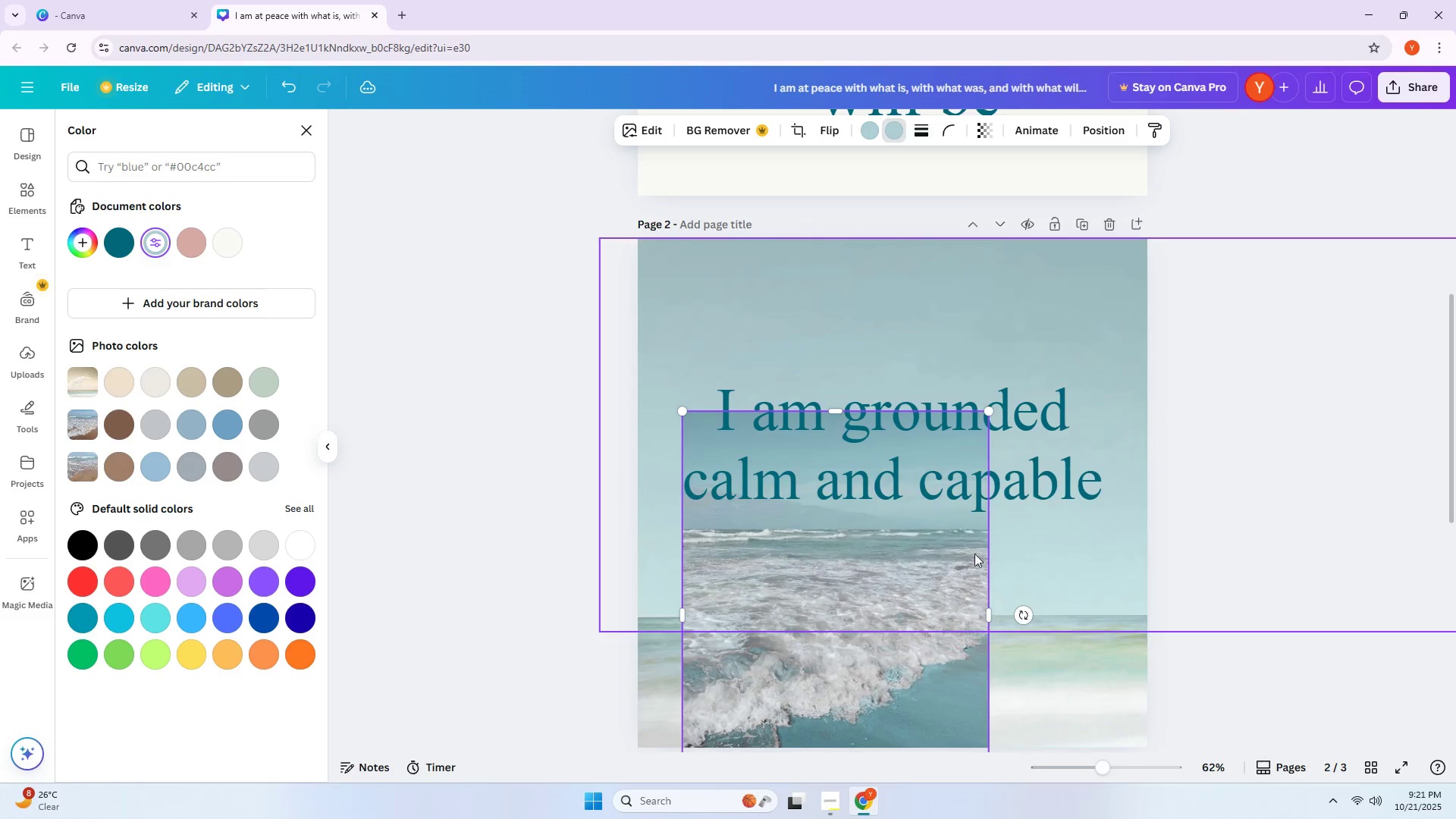 
left_click_drag(start_coordinate=[925, 579], to_coordinate=[876, 404])
 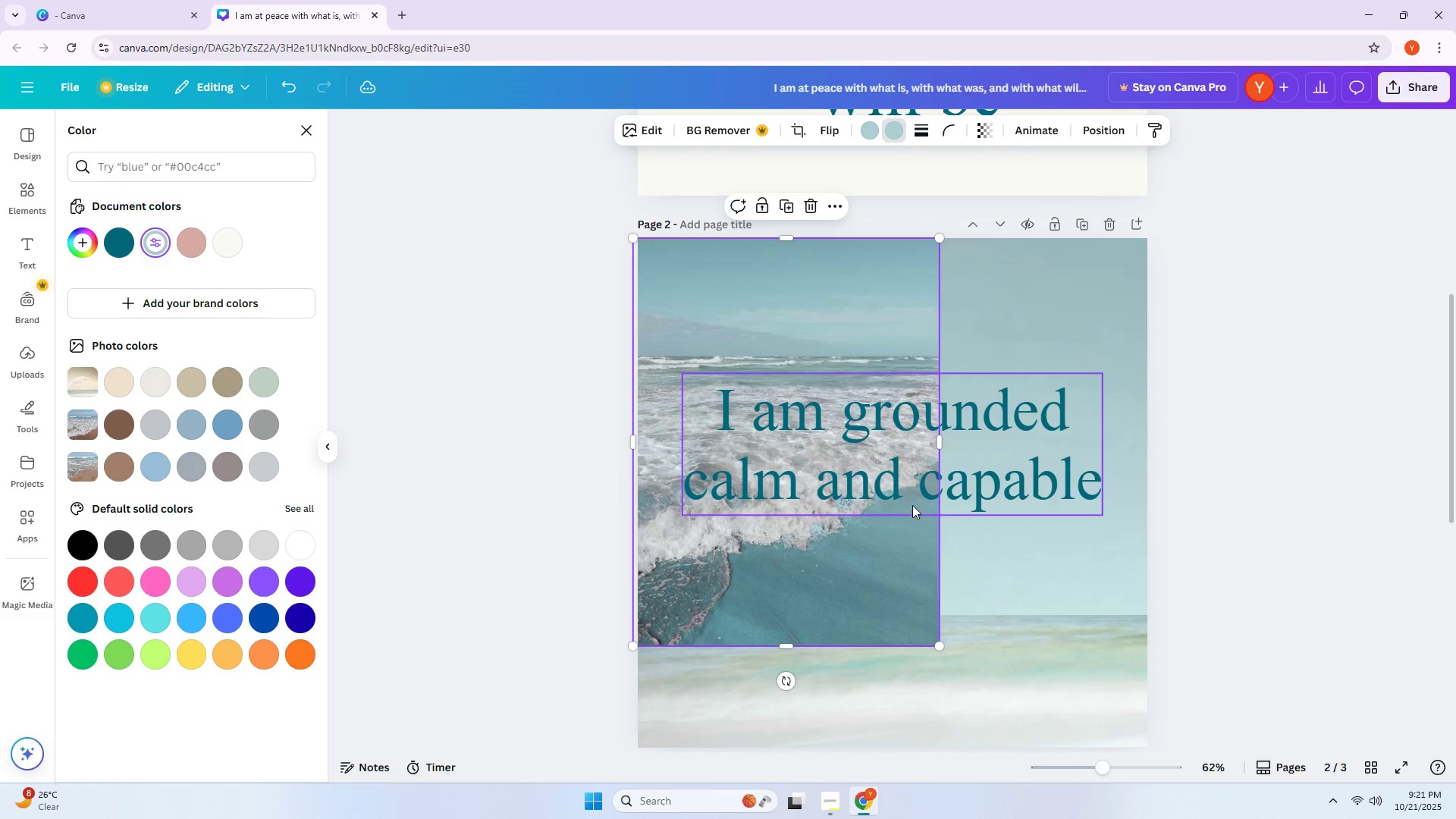 
scroll: coordinate [914, 510], scroll_direction: down, amount: 3.0
 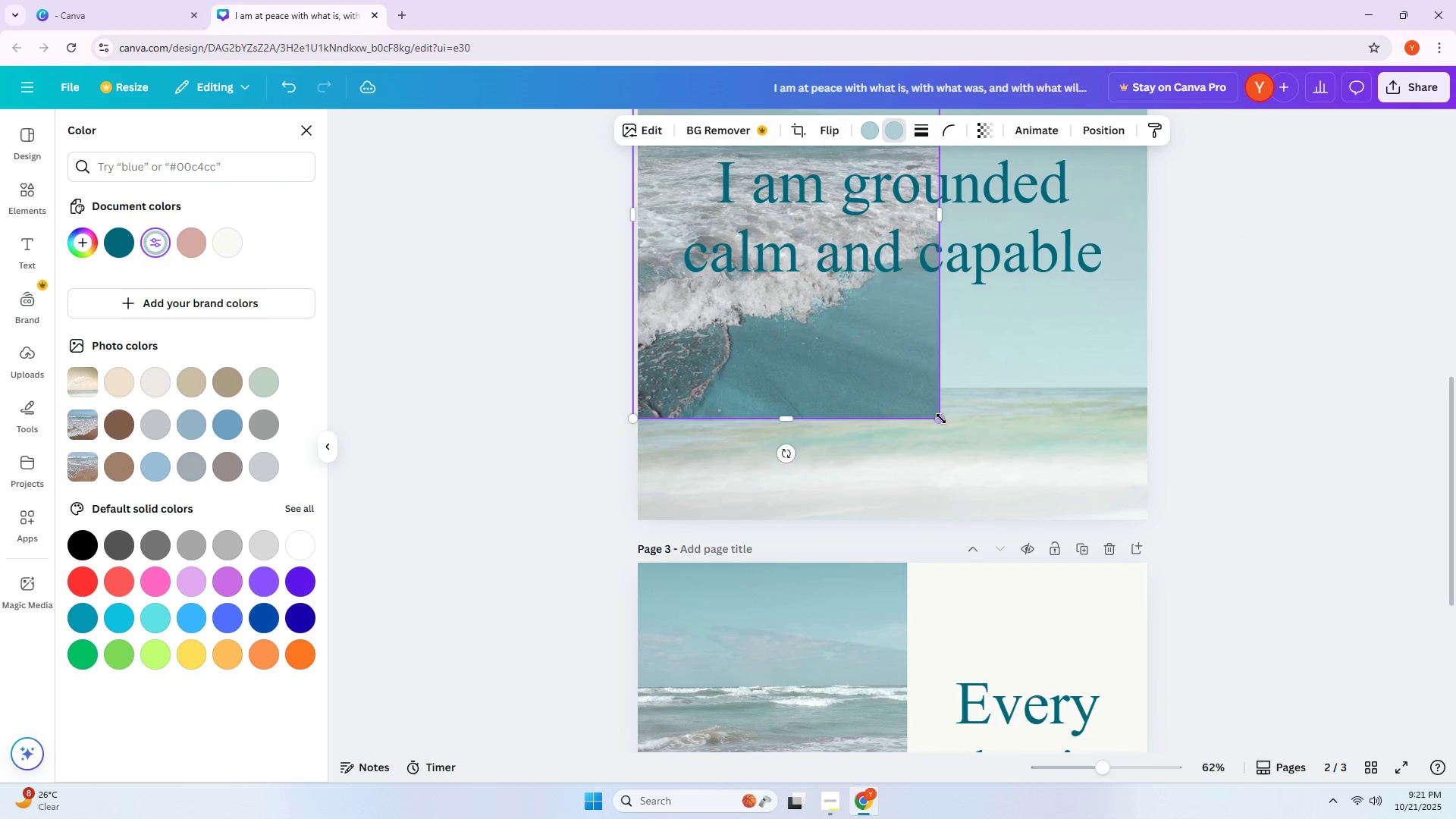 
left_click_drag(start_coordinate=[943, 418], to_coordinate=[1093, 467])
 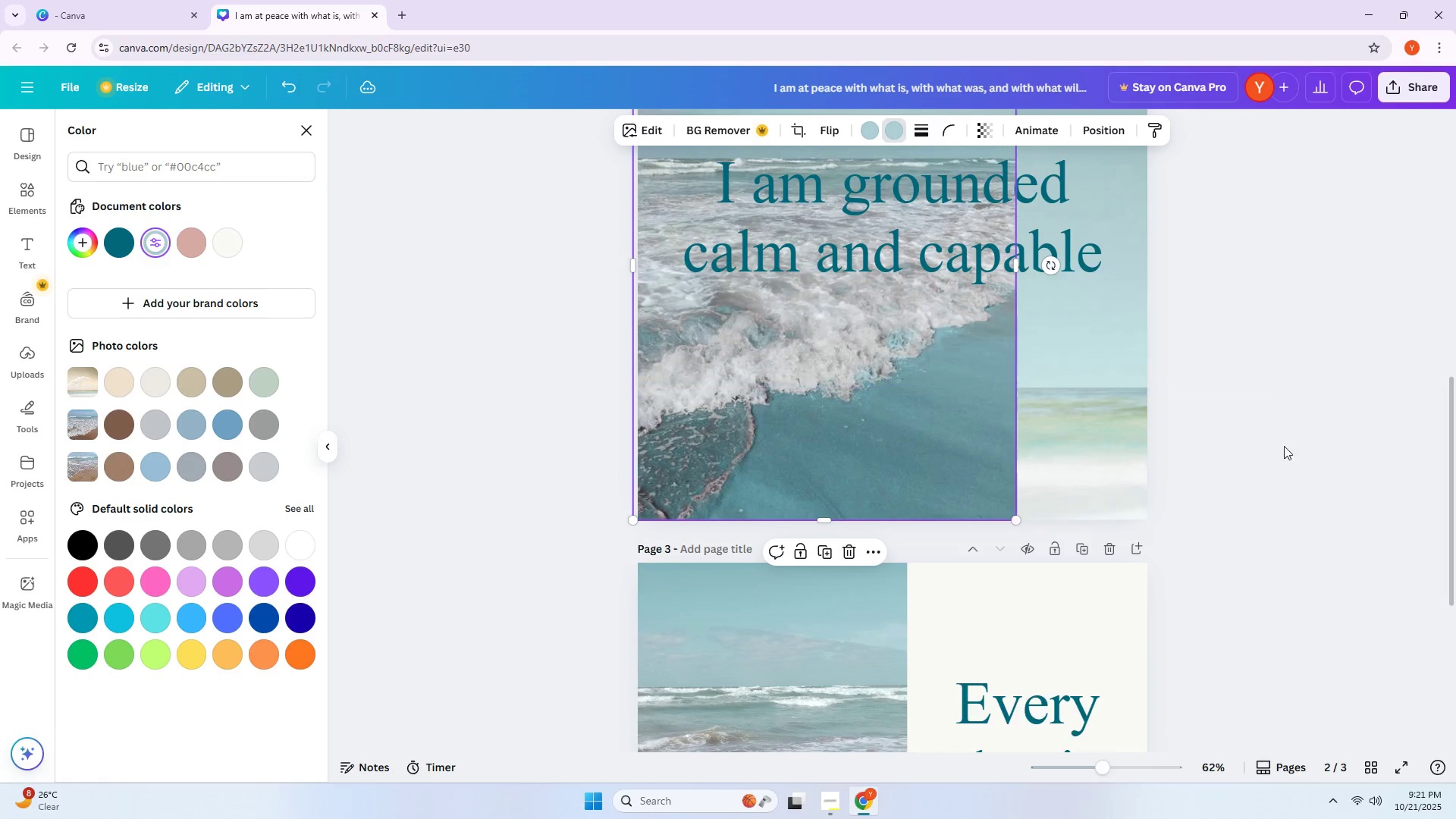 
scroll: coordinate [1329, 438], scroll_direction: up, amount: 3.0
 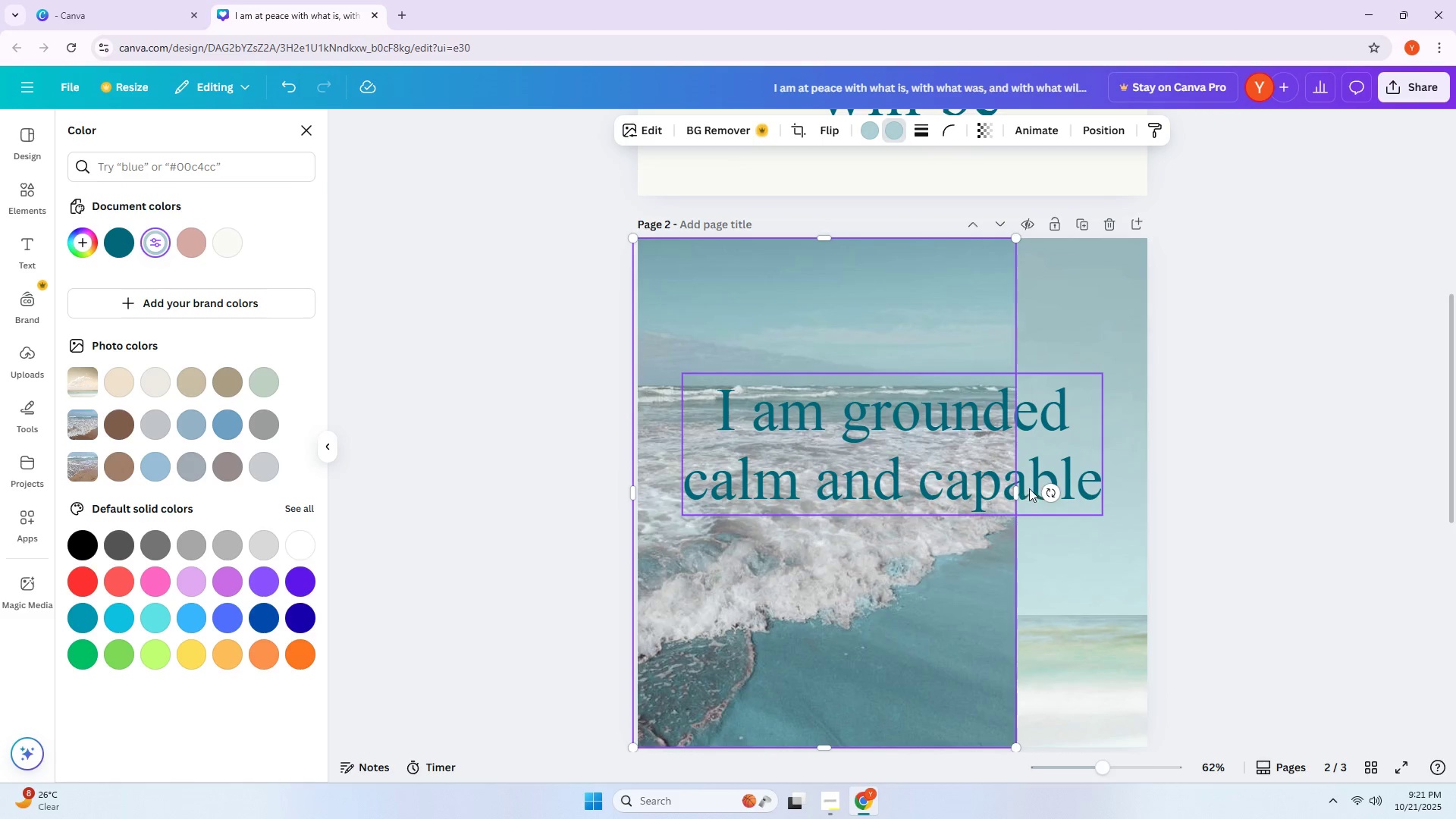 
left_click_drag(start_coordinate=[1017, 490], to_coordinate=[1148, 481])
 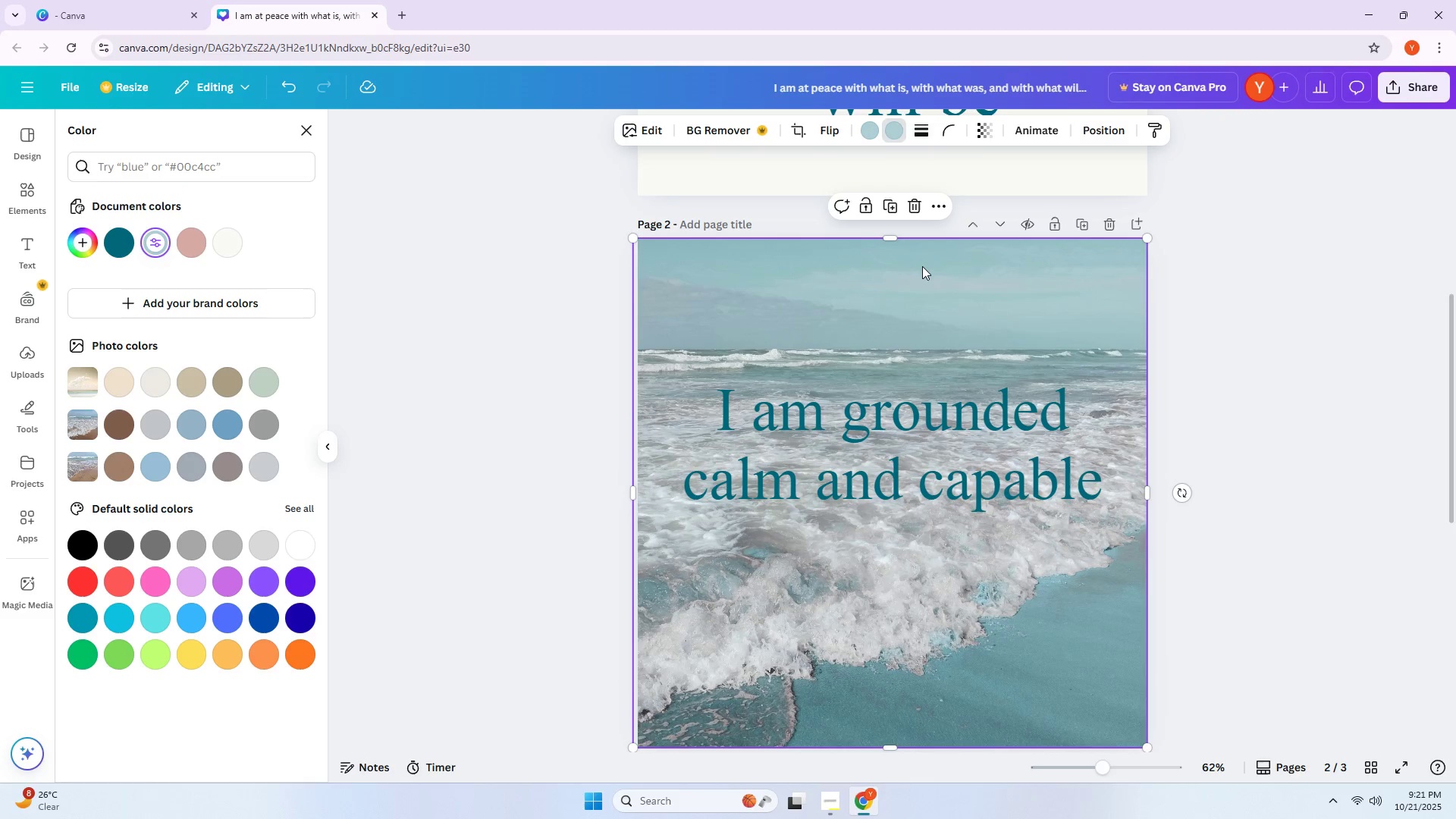 
left_click_drag(start_coordinate=[888, 241], to_coordinate=[901, 231])
 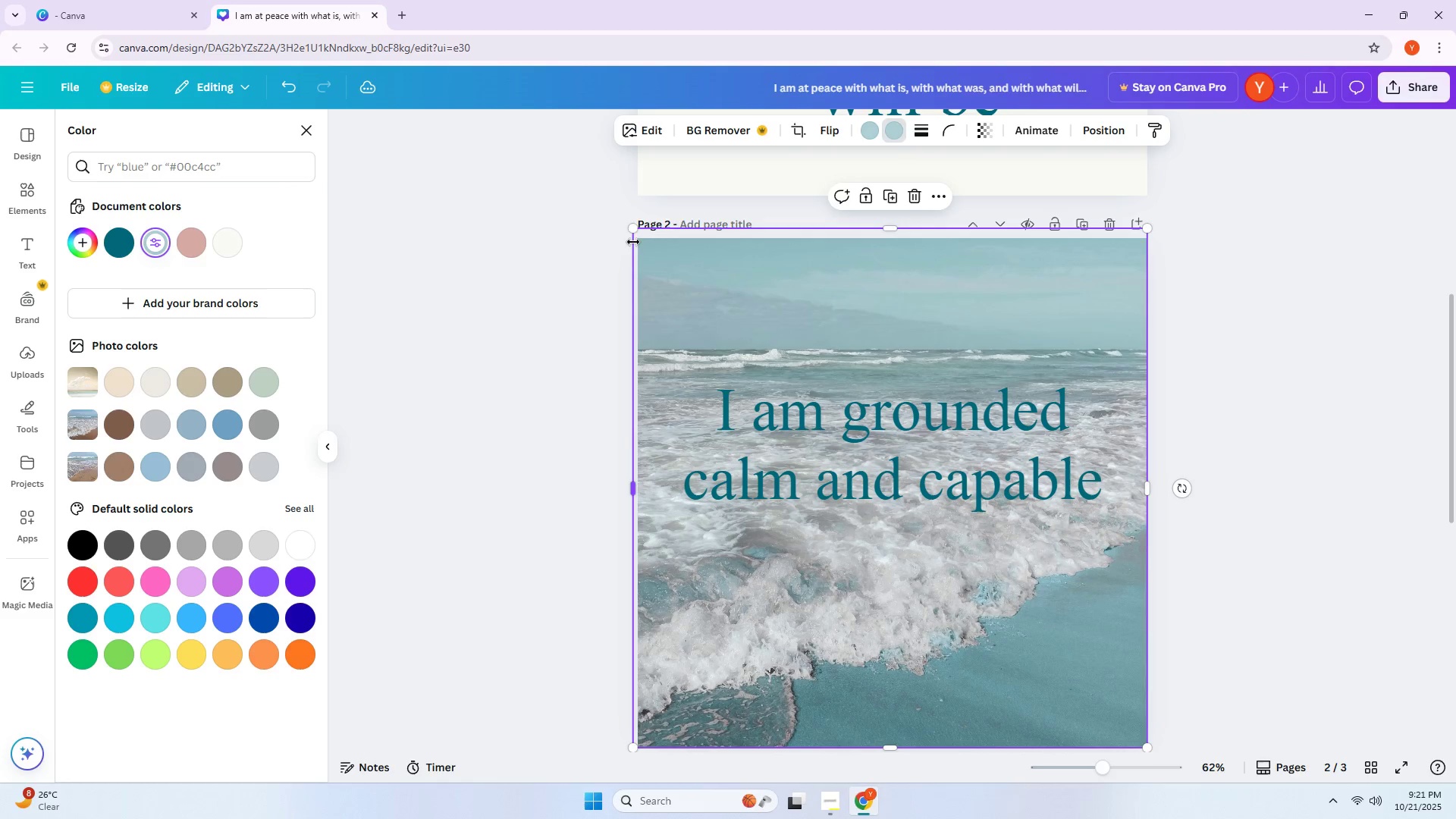 
left_click_drag(start_coordinate=[633, 232], to_coordinate=[843, 513])
 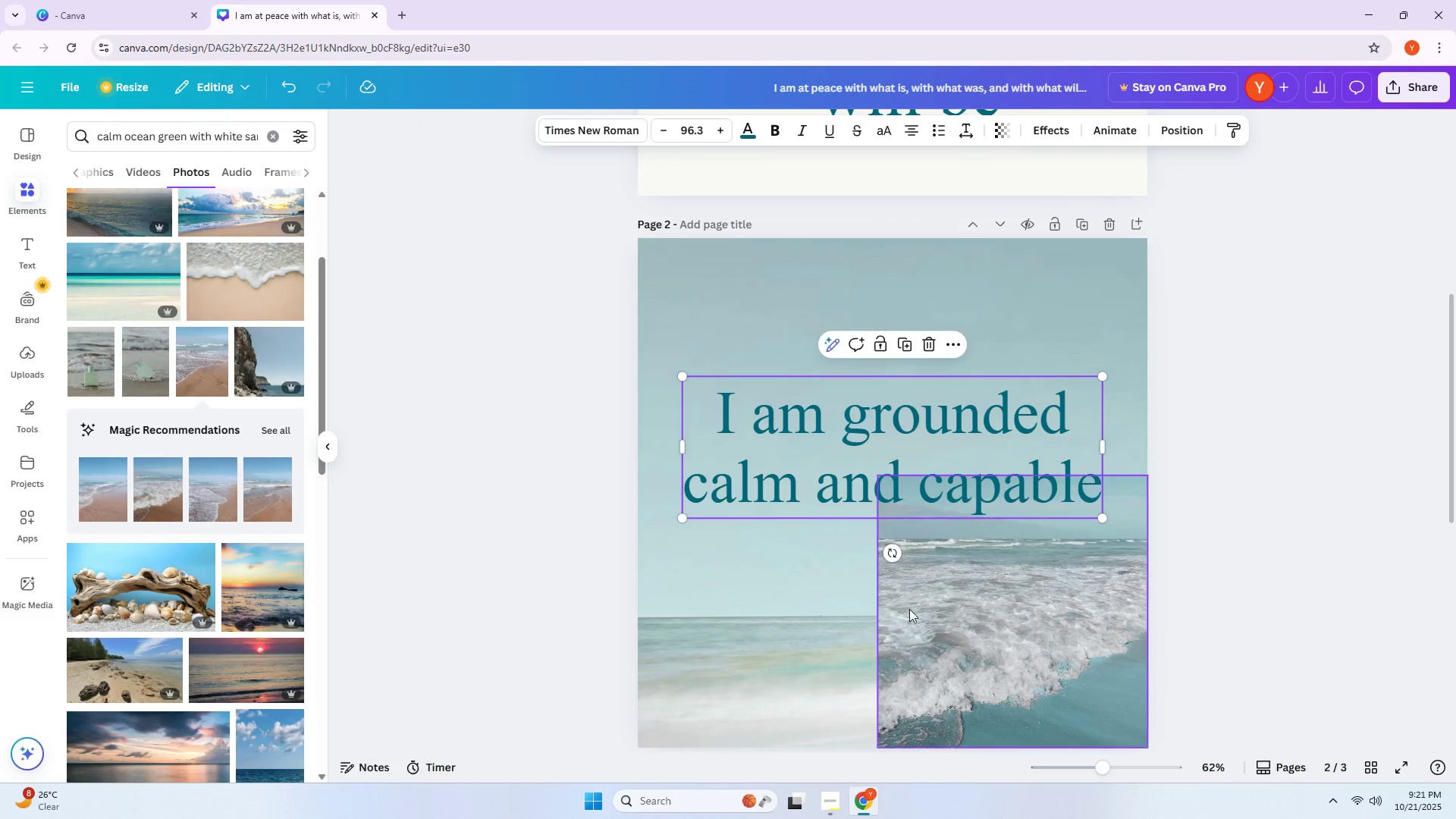 
left_click_drag(start_coordinate=[975, 645], to_coordinate=[879, 642])
 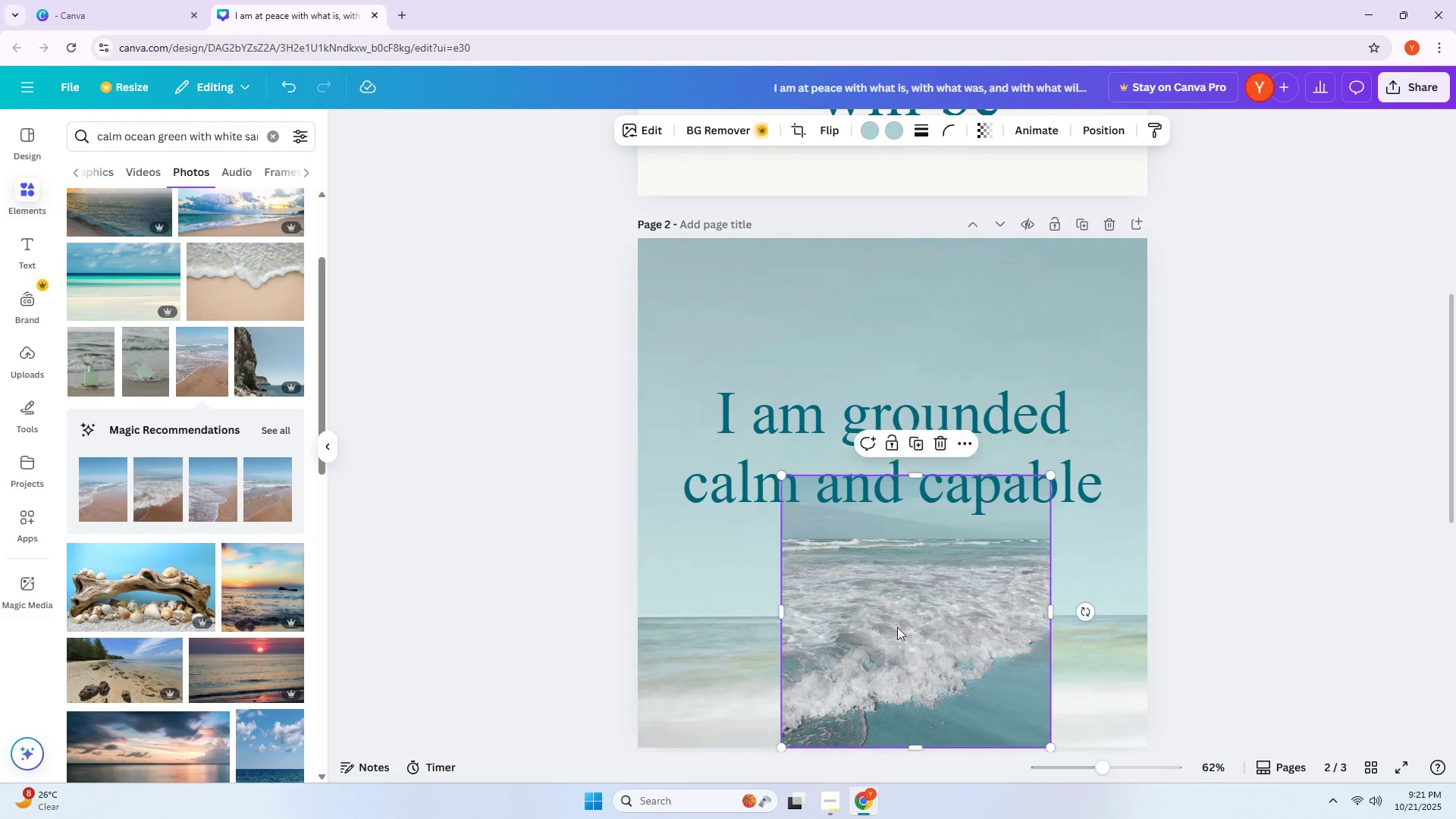 
scroll: coordinate [1087, 565], scroll_direction: down, amount: 3.0
 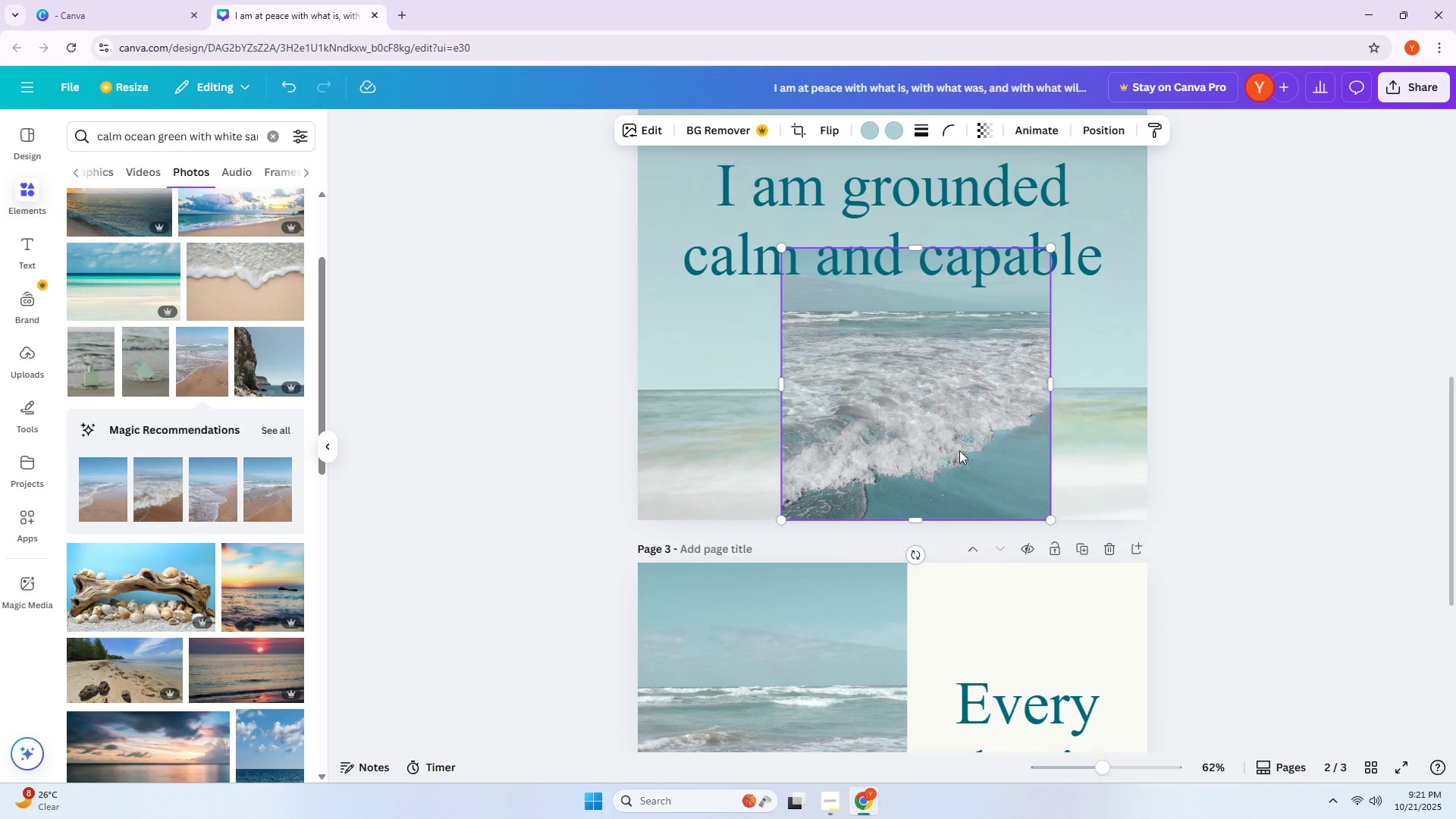 
left_click_drag(start_coordinate=[941, 443], to_coordinate=[1040, 514])
 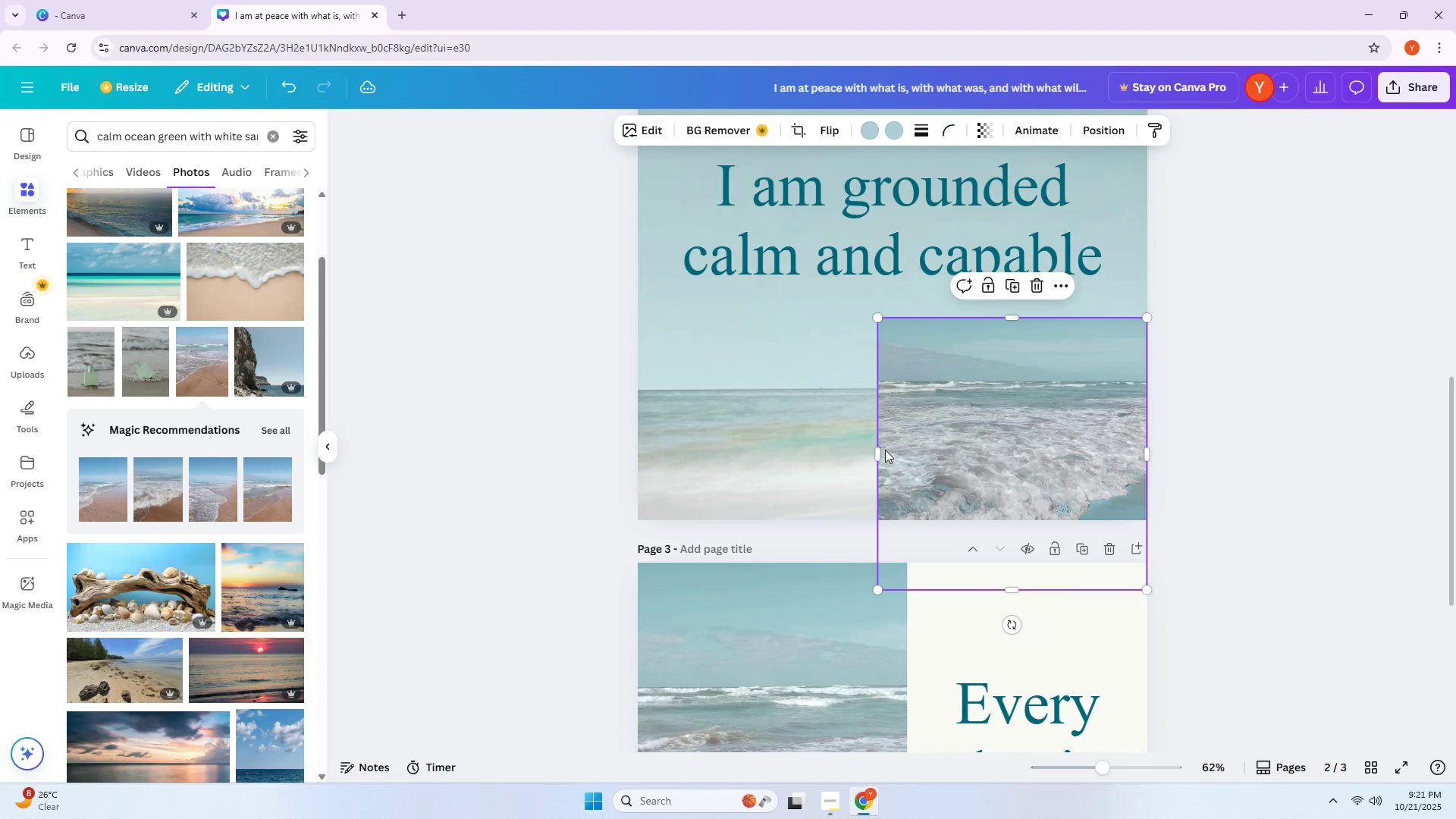 
left_click_drag(start_coordinate=[877, 456], to_coordinate=[768, 462])
 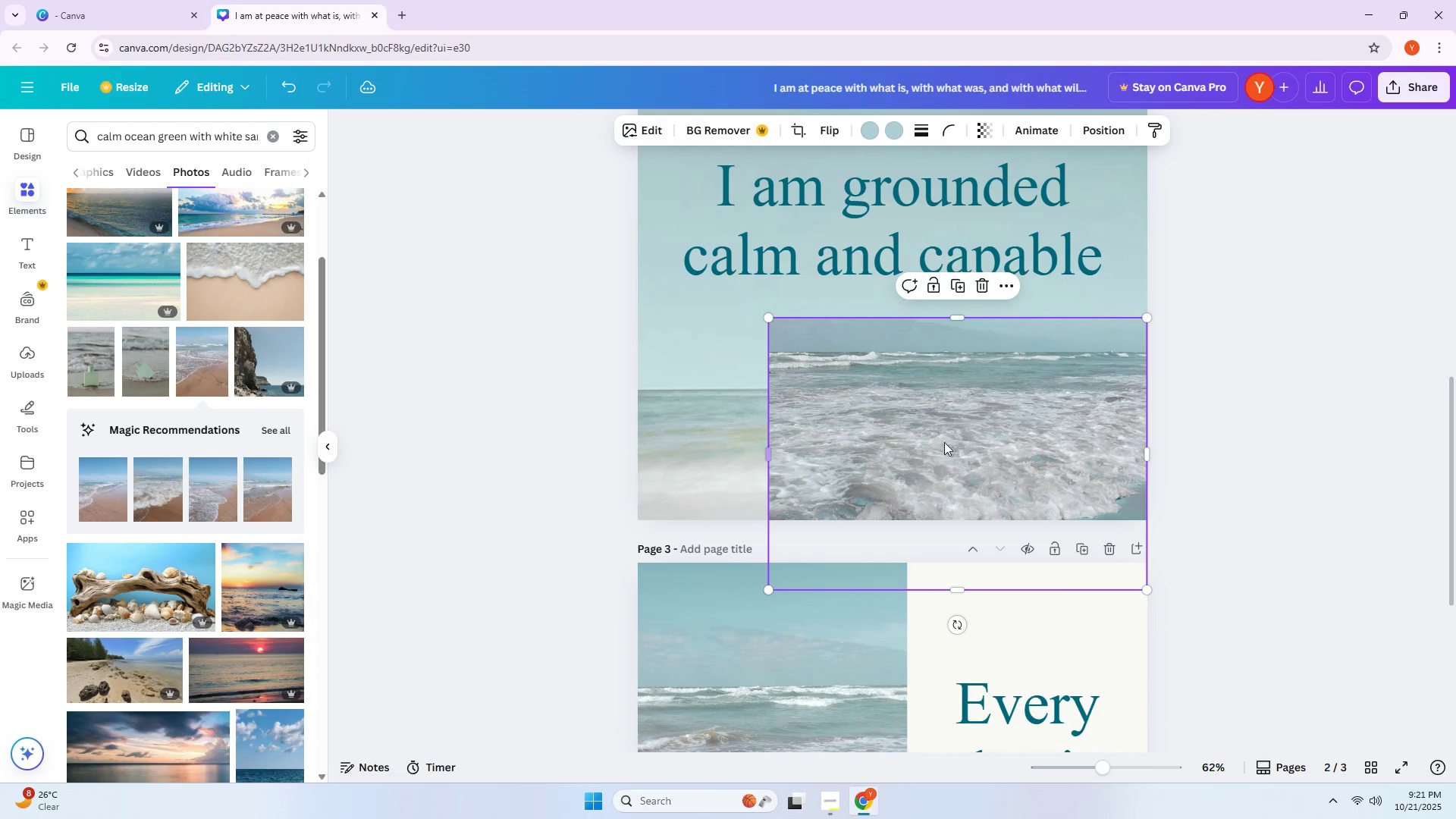 
left_click_drag(start_coordinate=[982, 438], to_coordinate=[857, 472])
 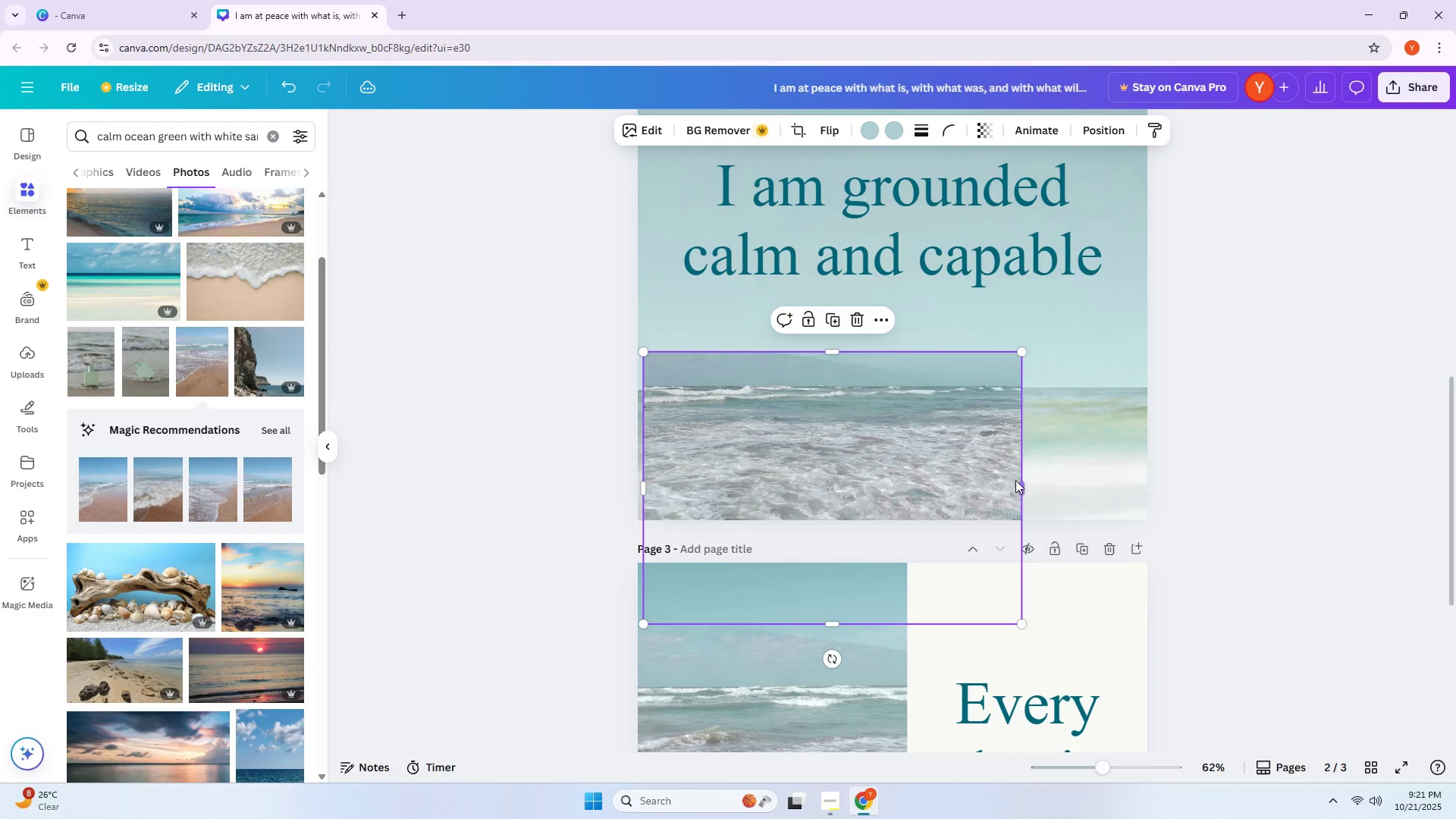 
left_click_drag(start_coordinate=[1020, 484], to_coordinate=[1031, 485])
 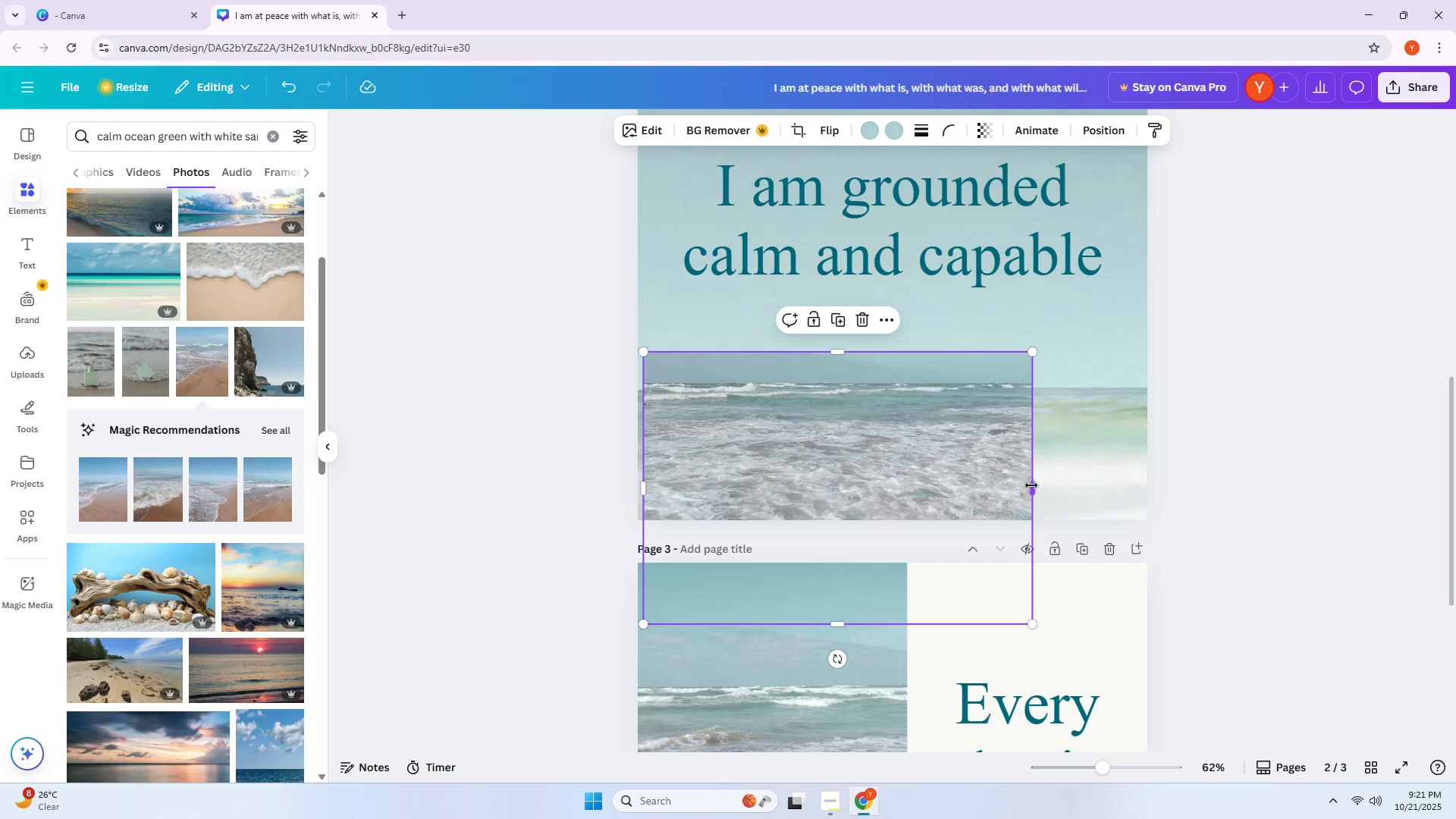 
left_click_drag(start_coordinate=[1033, 485], to_coordinate=[1156, 485])
 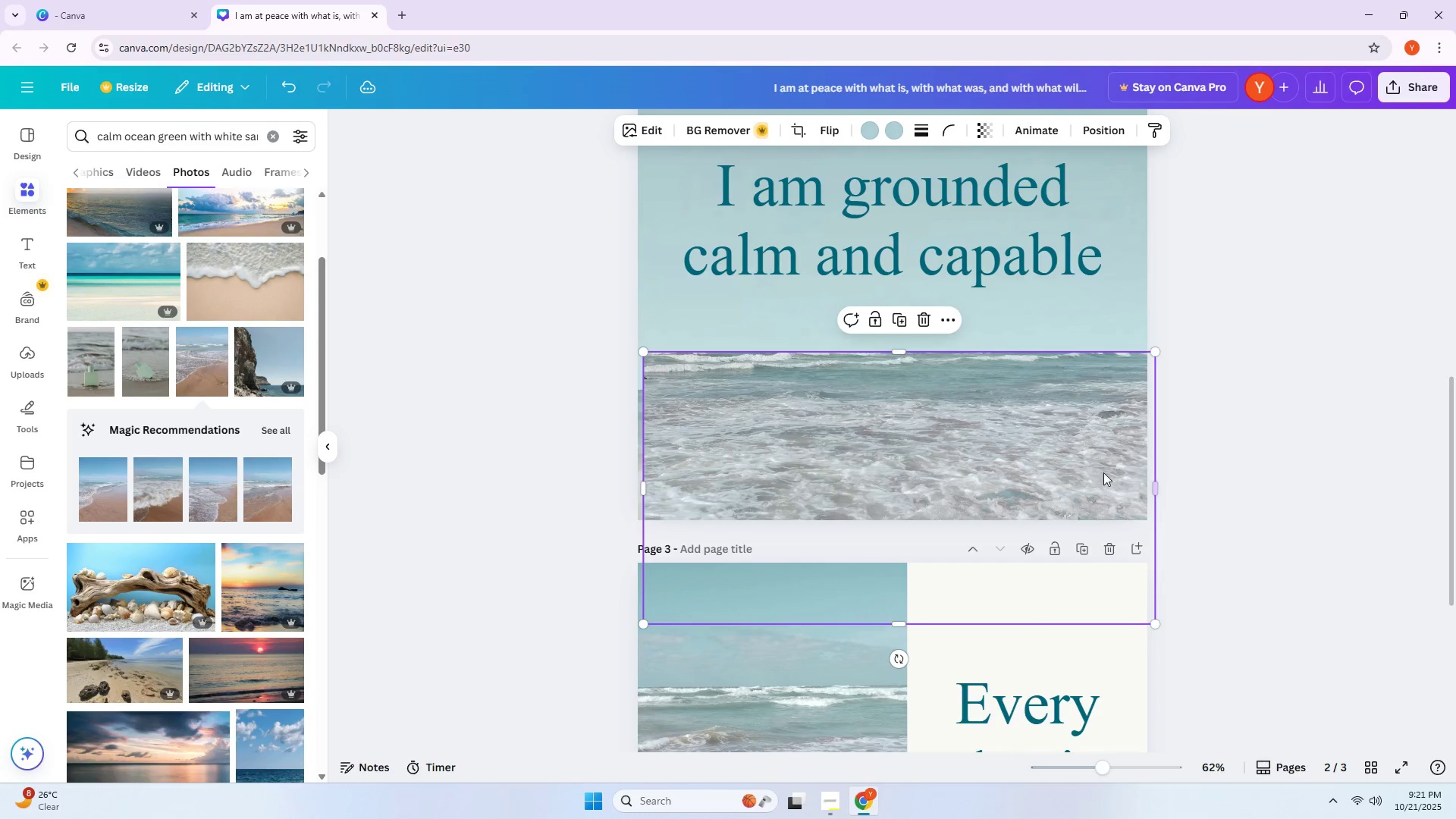 
left_click_drag(start_coordinate=[1101, 472], to_coordinate=[1100, 507])
 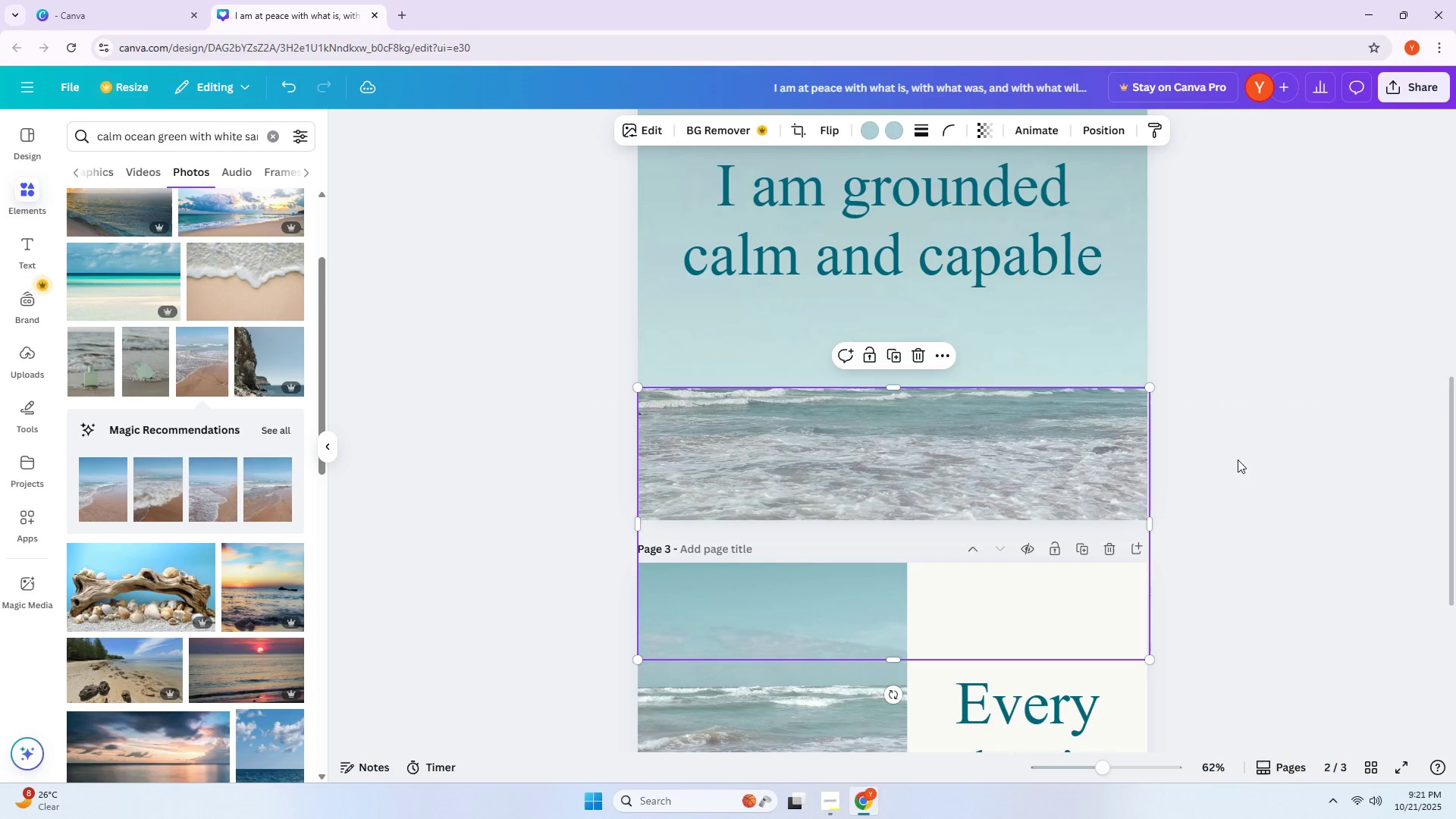 
left_click([1270, 447])
 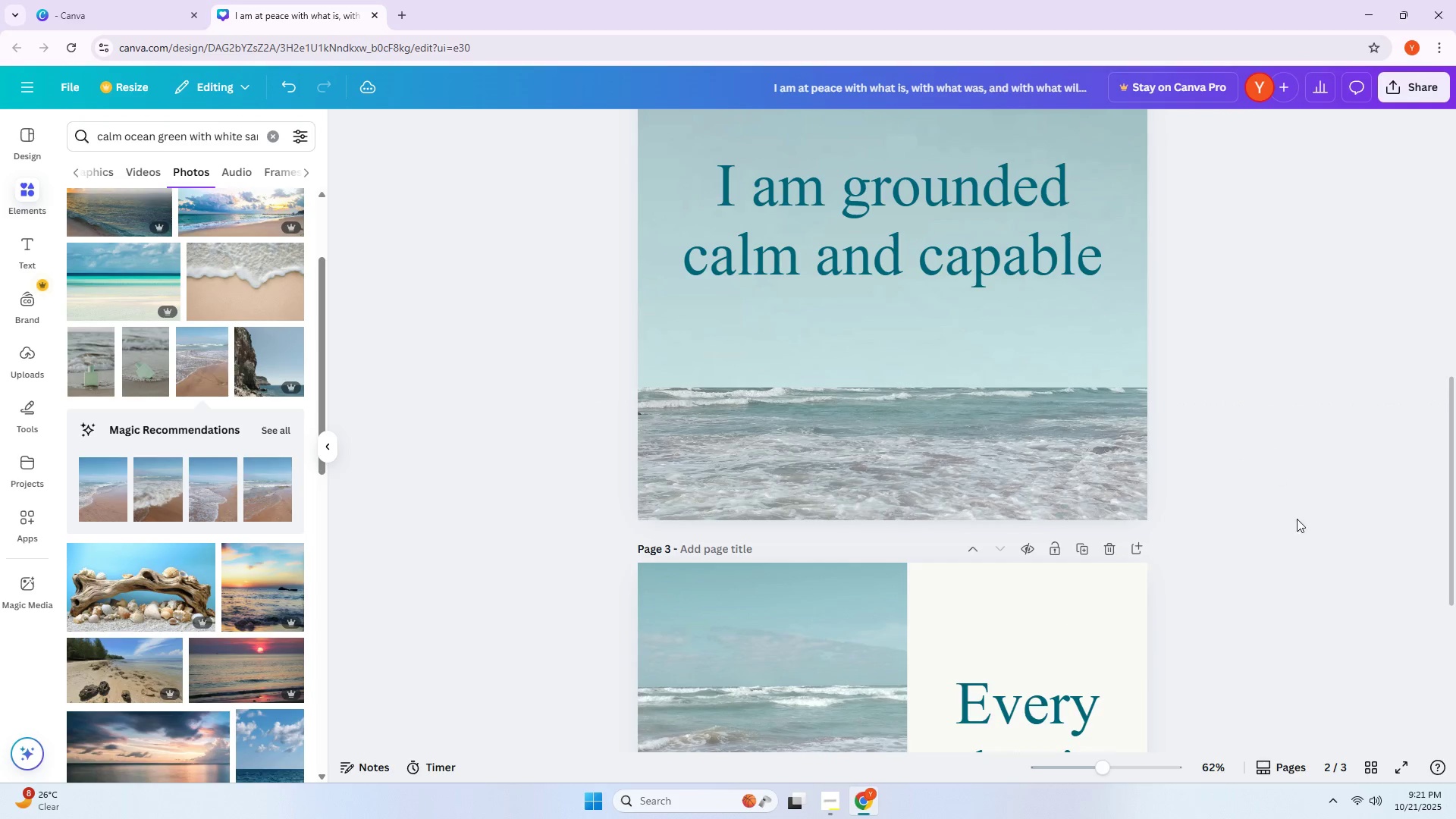 
scroll: coordinate [1298, 519], scroll_direction: up, amount: 2.0
 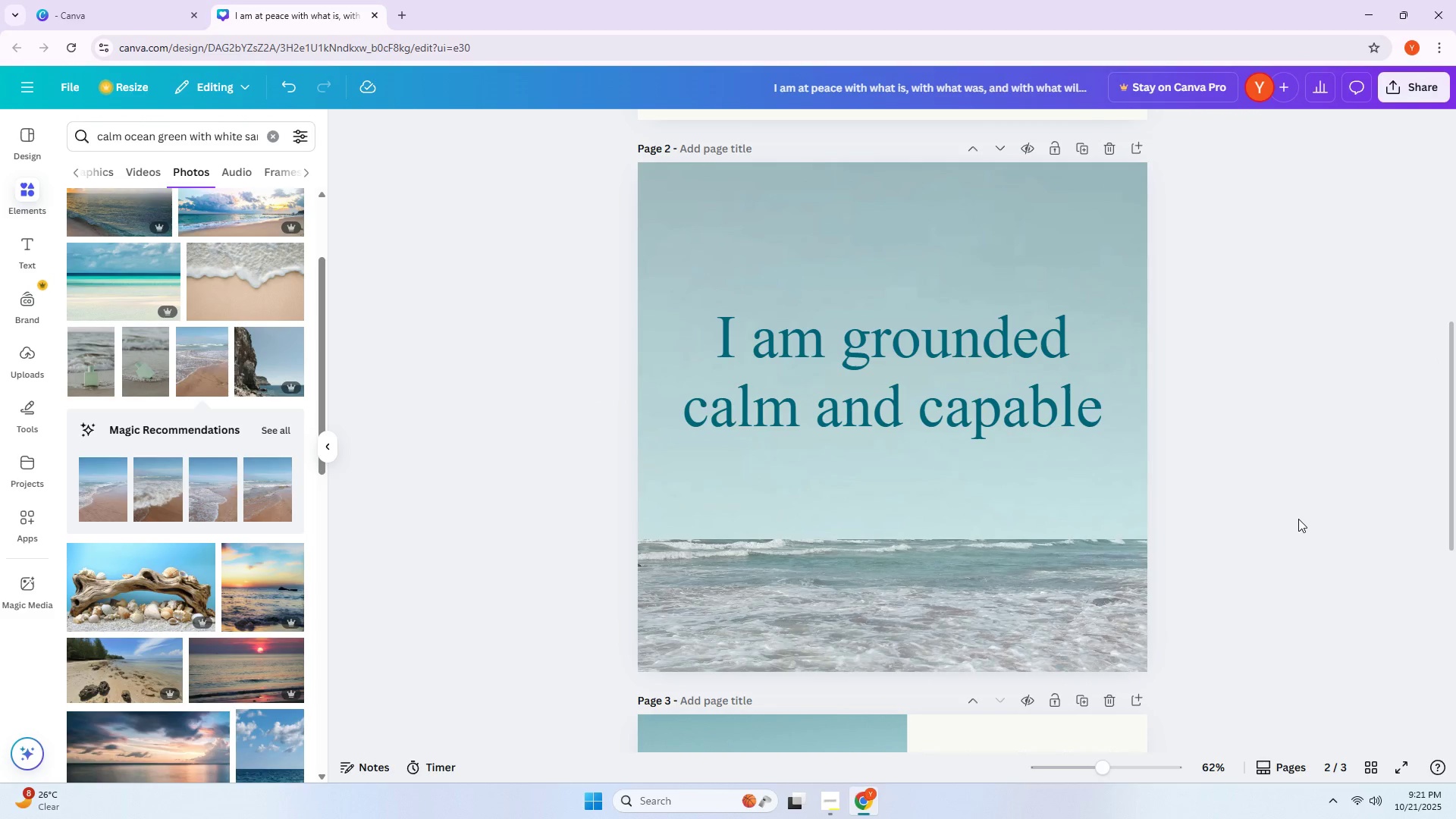 
left_click_drag(start_coordinate=[1037, 566], to_coordinate=[1034, 423])
 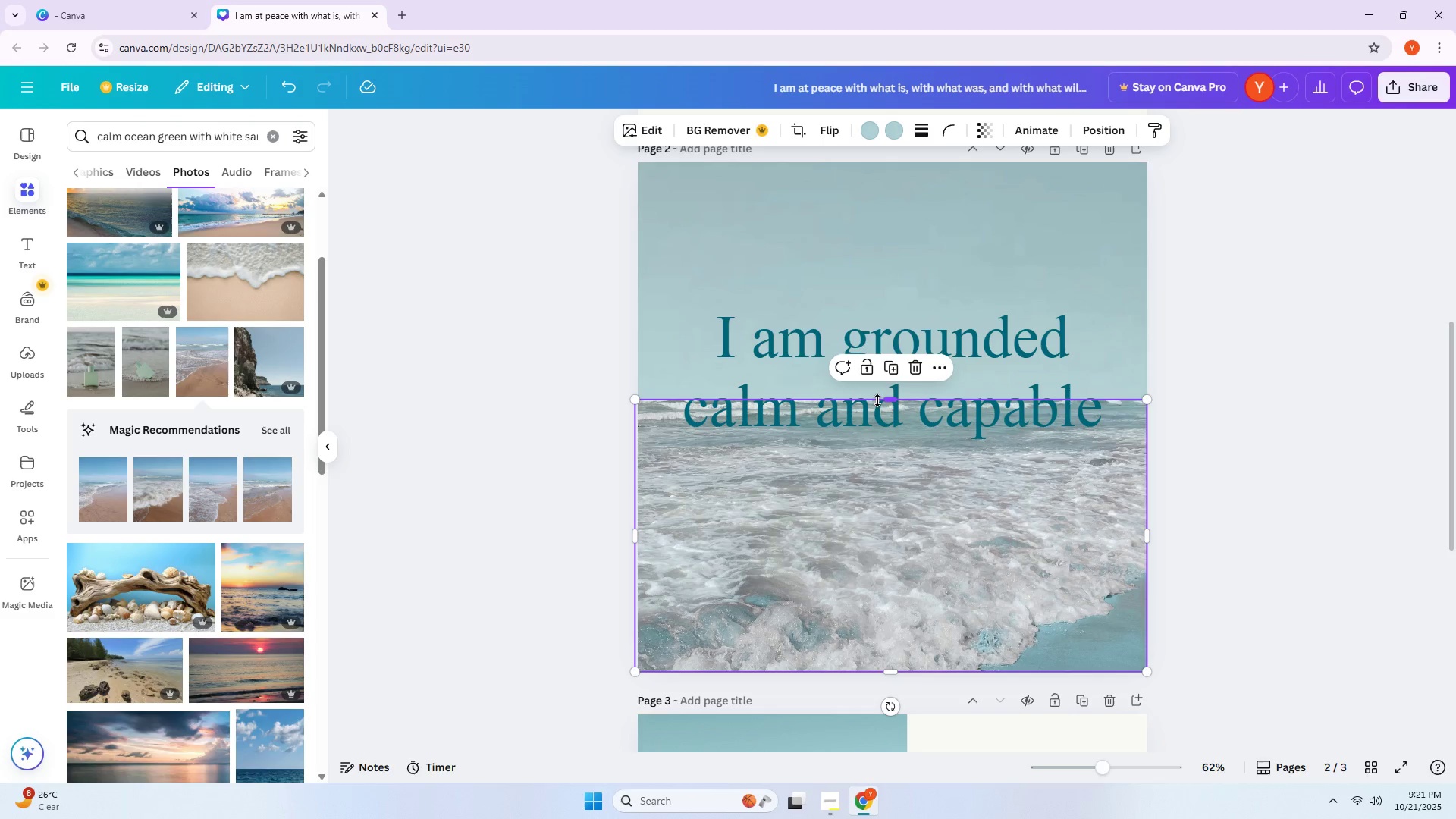 
left_click_drag(start_coordinate=[887, 402], to_coordinate=[890, 513])
 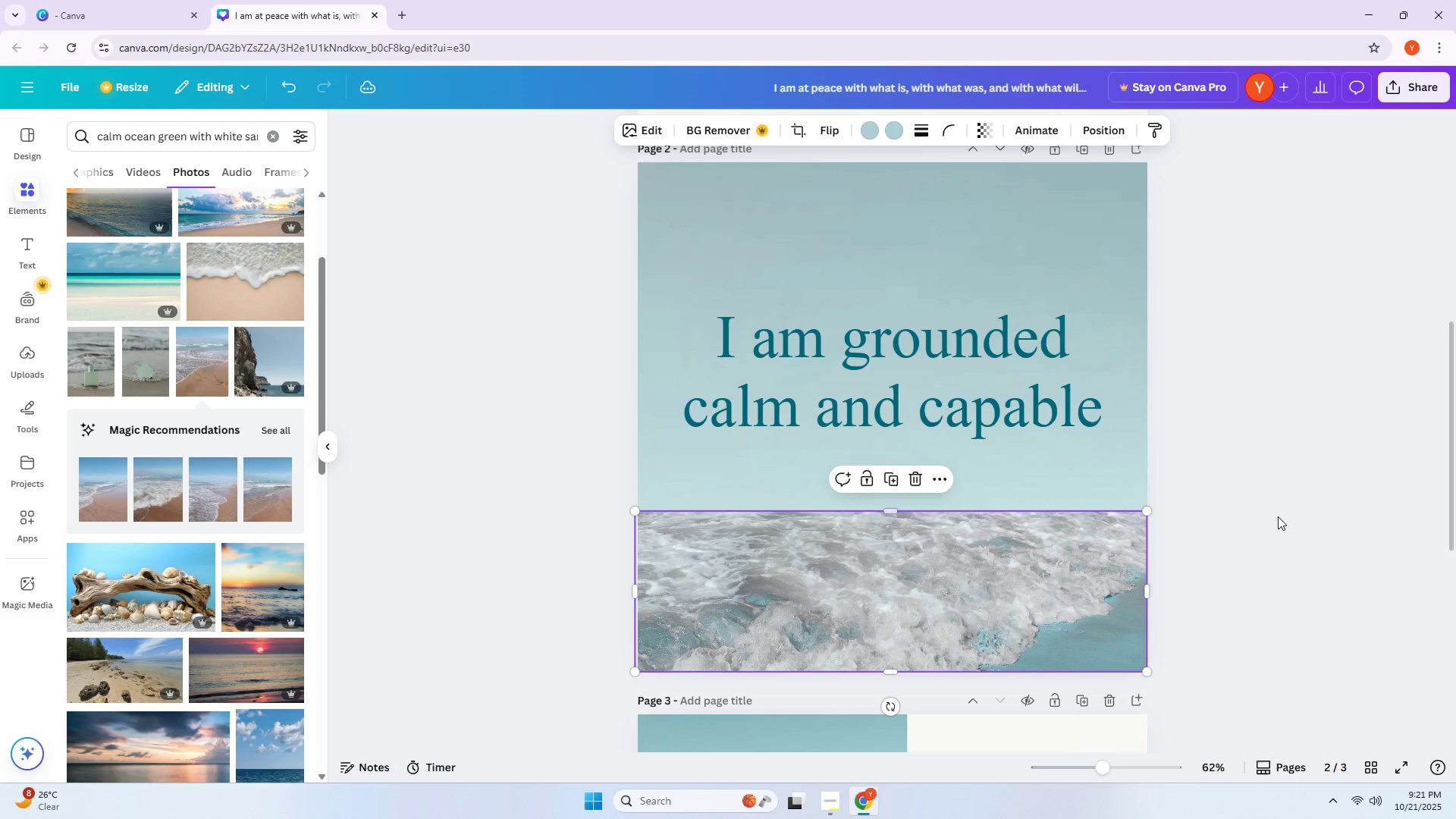 
left_click([1296, 516])
 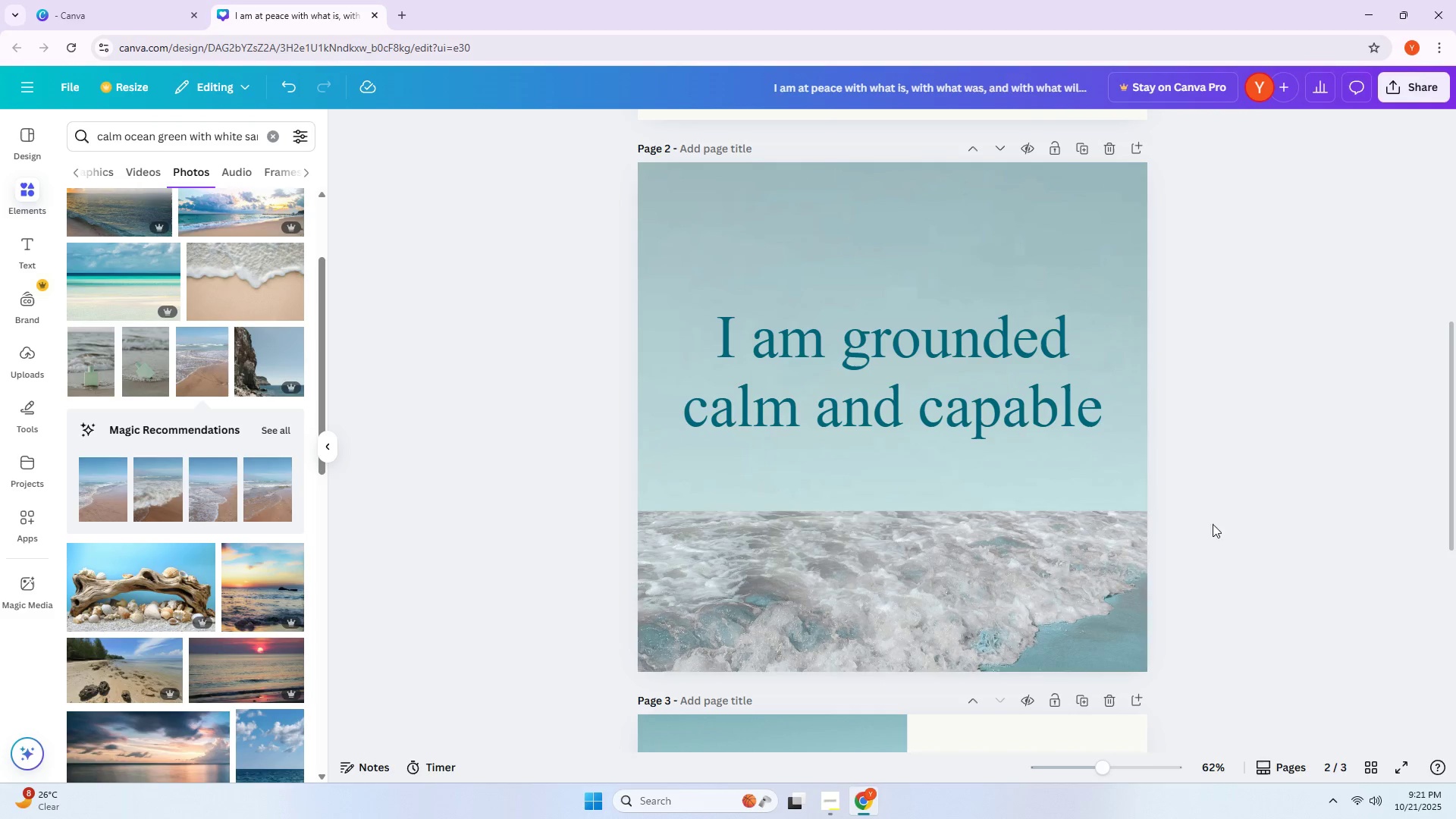 
left_click([1031, 545])
 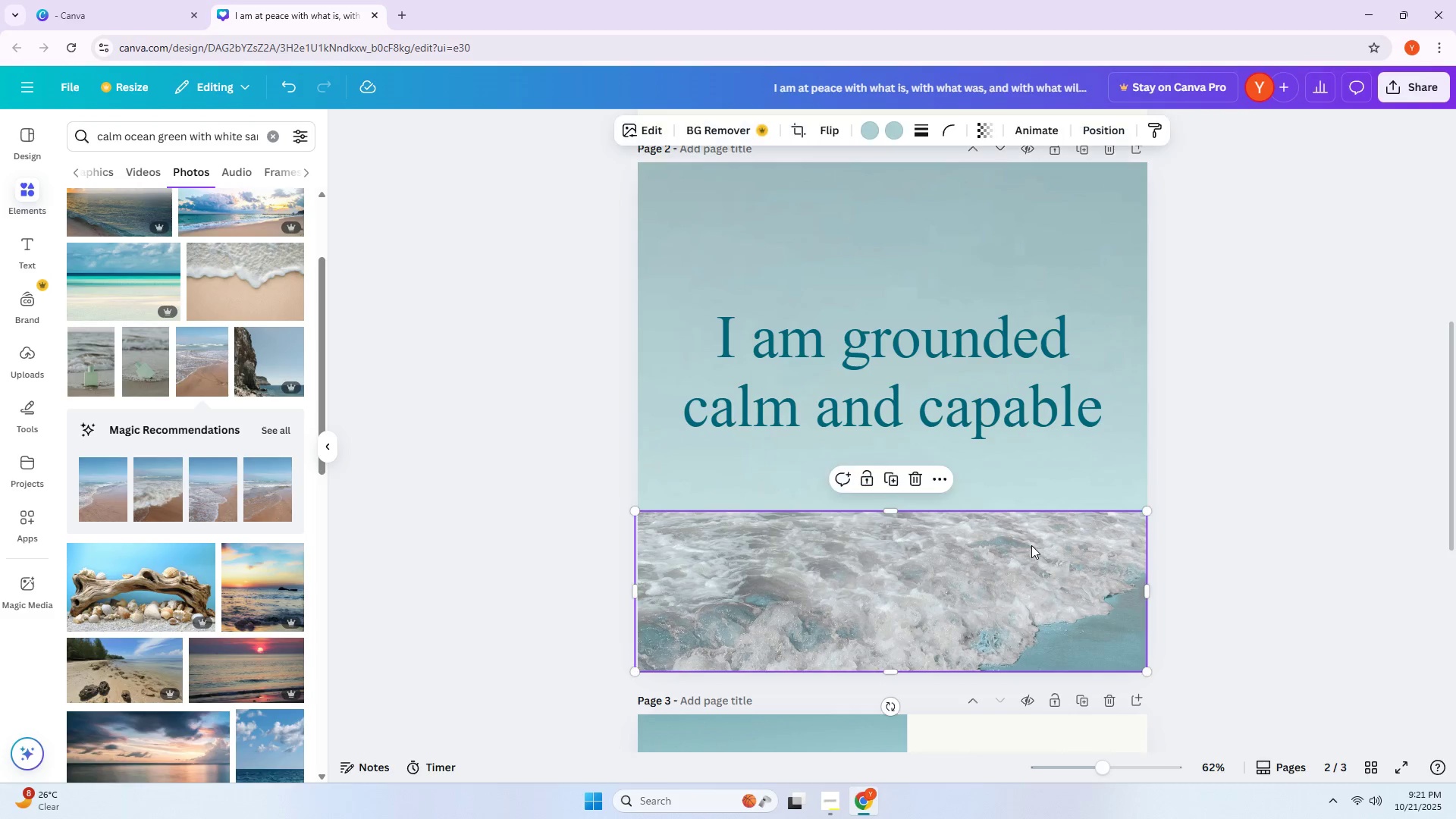 
key(Control+Z)
 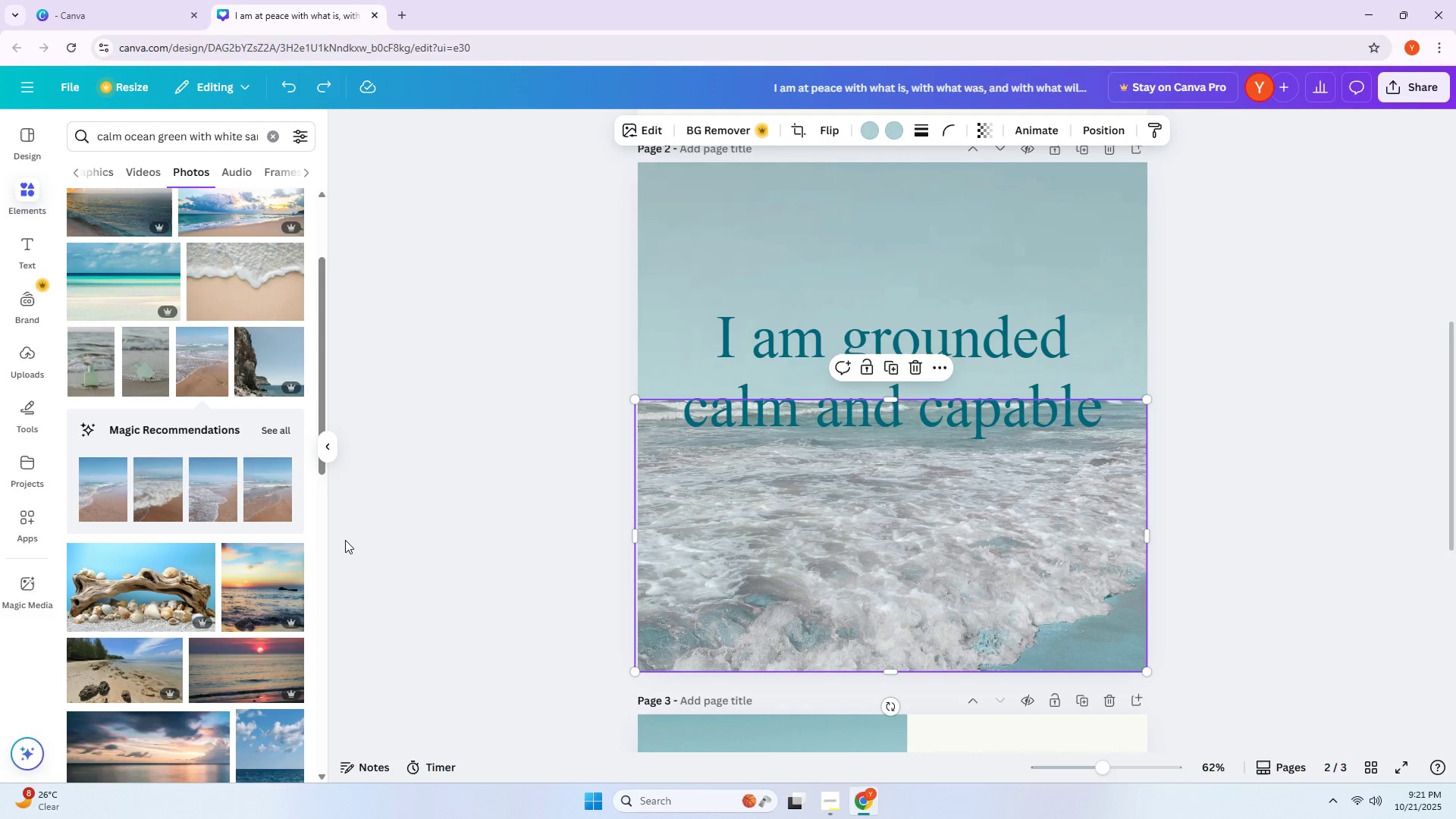 
scroll: coordinate [225, 549], scroll_direction: down, amount: 6.0
 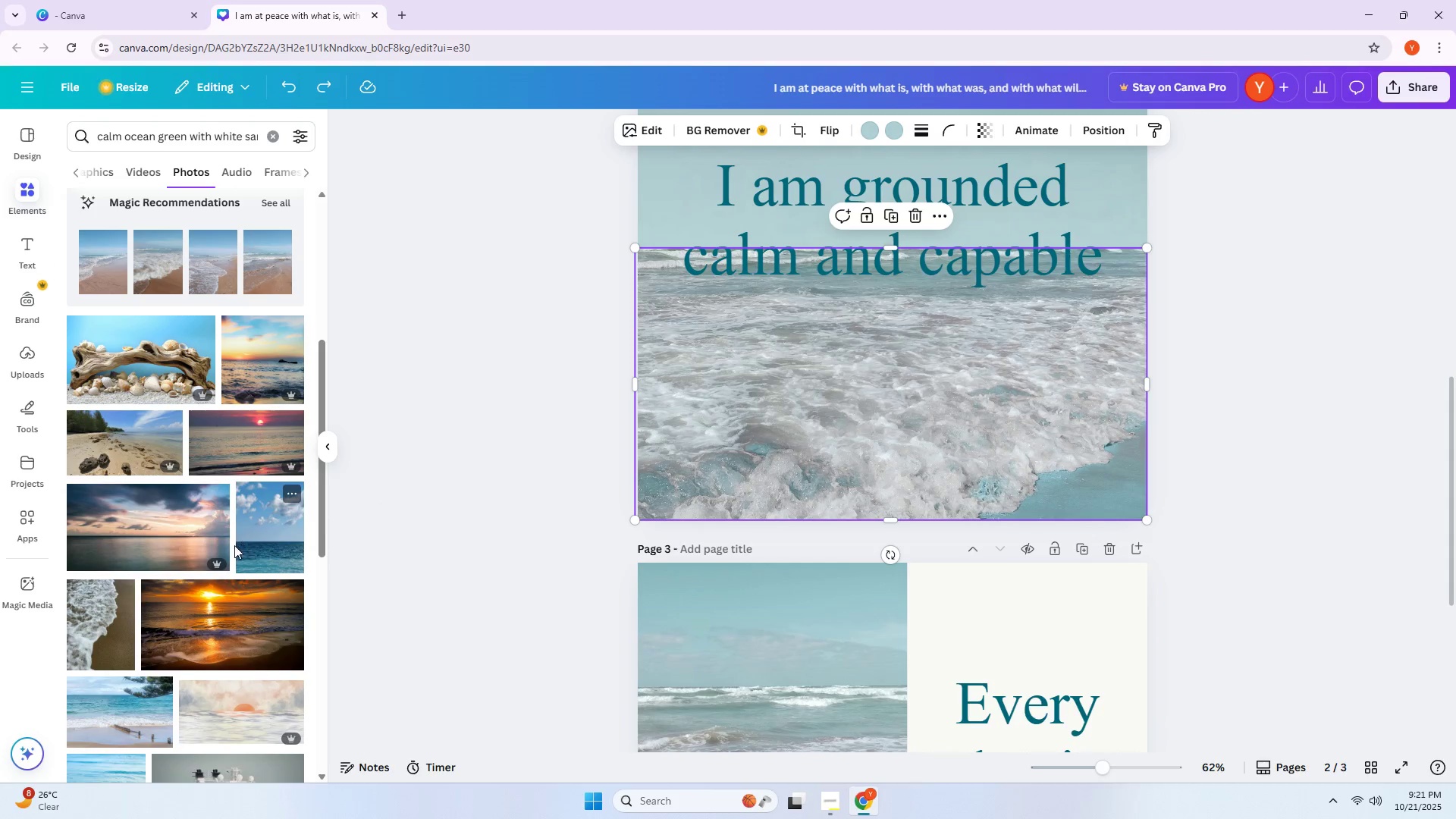 
mouse_move([190, 555])
 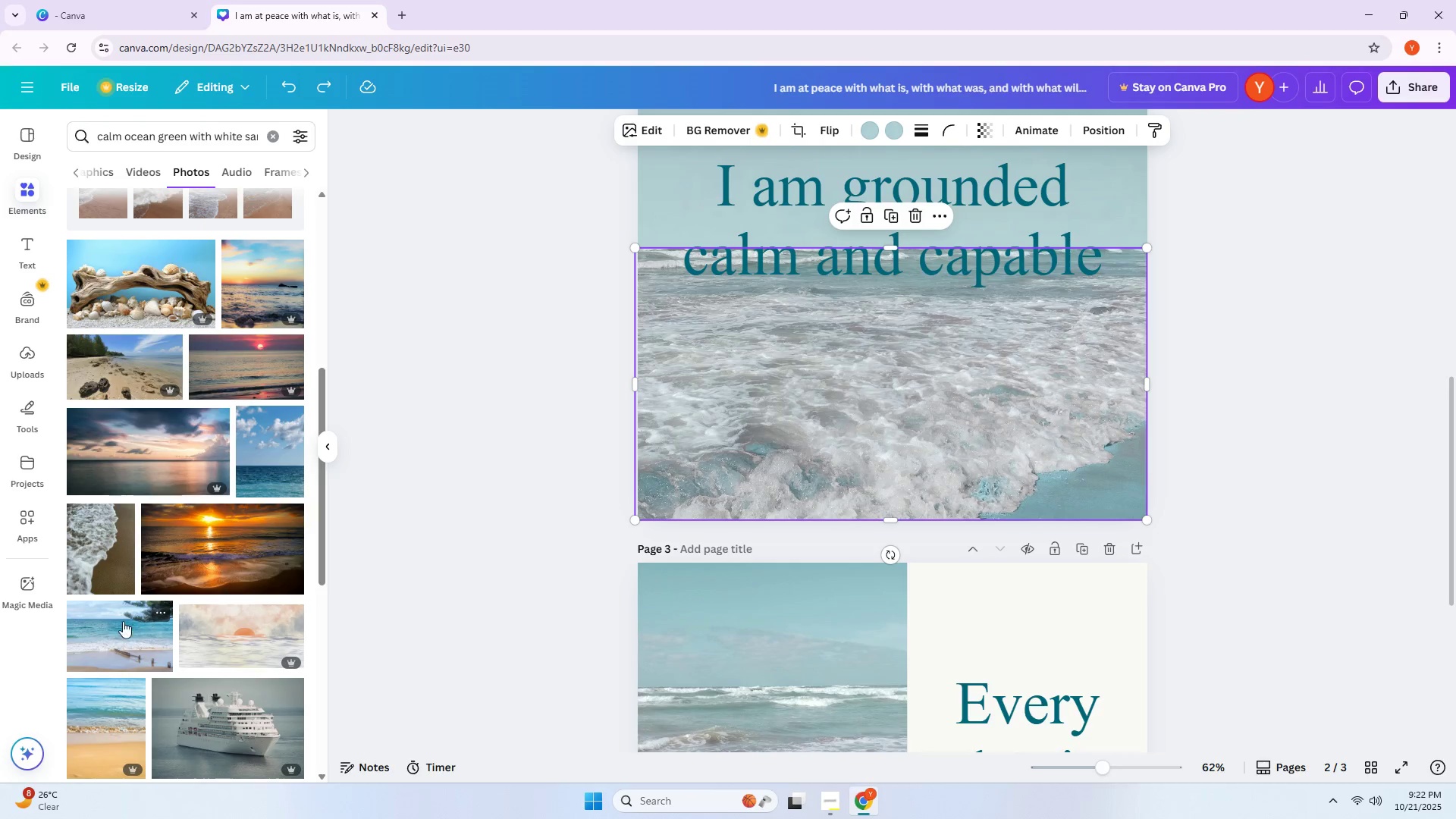 
left_click([120, 622])
 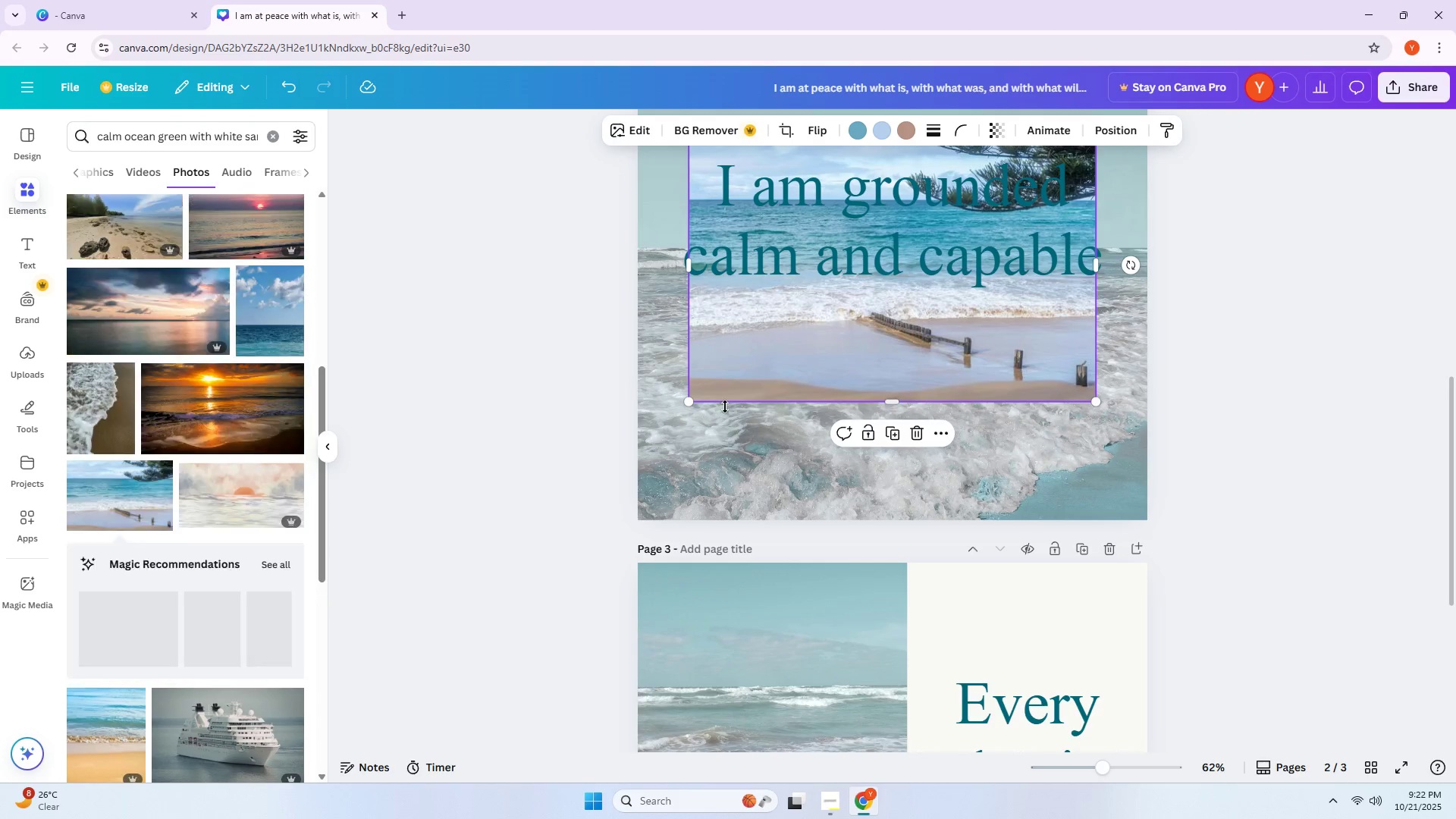 
left_click_drag(start_coordinate=[781, 352], to_coordinate=[773, 463])
 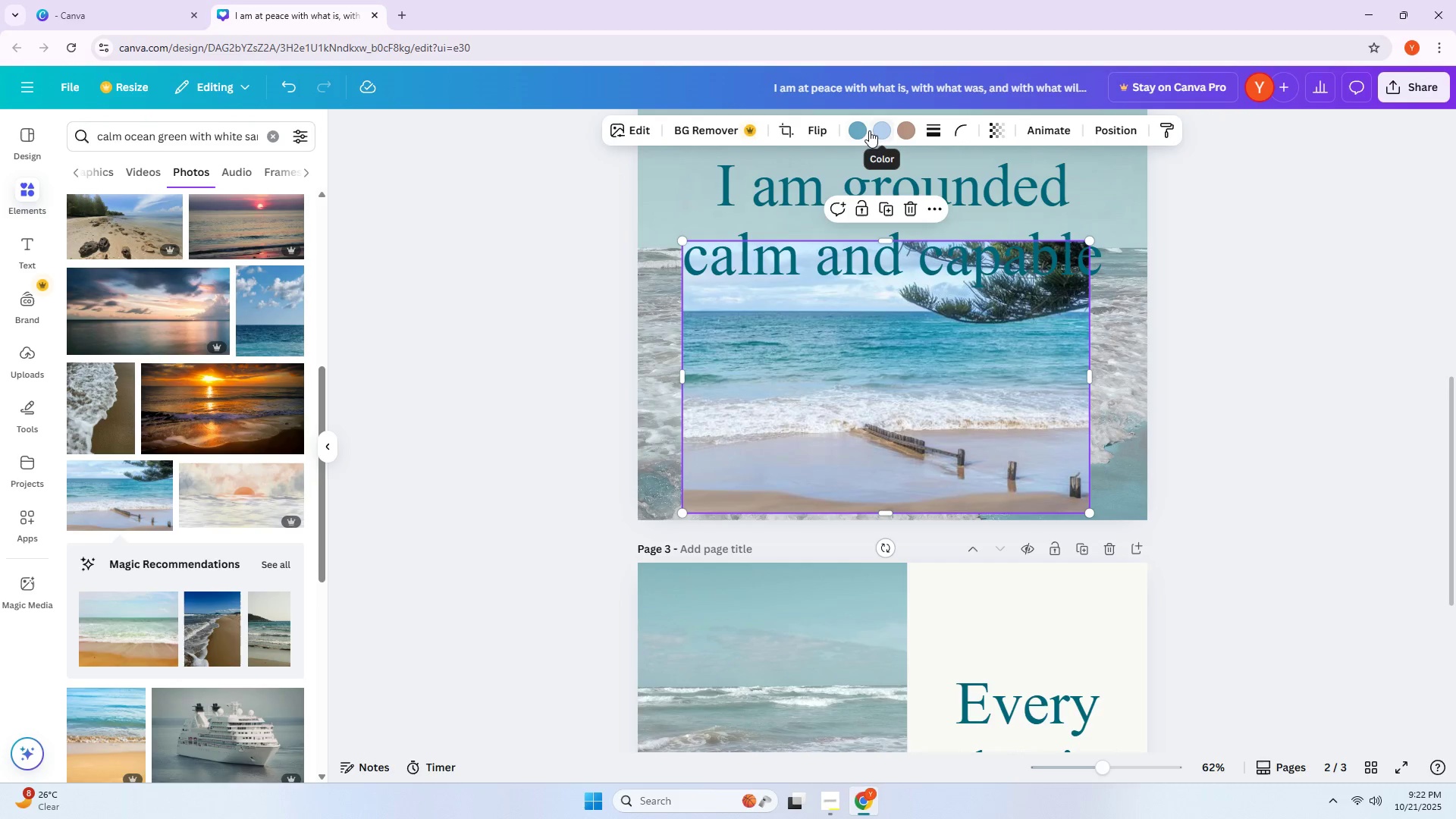 
left_click([888, 130])
 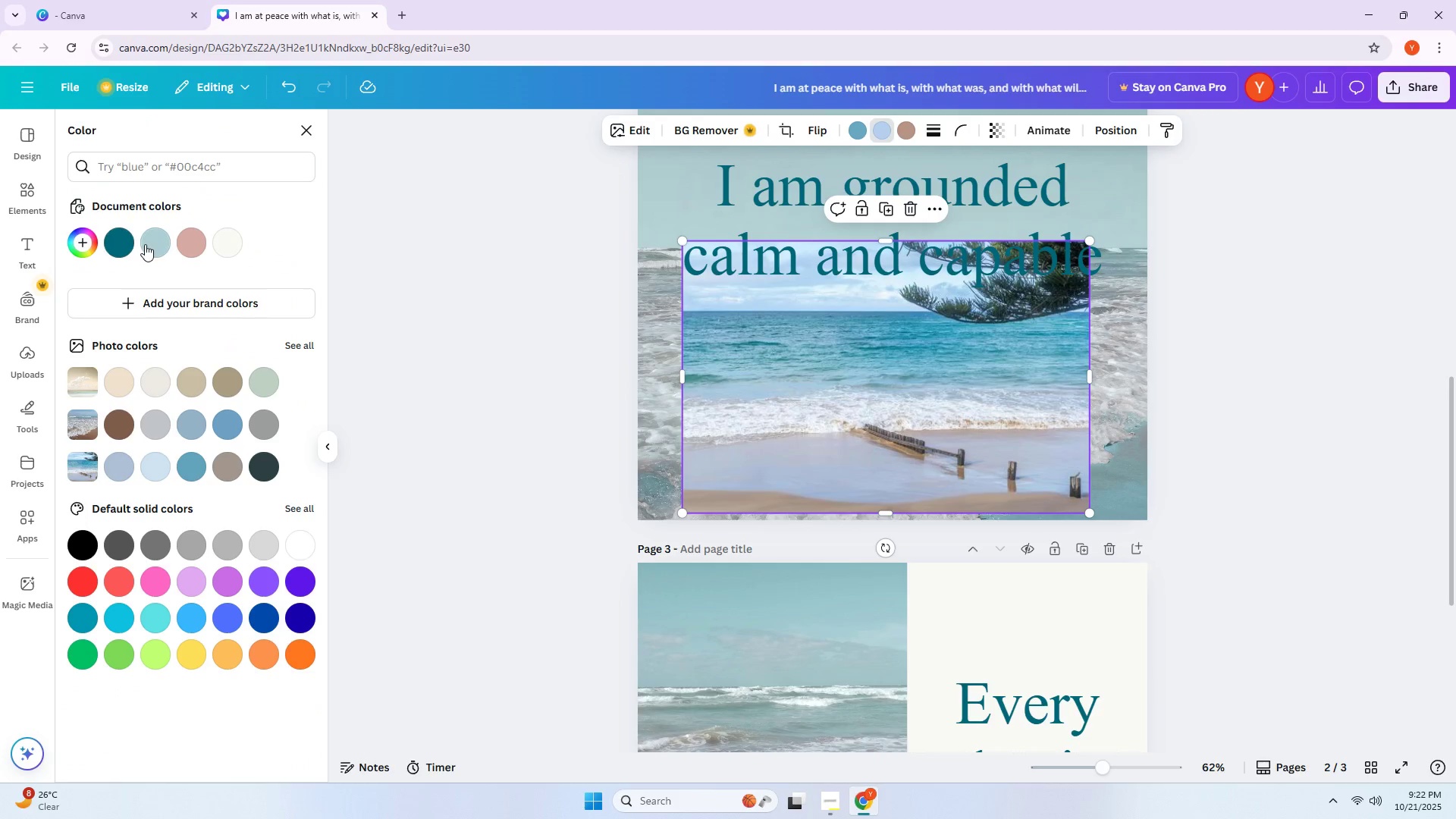 
left_click([161, 244])
 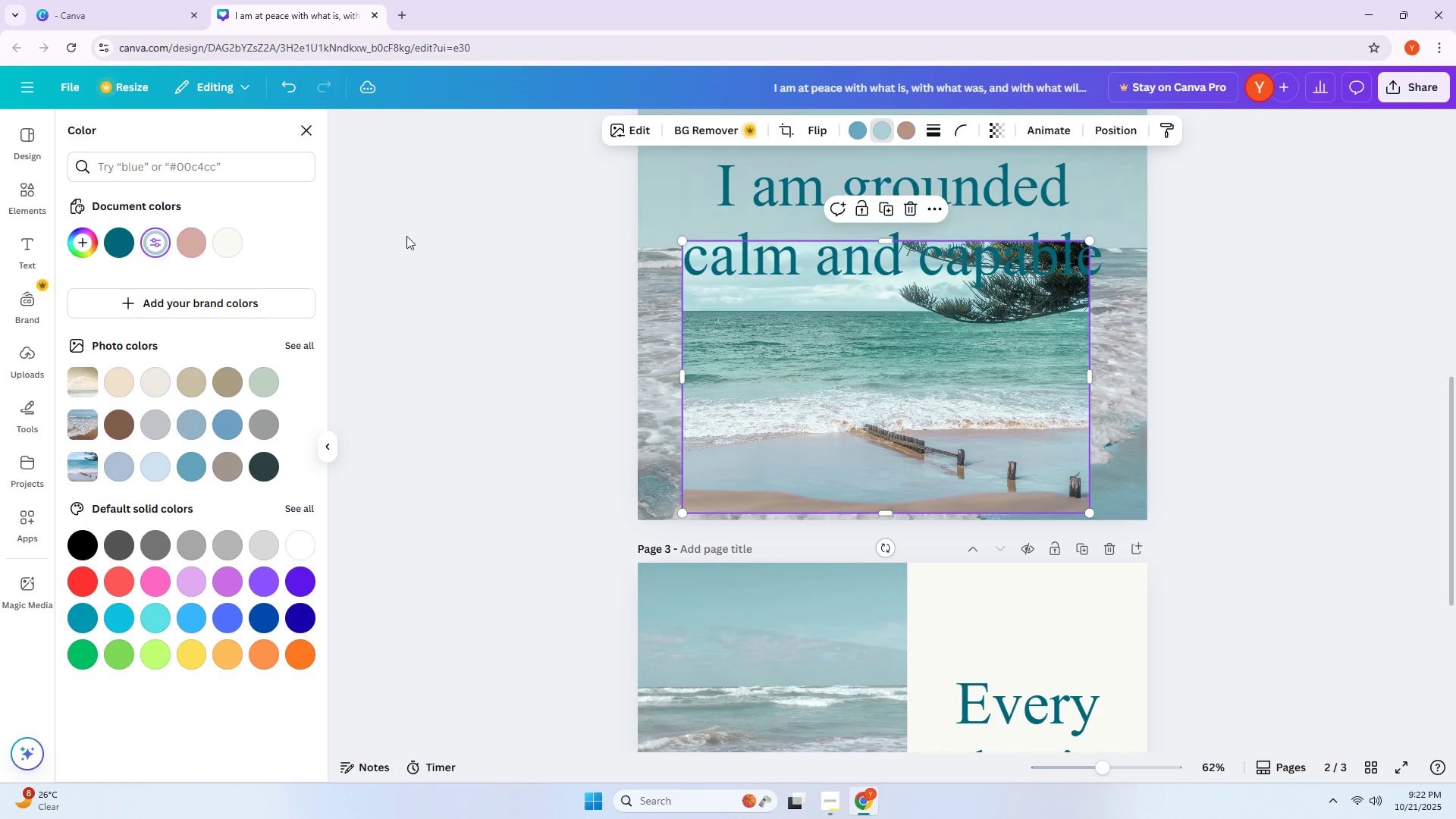 
left_click([908, 131])
 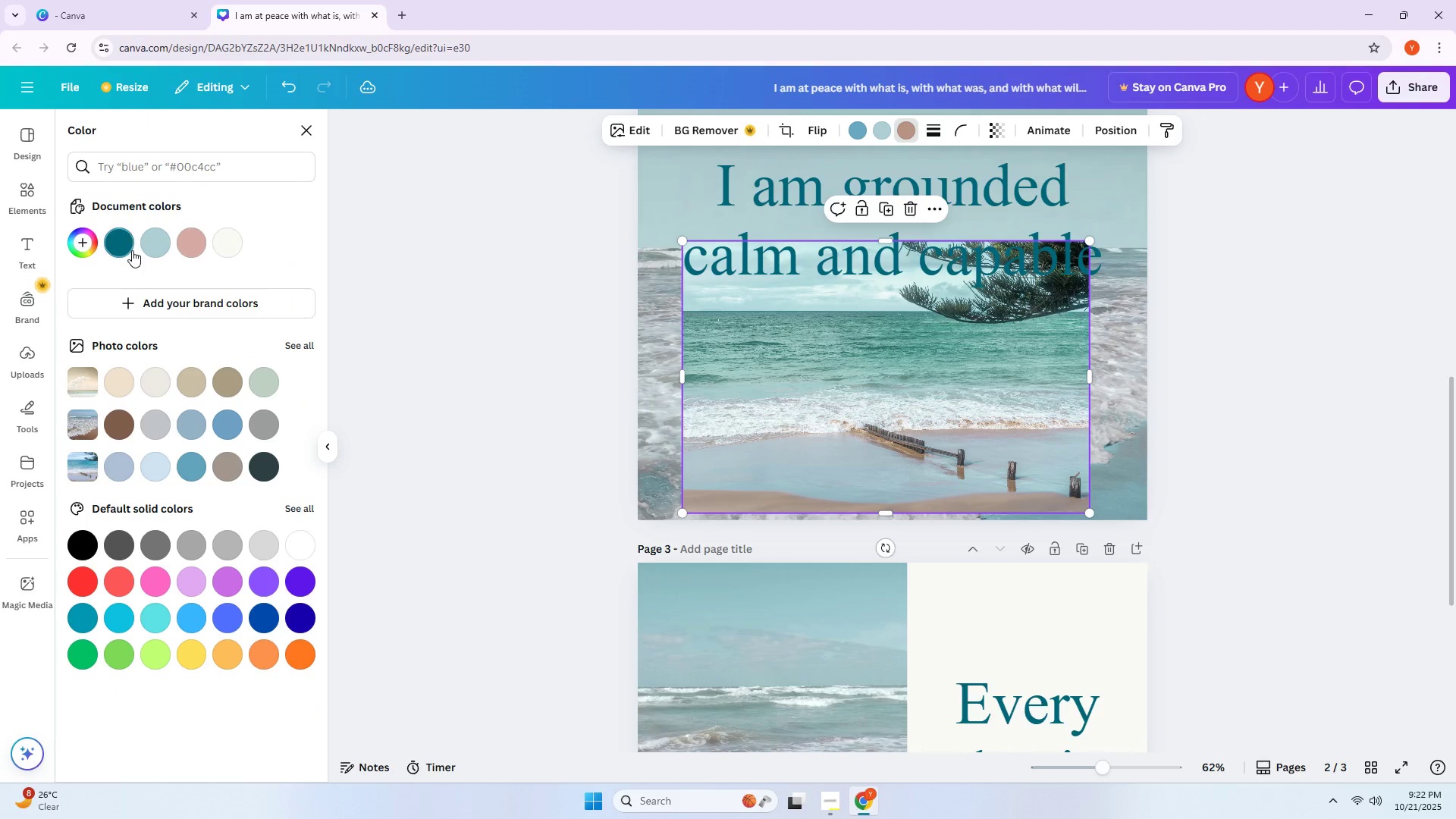 
left_click([130, 245])
 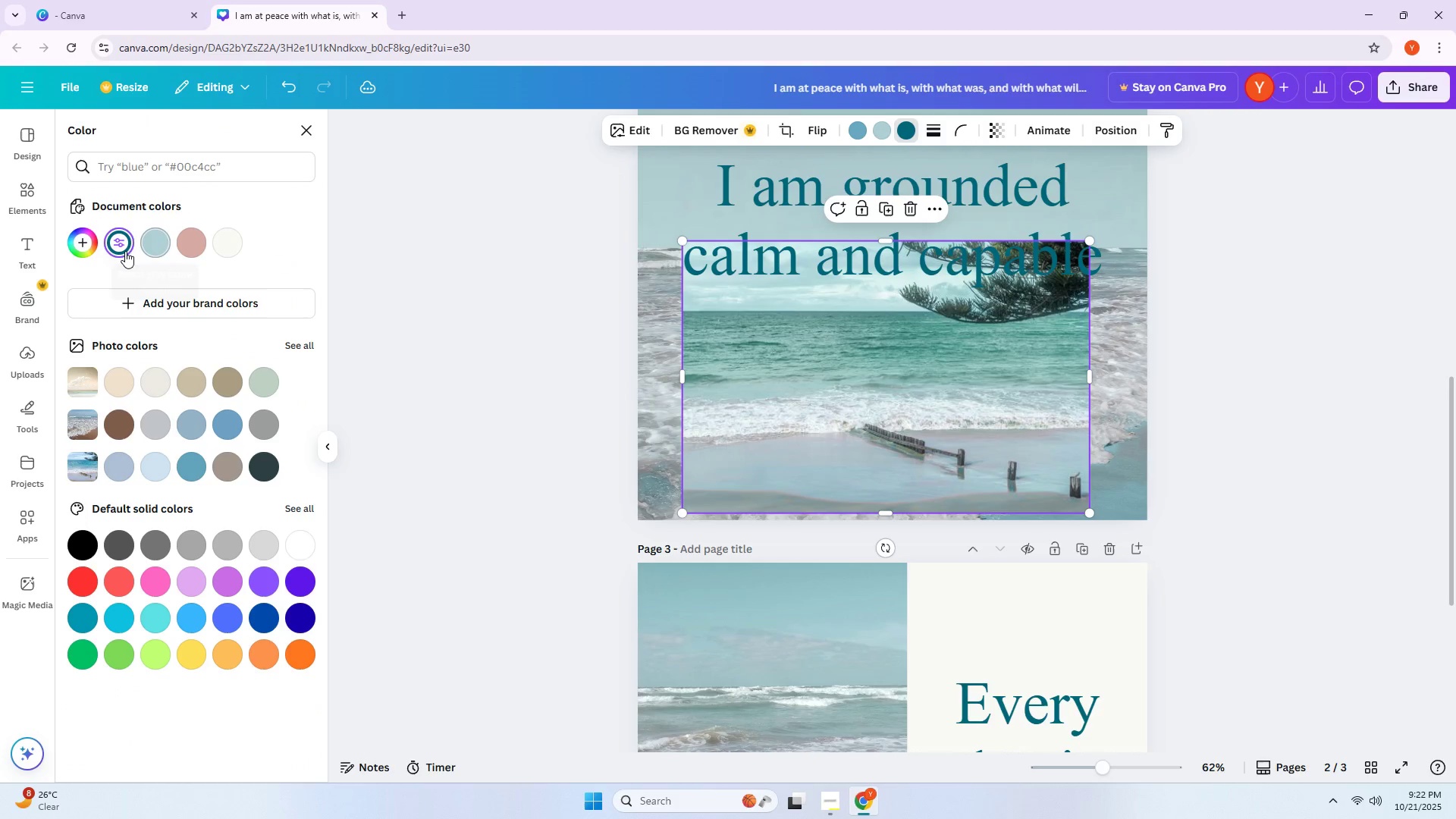 
key(Control+ControlLeft)
 